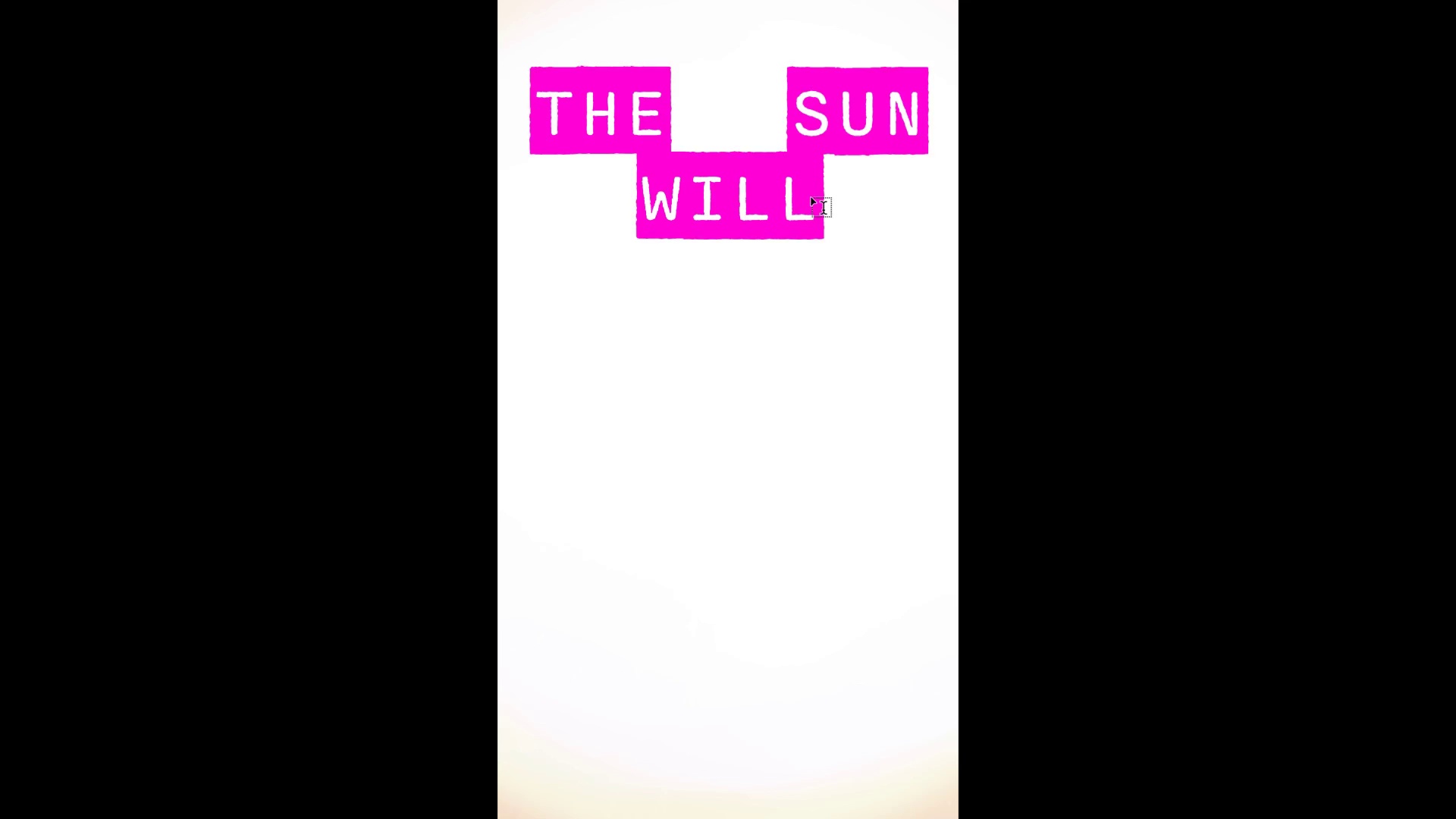 
hold_key(key=ControlLeft, duration=1.5)
 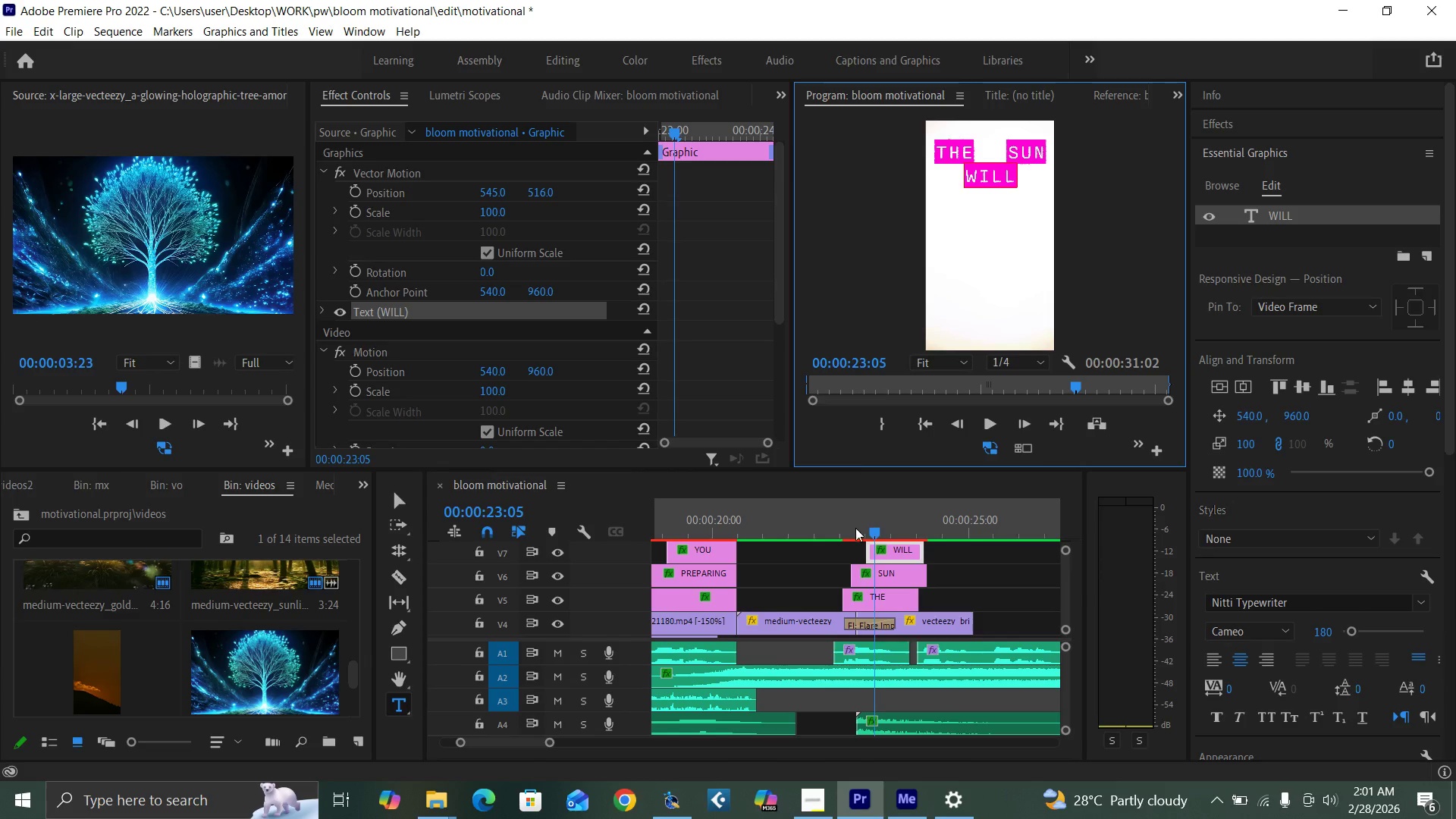 
key(Control+Backquote)
 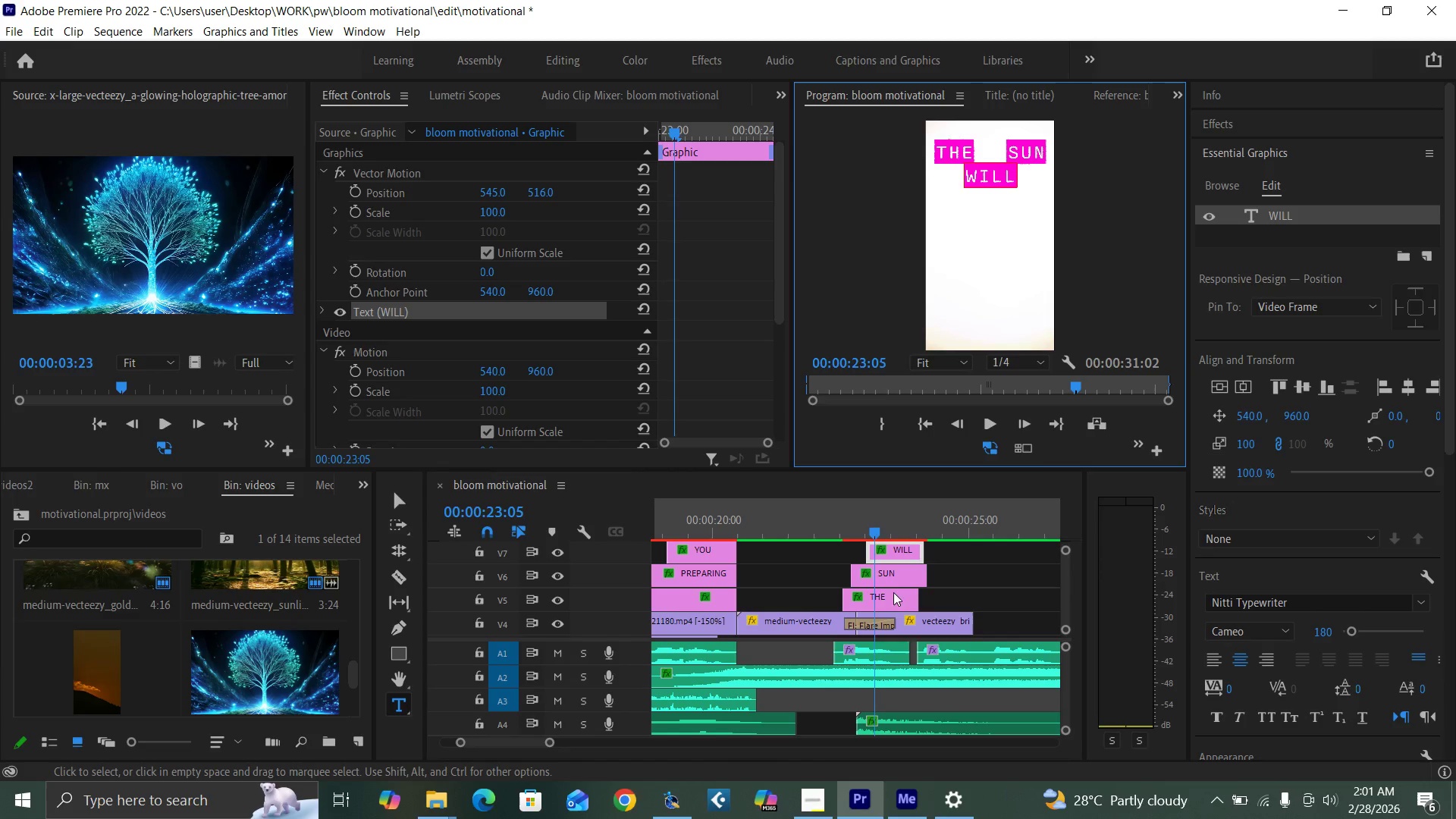 
left_click([879, 598])
 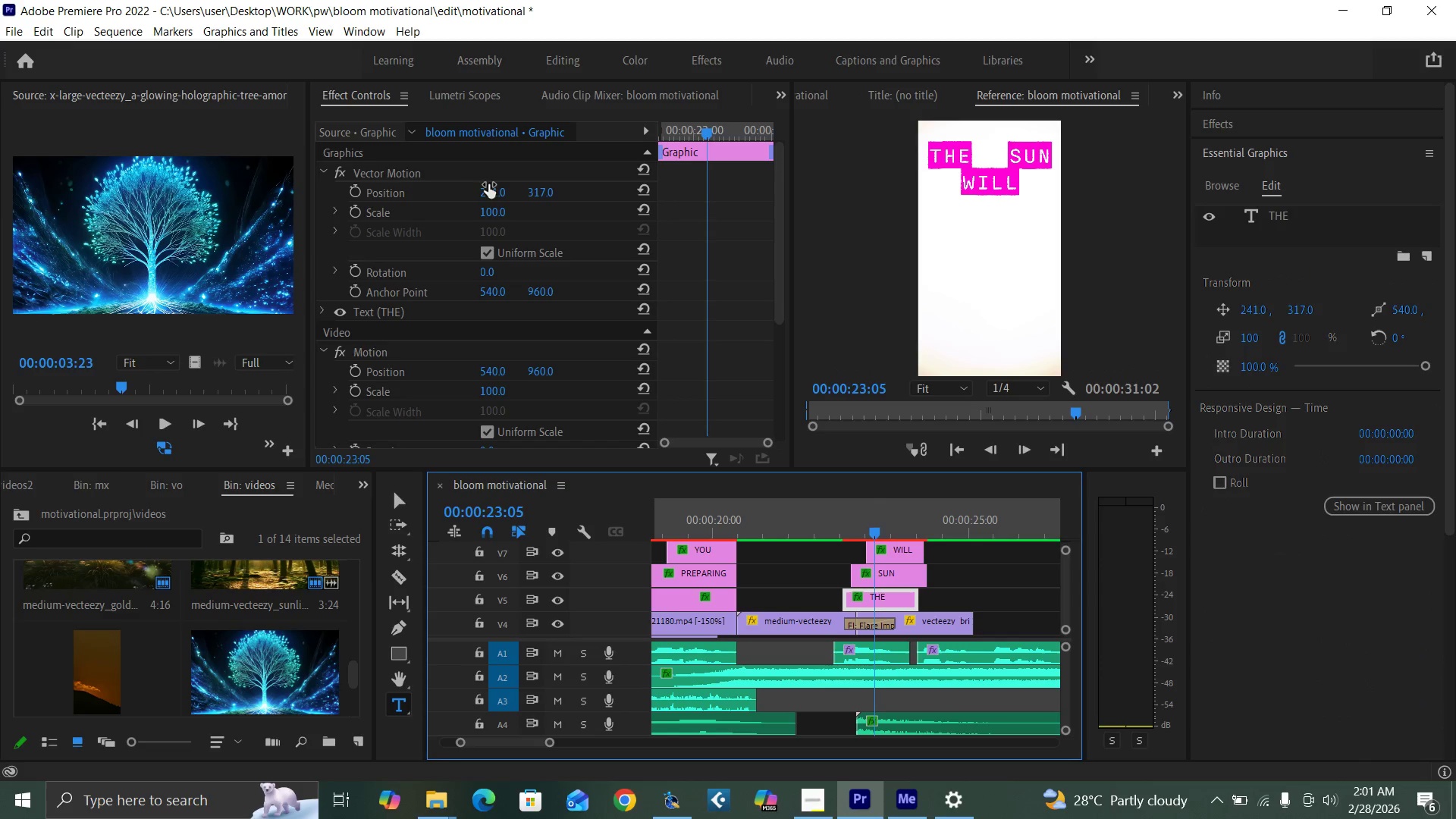 
left_click_drag(start_coordinate=[491, 188], to_coordinate=[507, 189])
 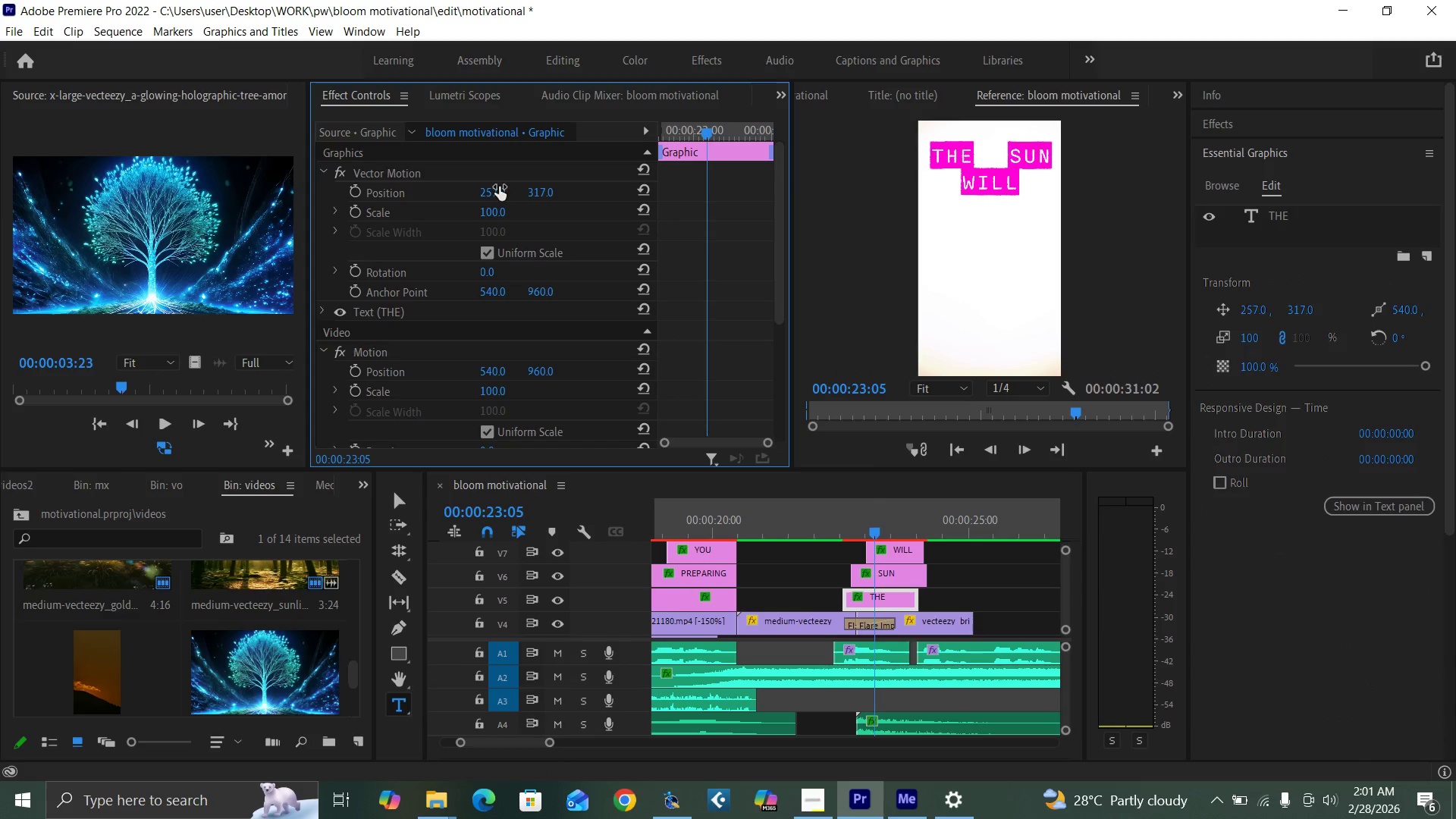 
key(Control+Backquote)
 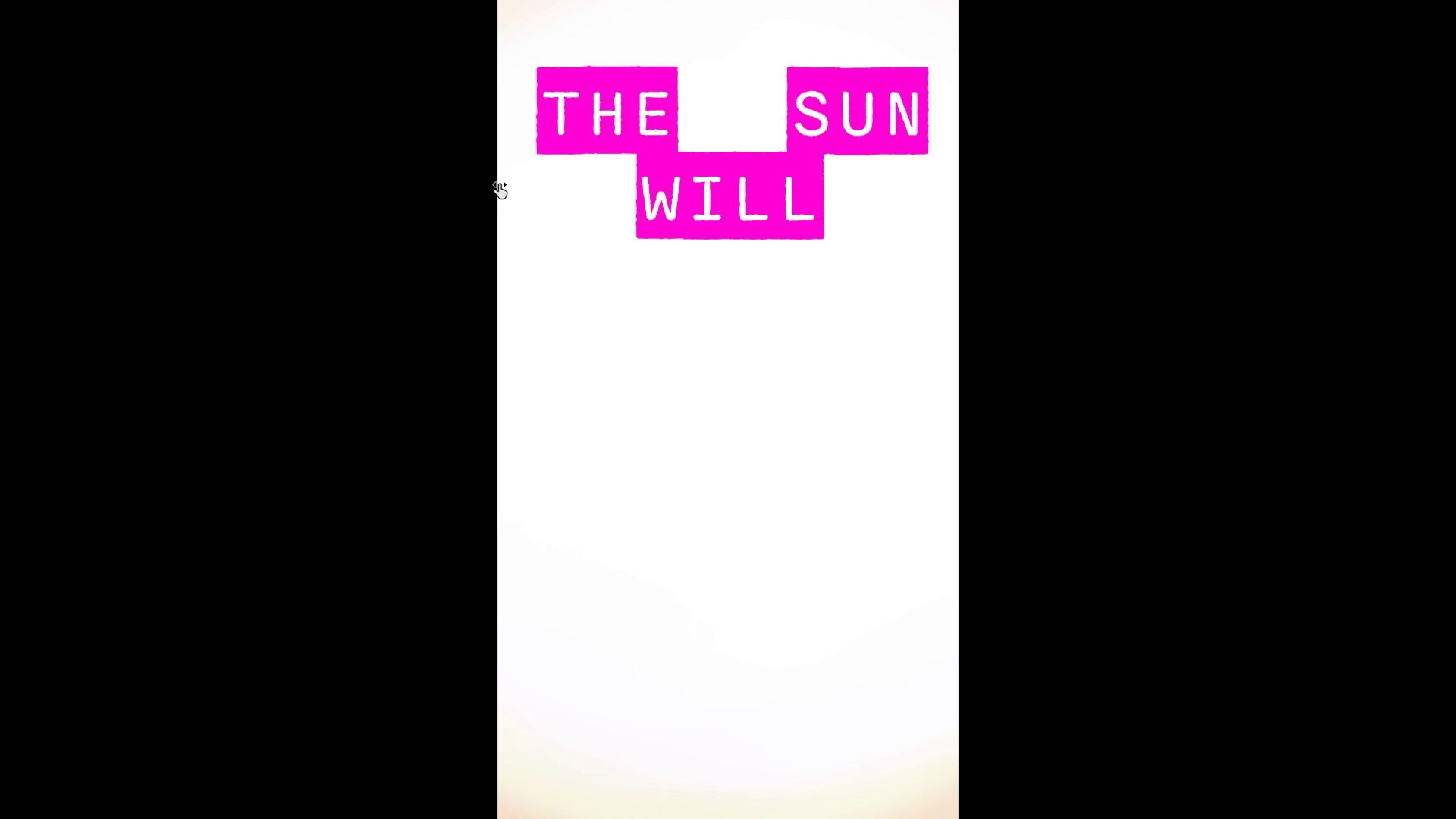 
key(Control+Backquote)
 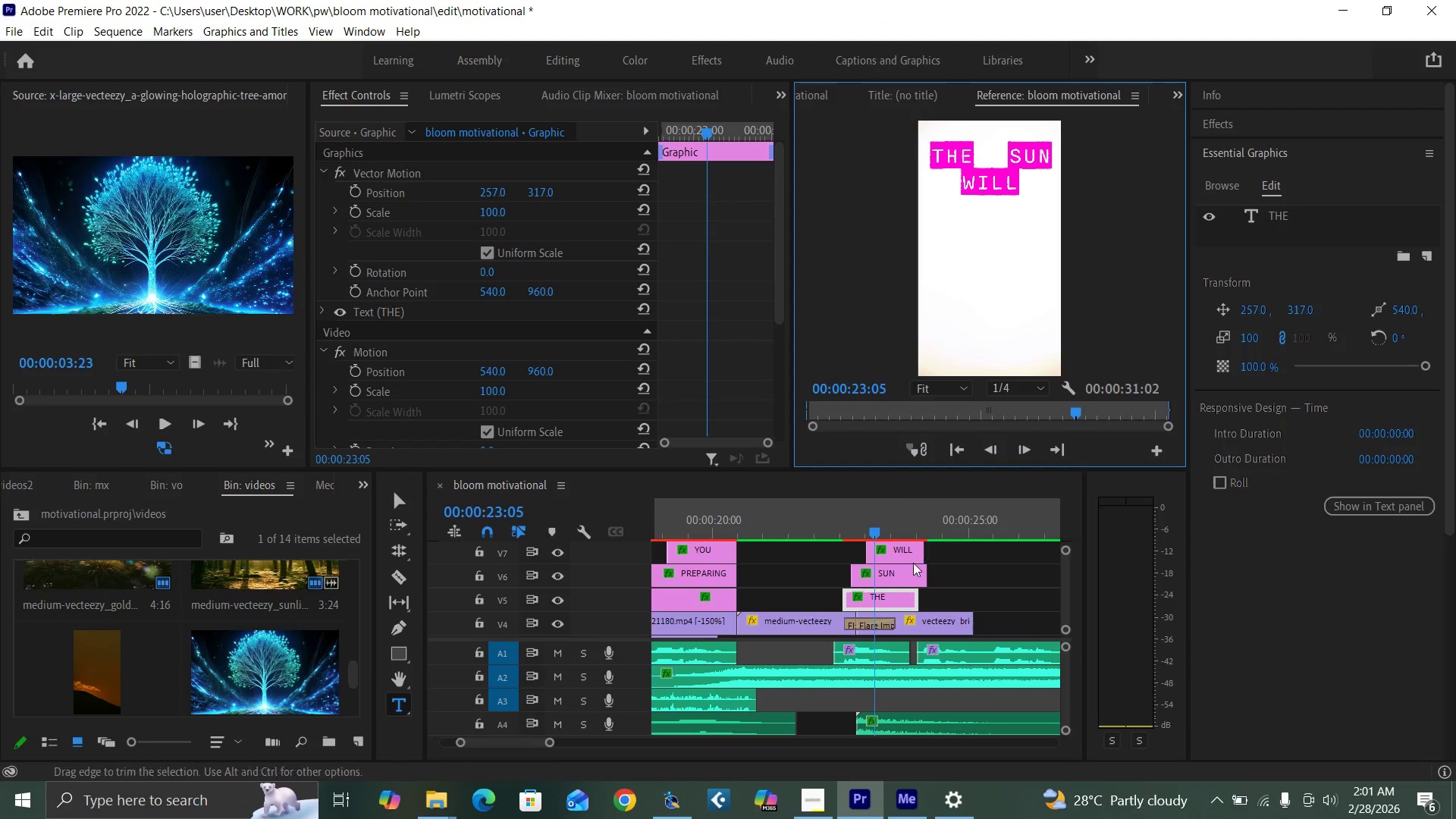 
left_click([892, 574])
 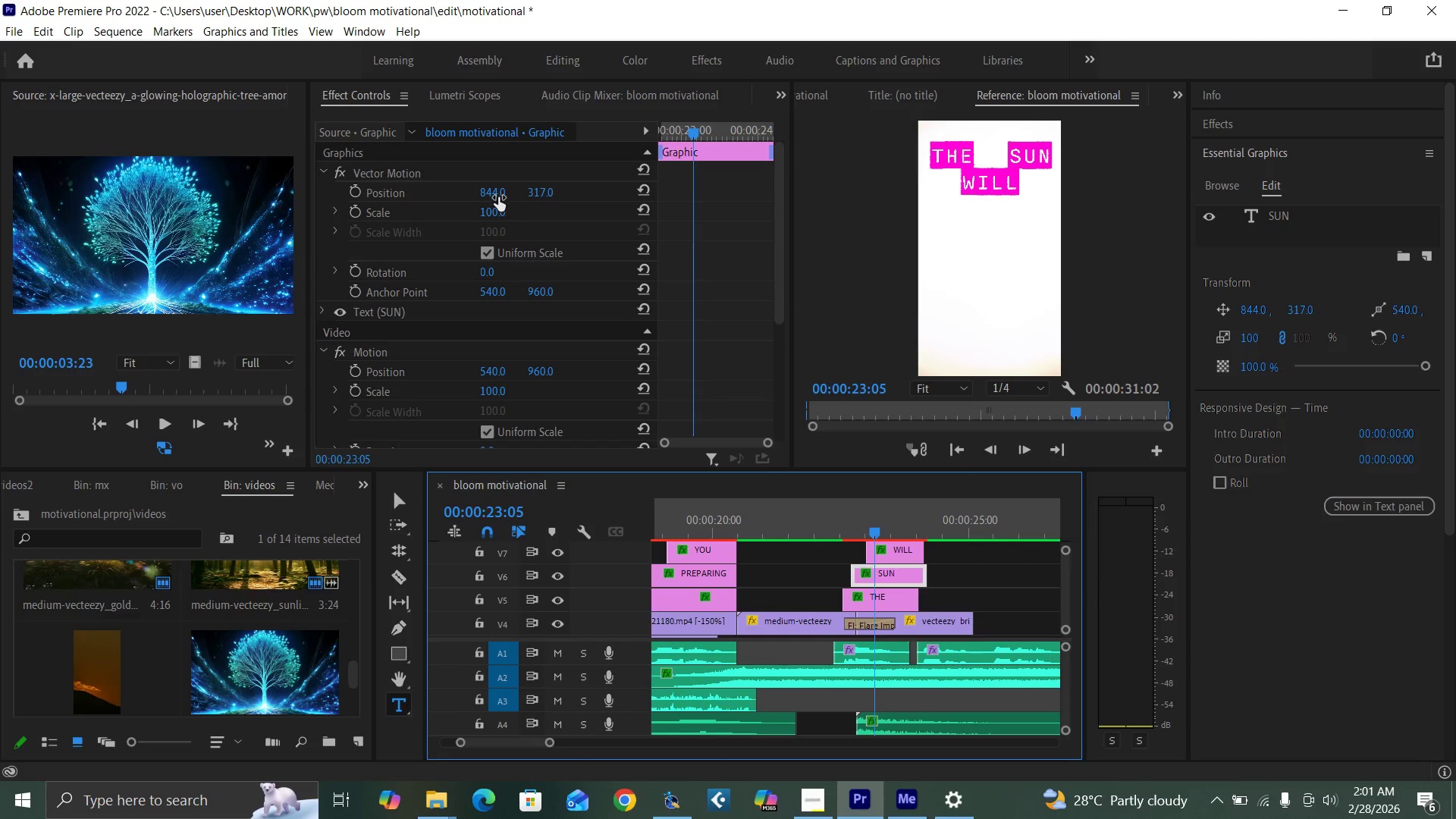 
left_click_drag(start_coordinate=[496, 195], to_coordinate=[467, 196])
 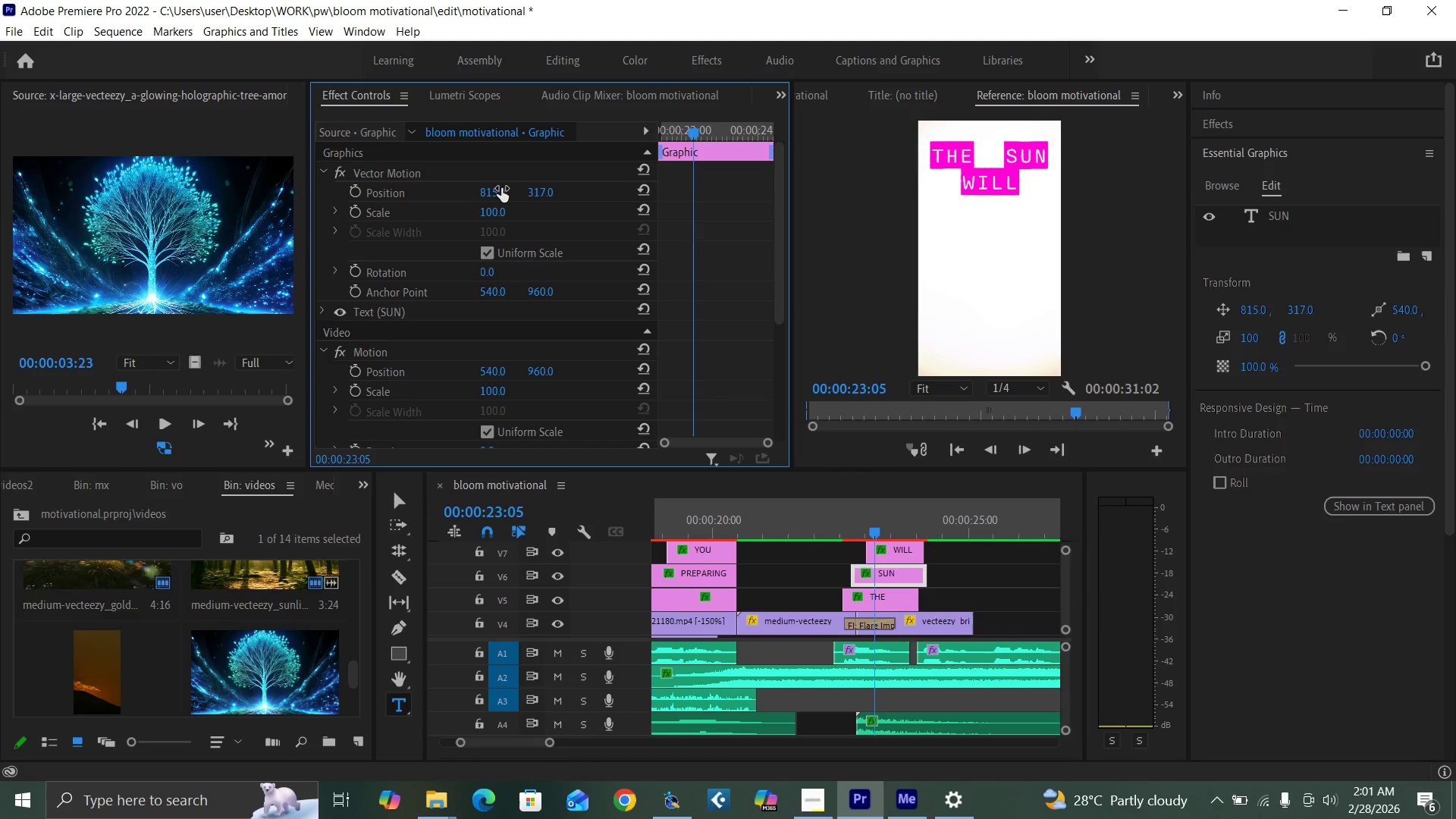 
key(Control+Backquote)
 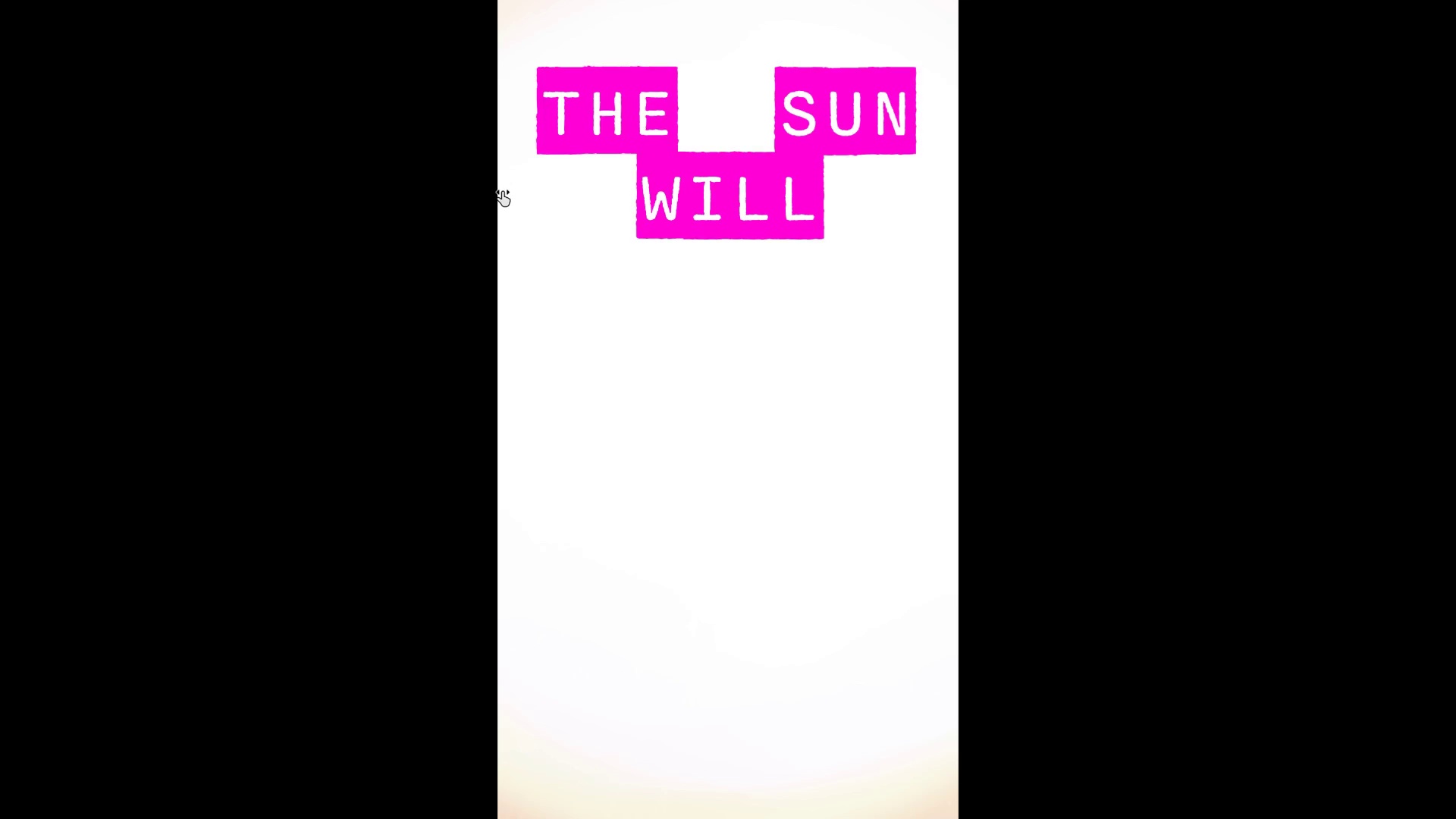 
key(Control+Backquote)
 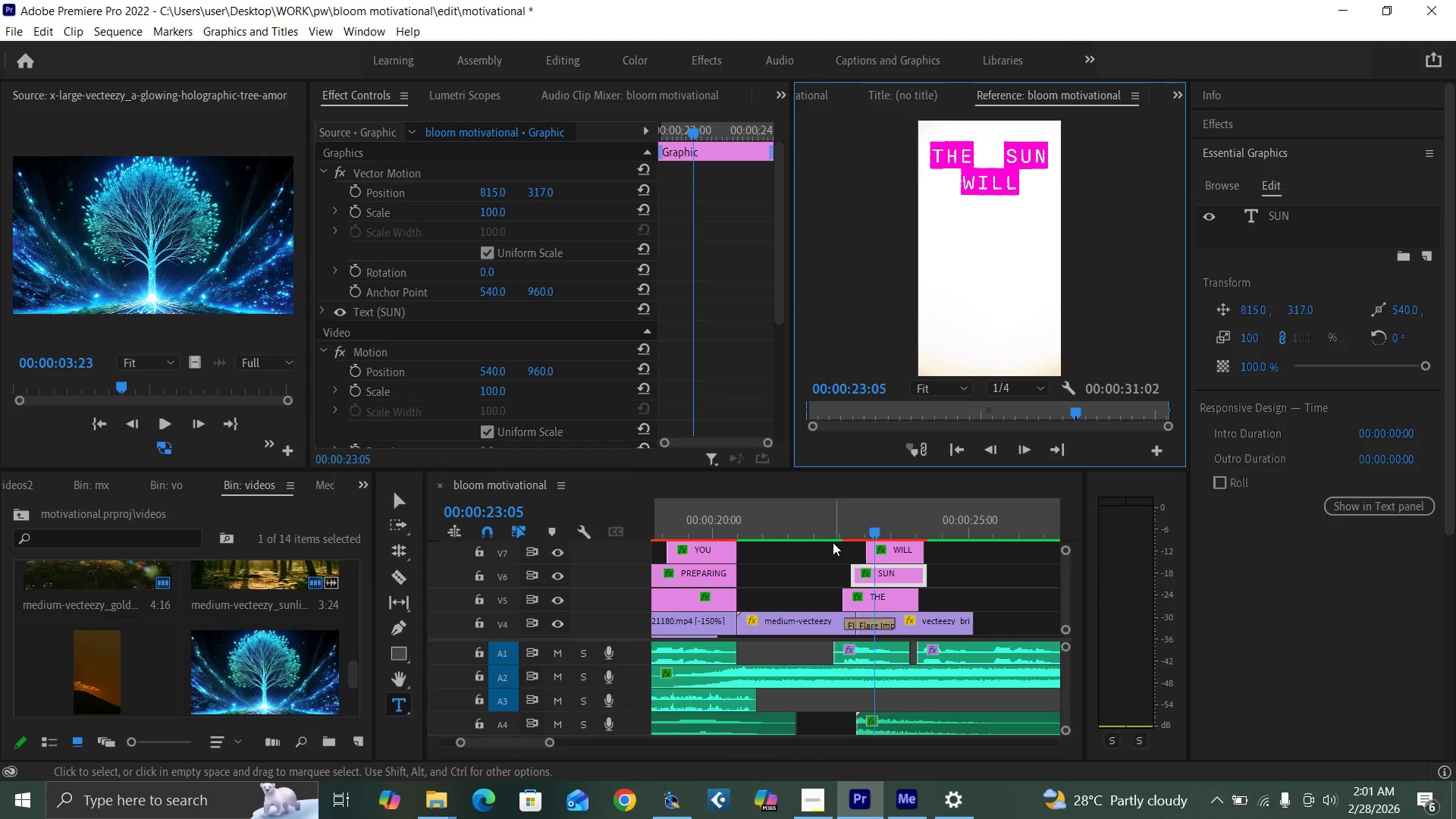 
left_click([830, 531])
 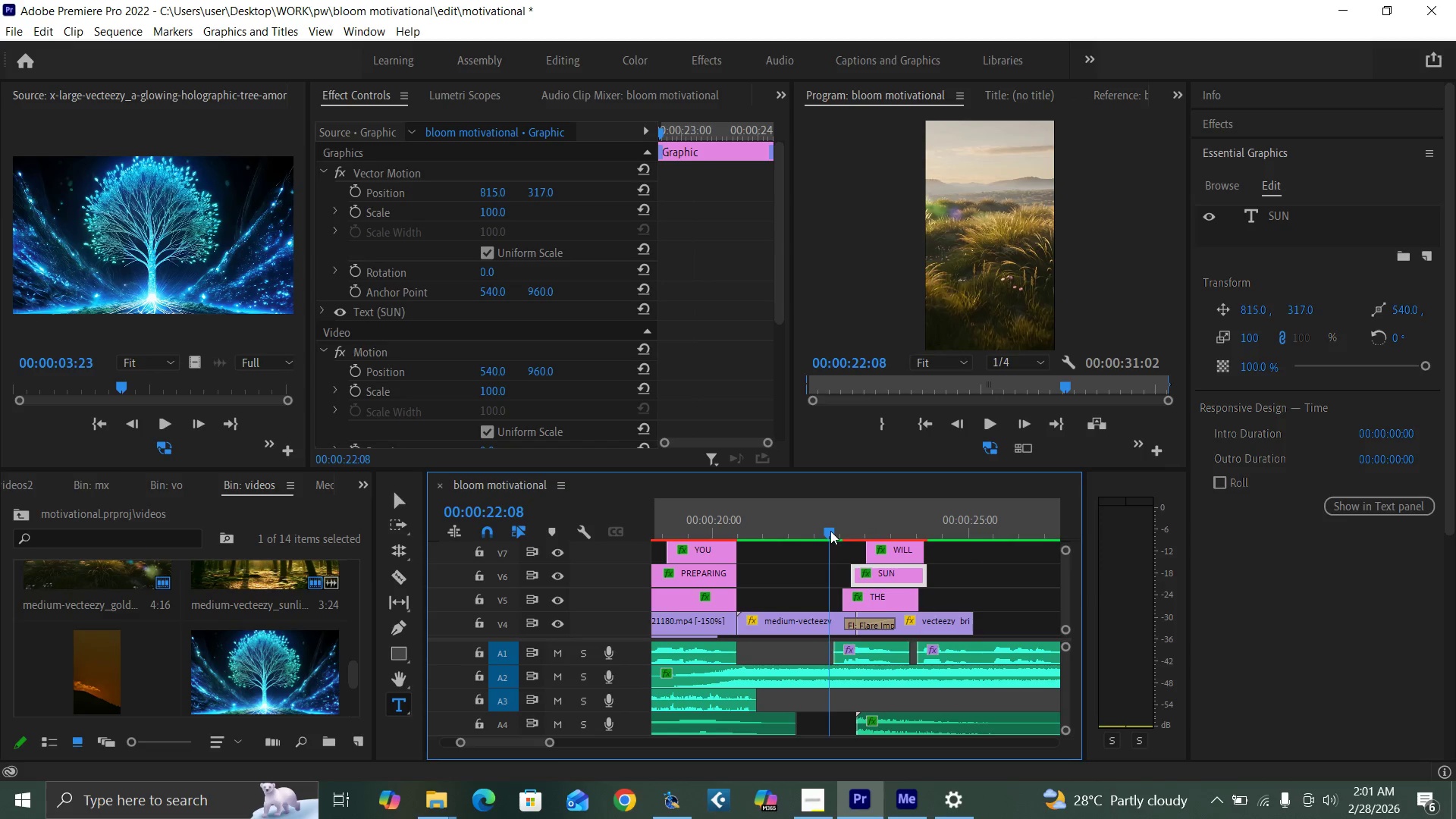 
key(Space)
 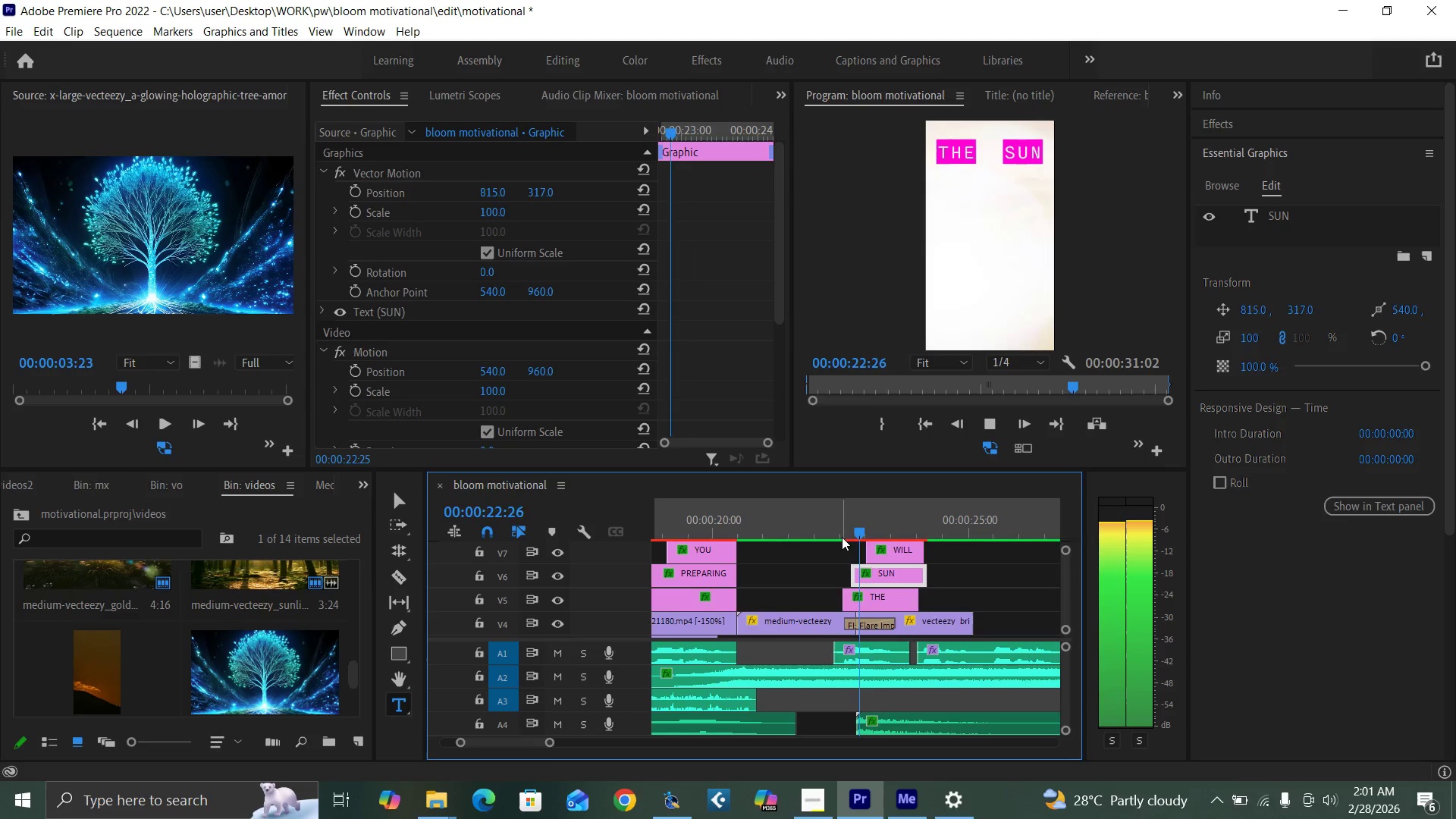 
key(Space)
 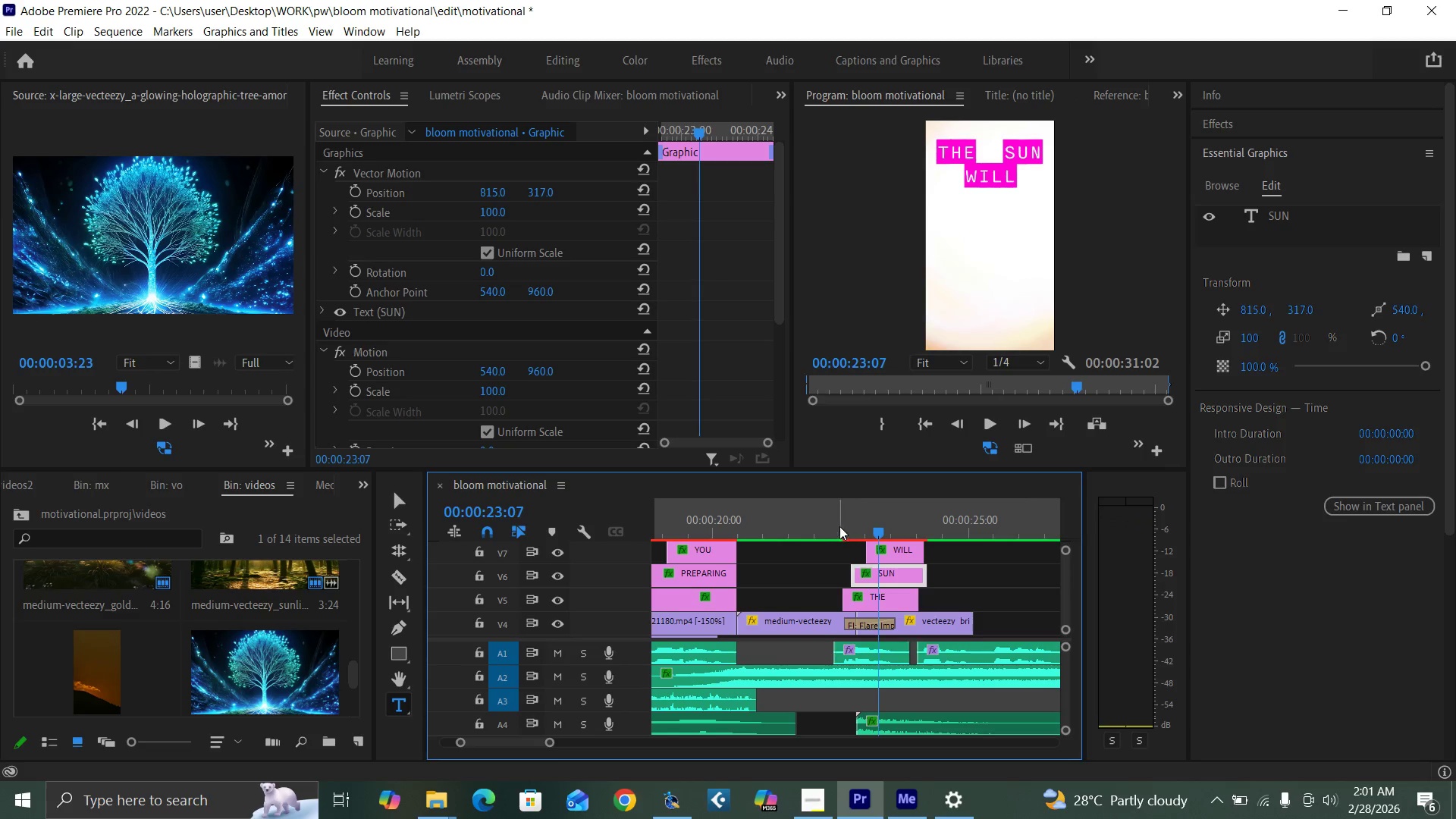 
left_click([828, 529])
 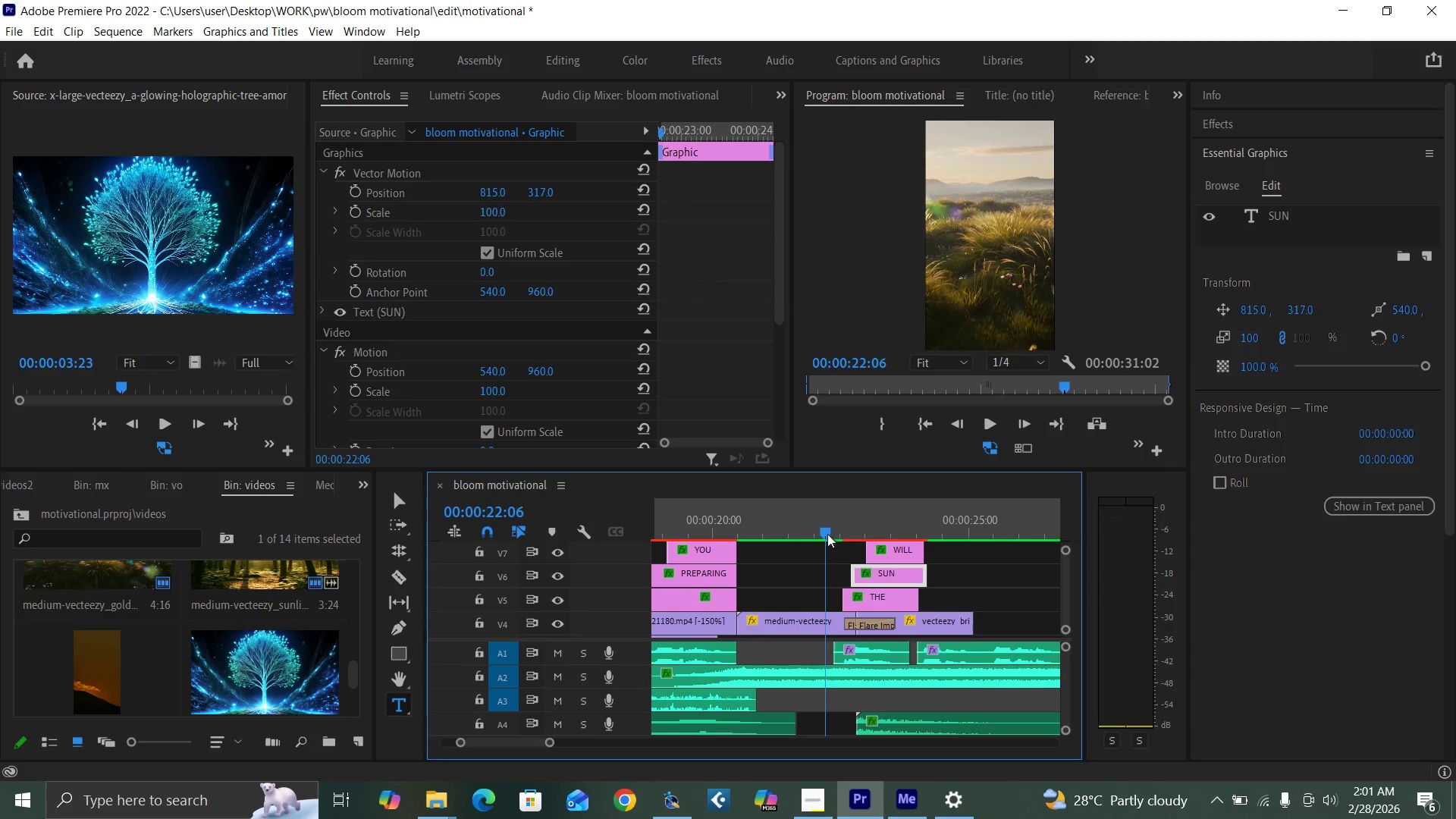 
key(Space)
 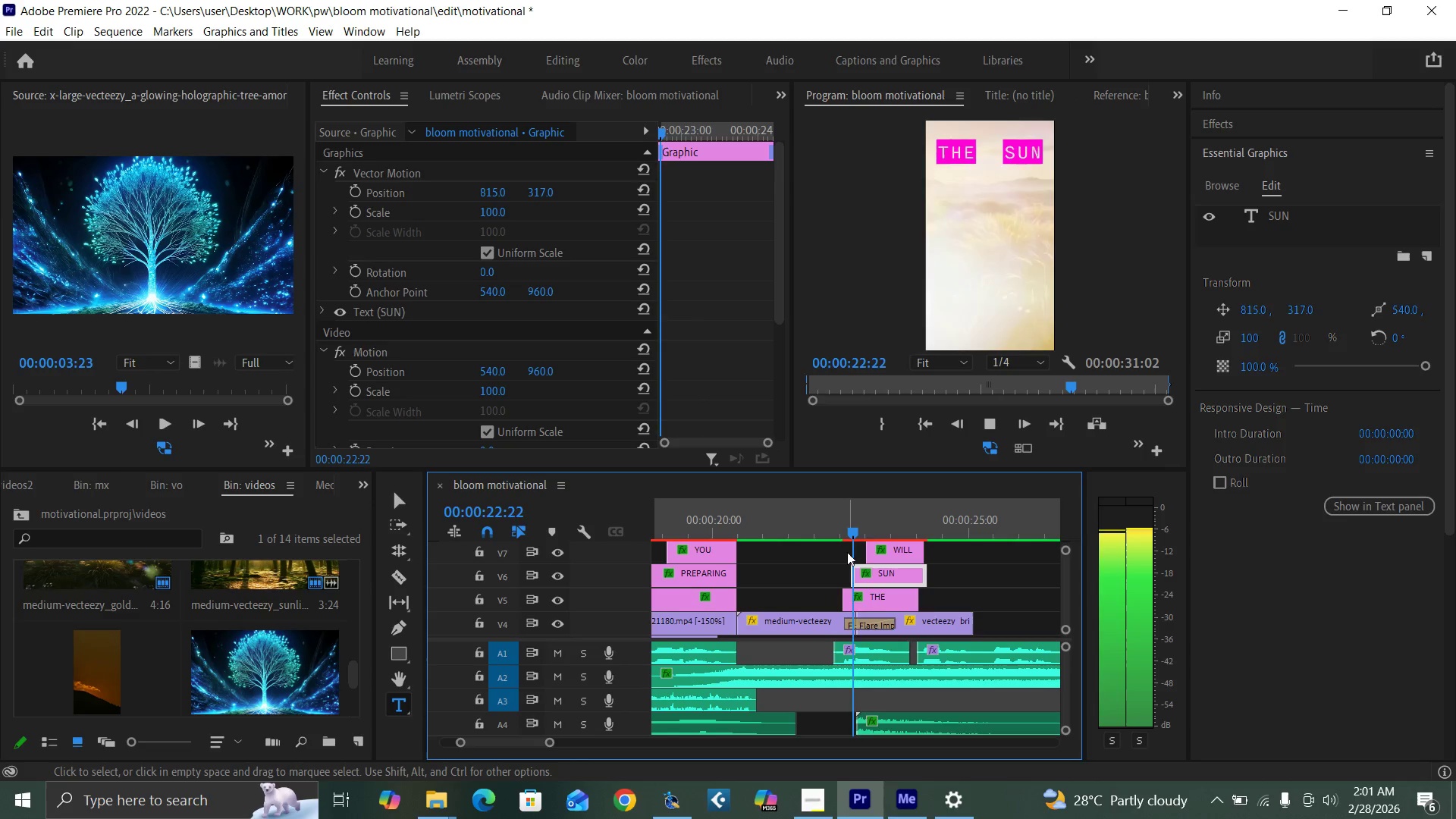 
key(Space)
 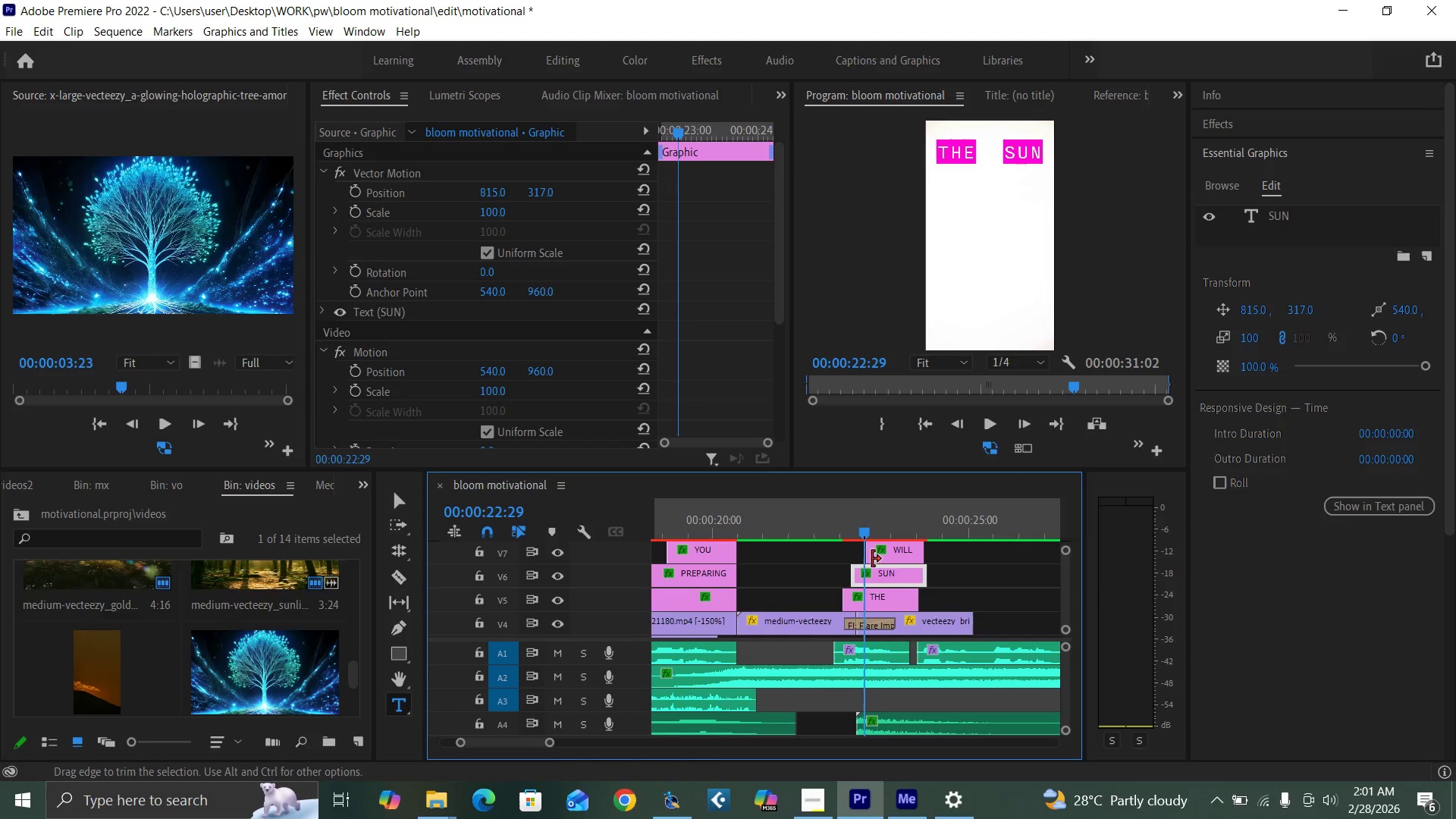 
left_click_drag(start_coordinate=[881, 556], to_coordinate=[876, 554])
 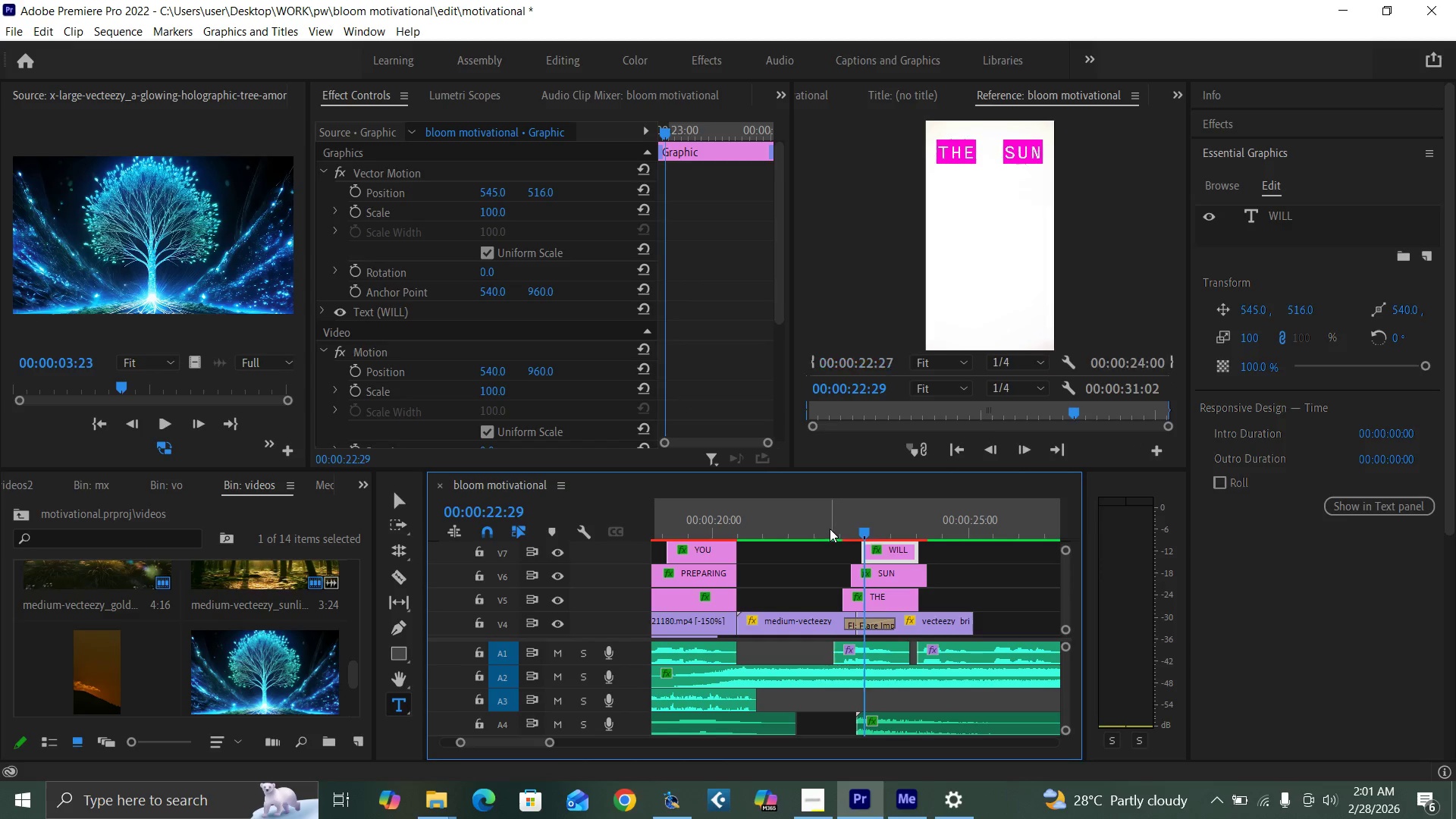 
key(Space)
 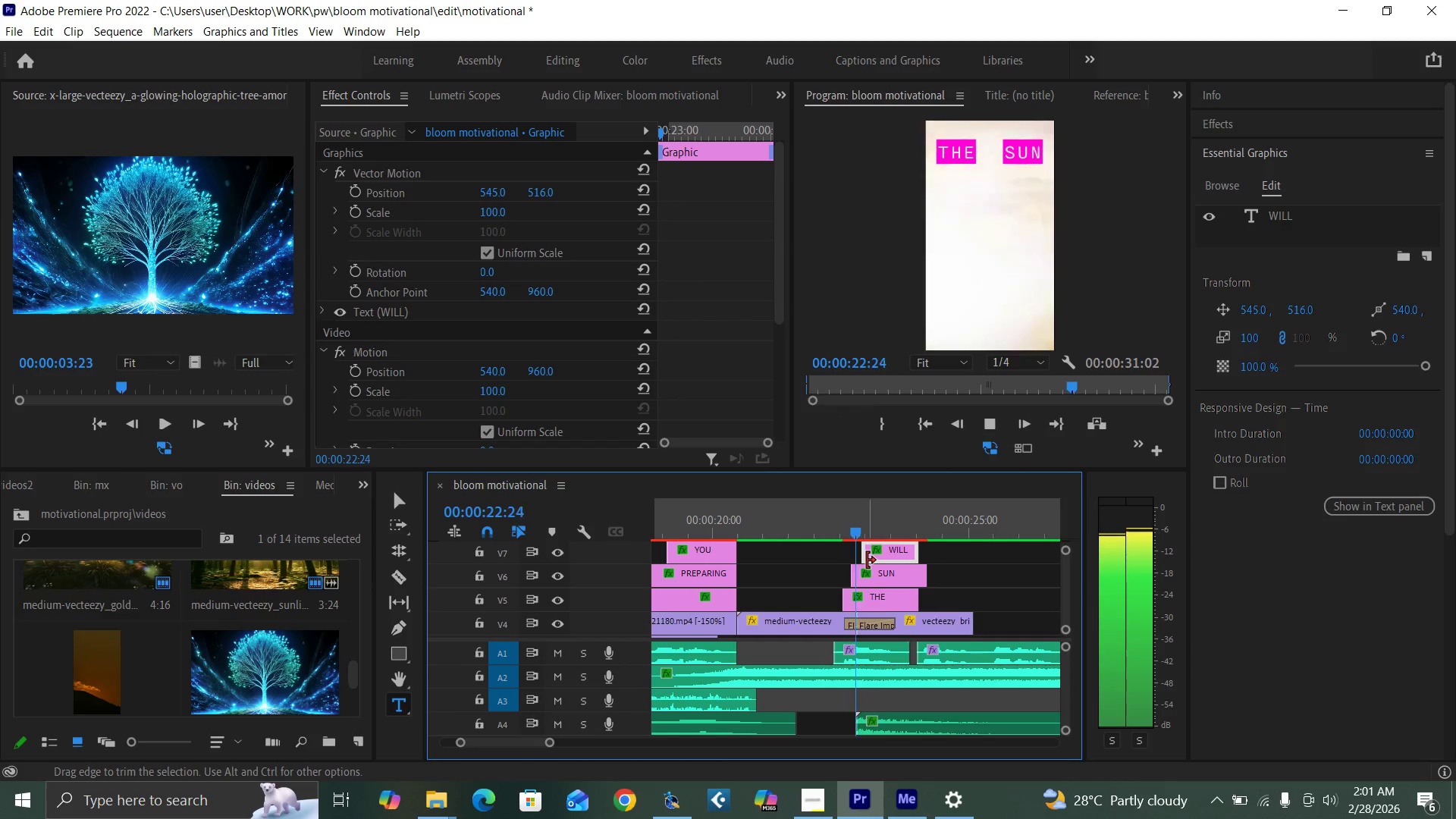 
key(Space)
 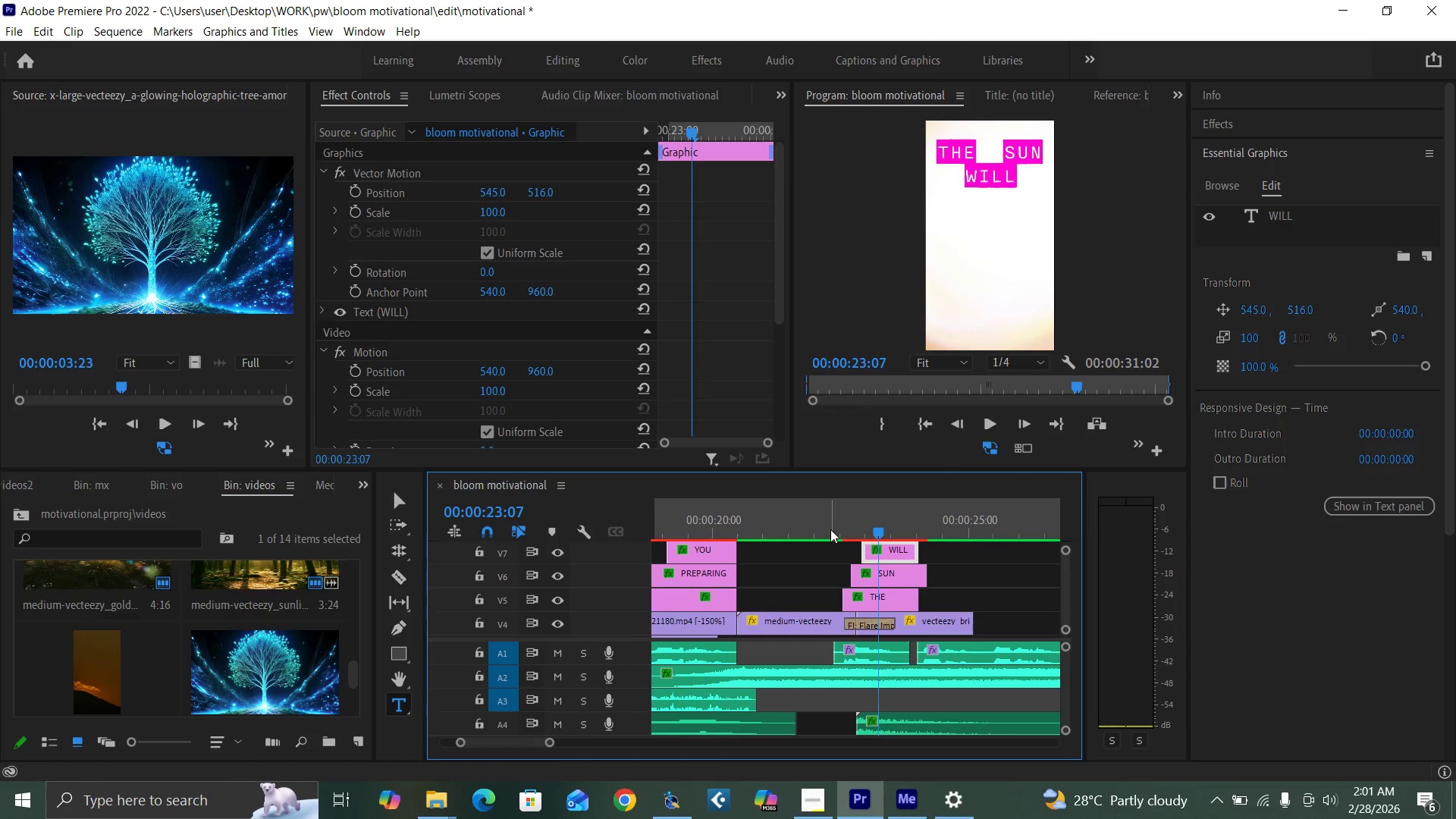 
key(Space)
 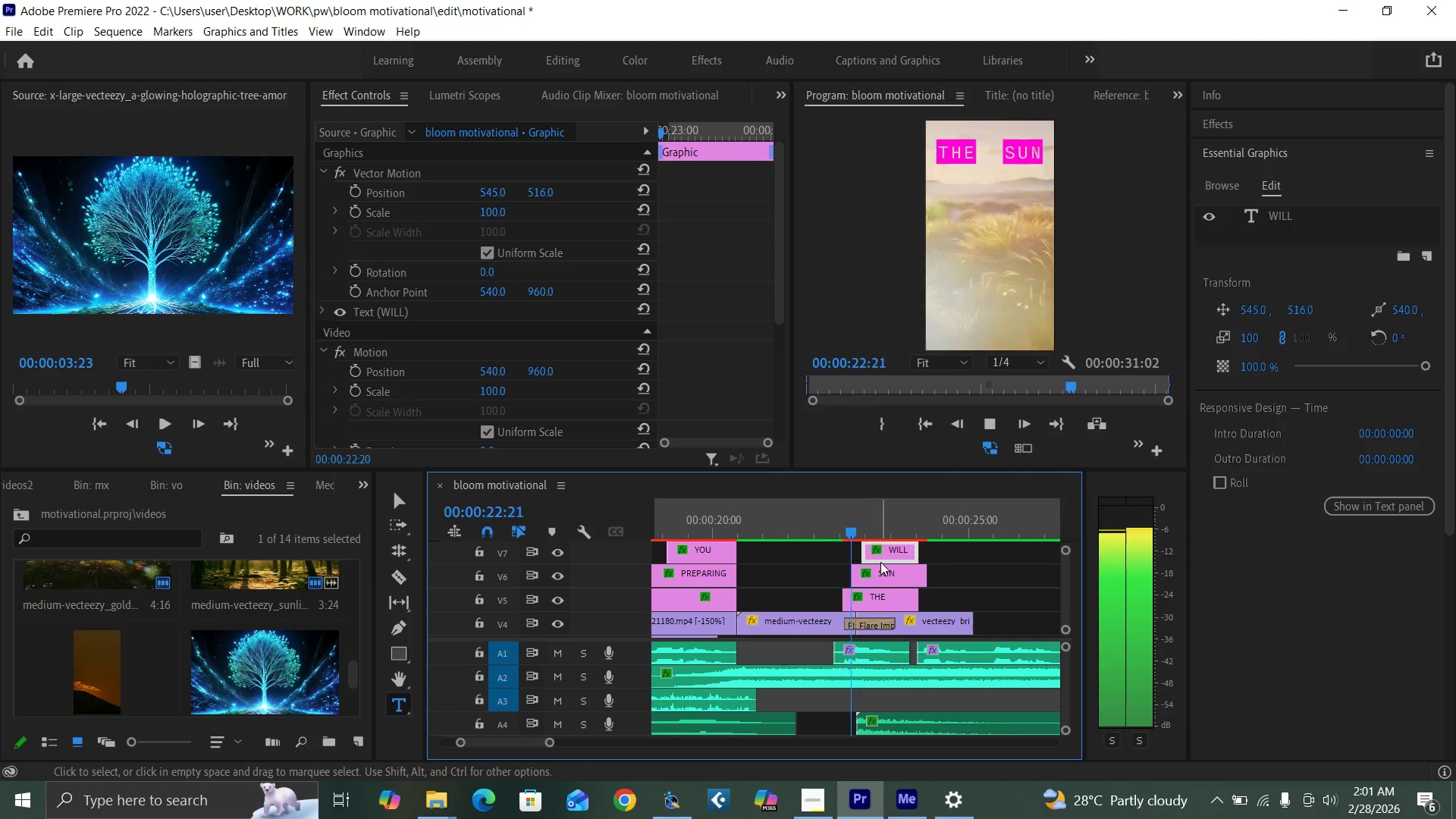 
key(Space)
 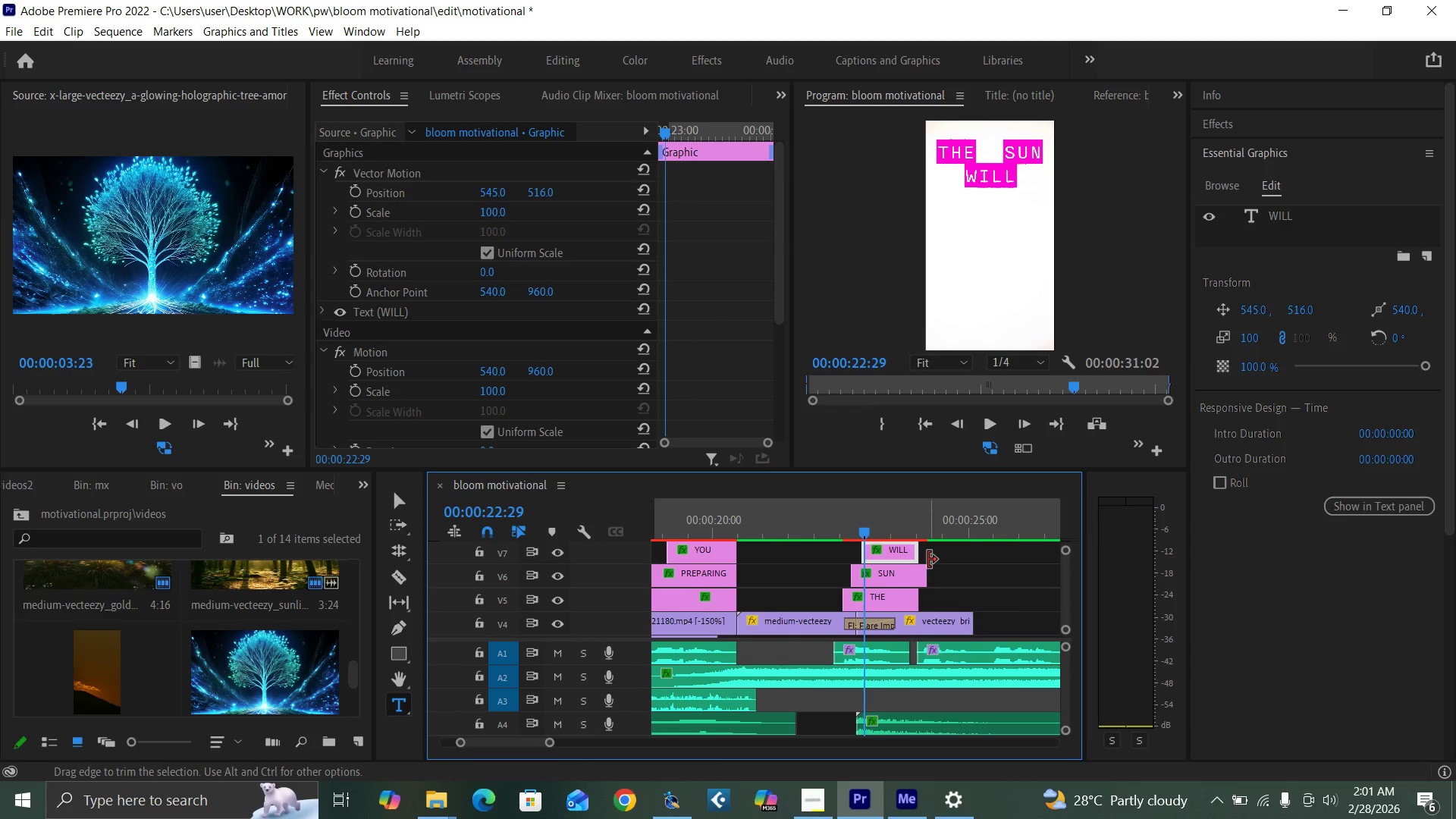 
key(Space)
 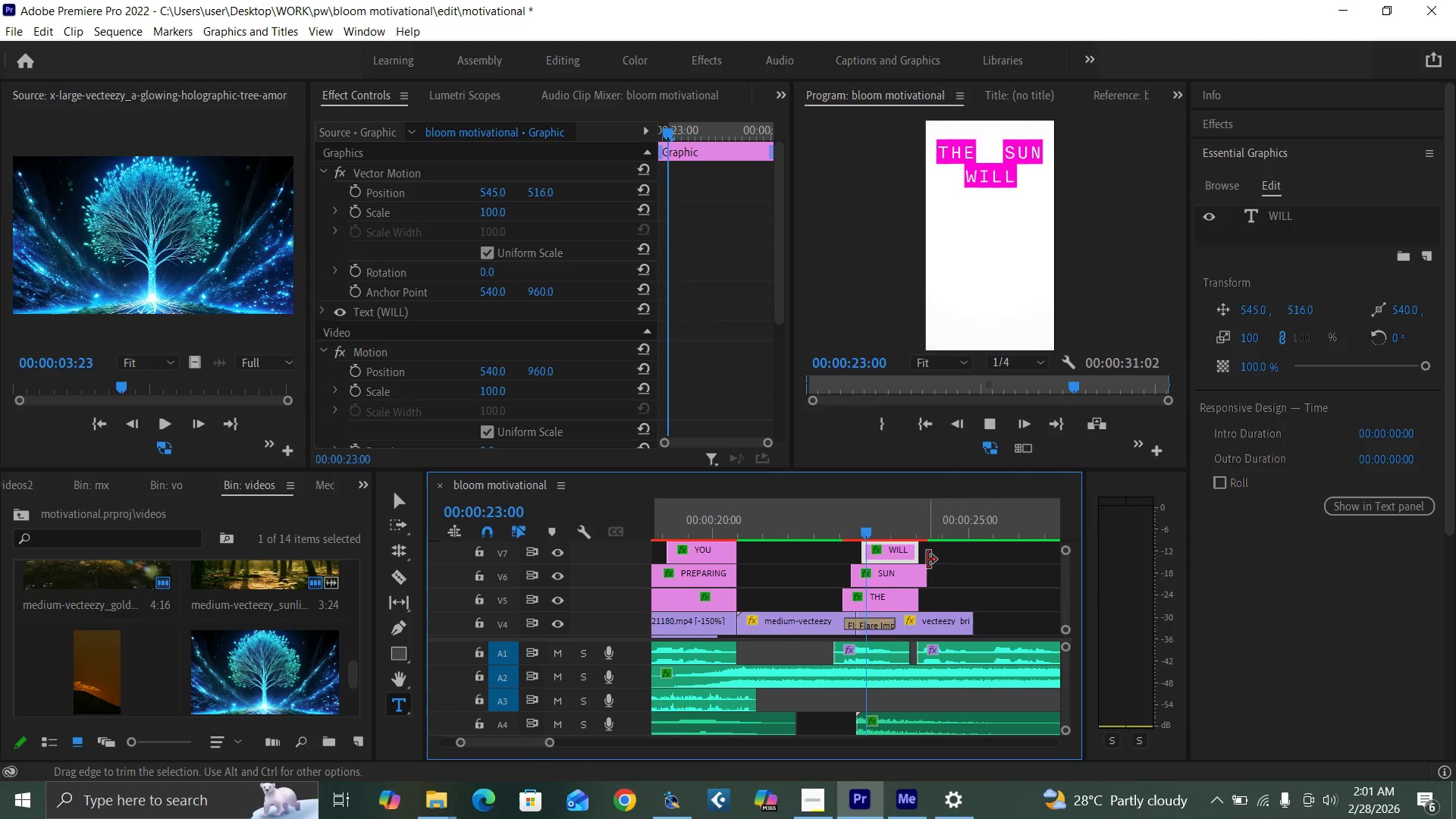 
key(Space)
 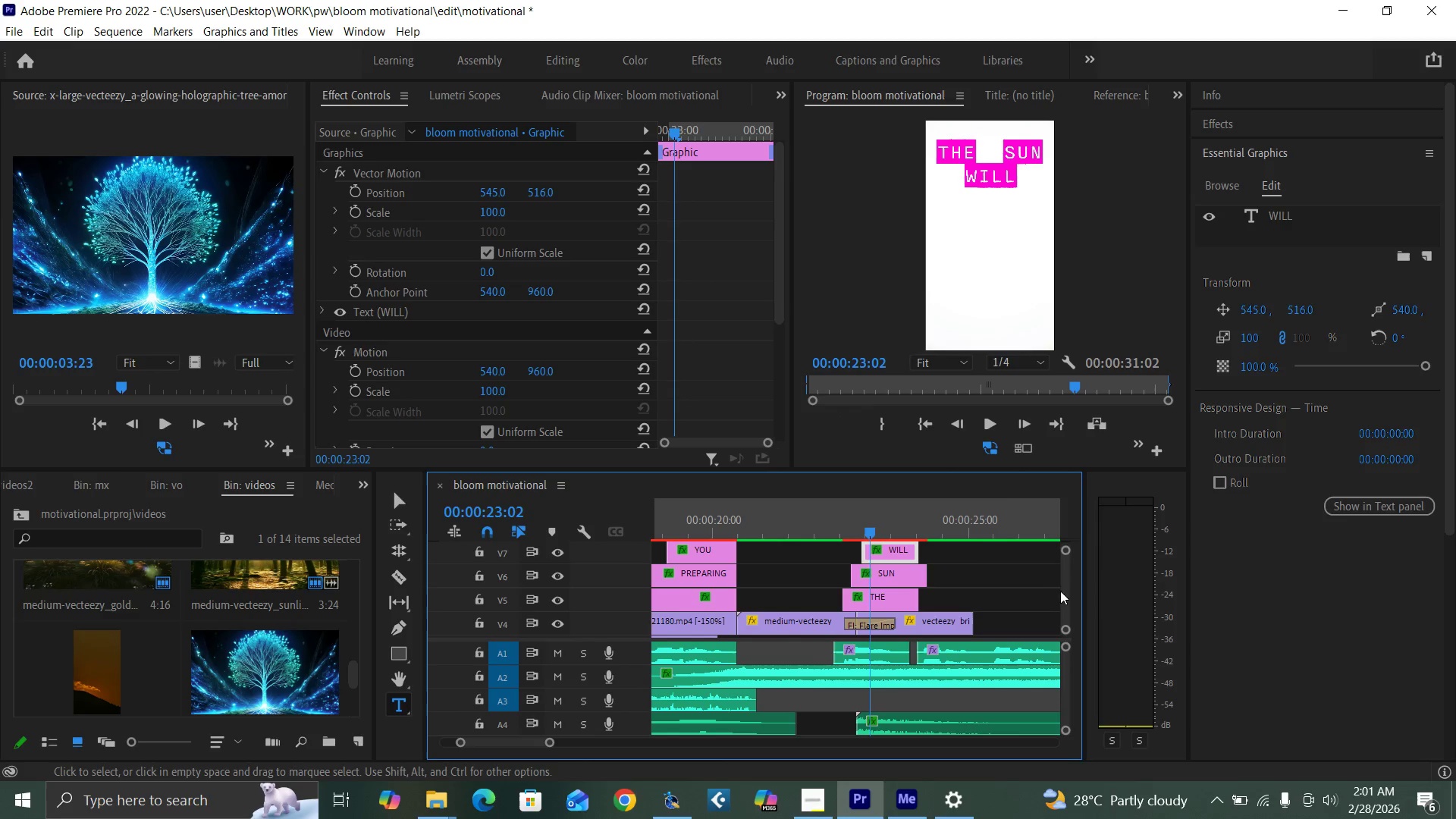 
left_click_drag(start_coordinate=[1065, 595], to_coordinate=[1060, 593])
 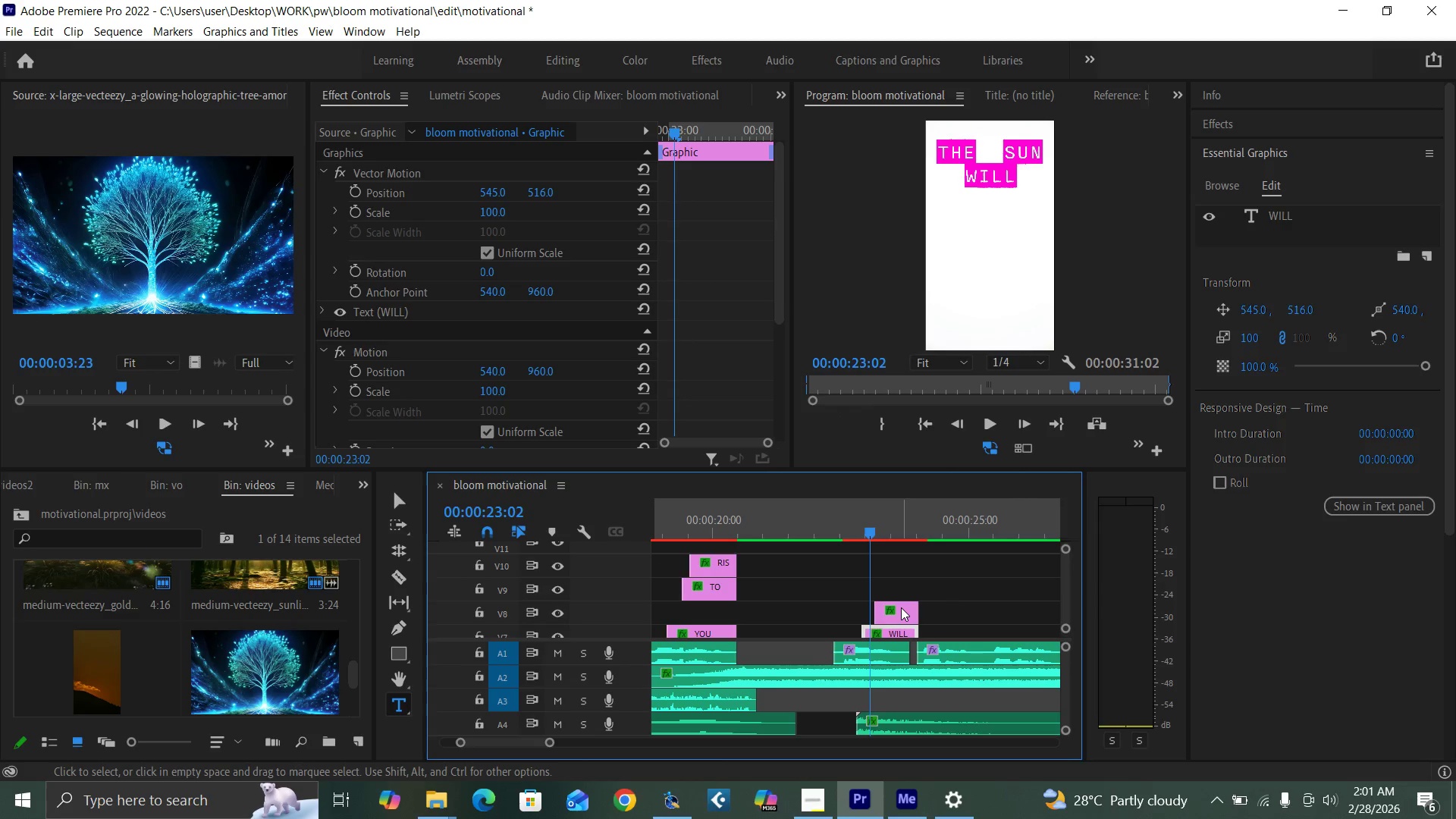 
left_click_drag(start_coordinate=[901, 607], to_coordinate=[896, 609])
 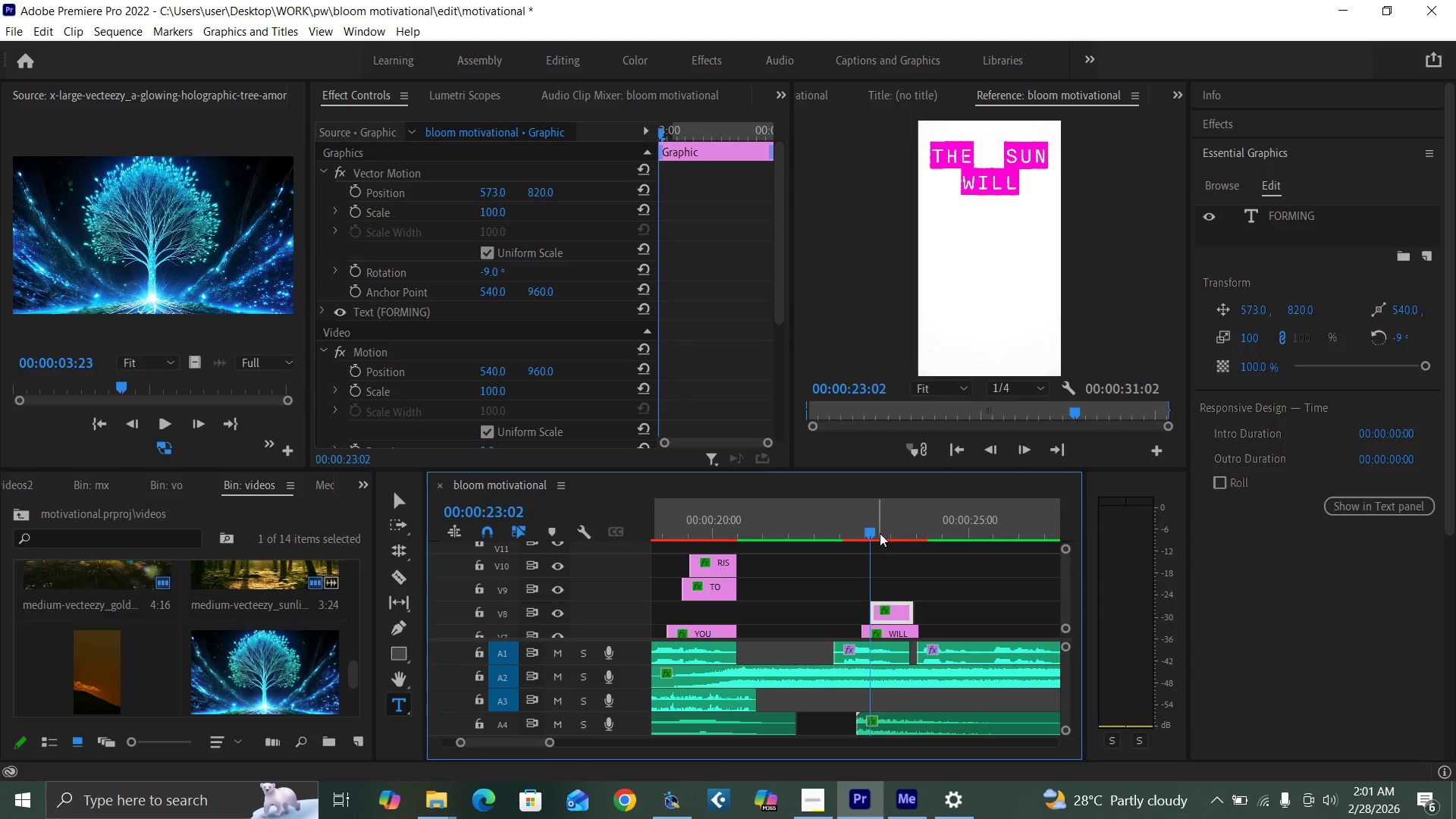 
left_click([881, 532])
 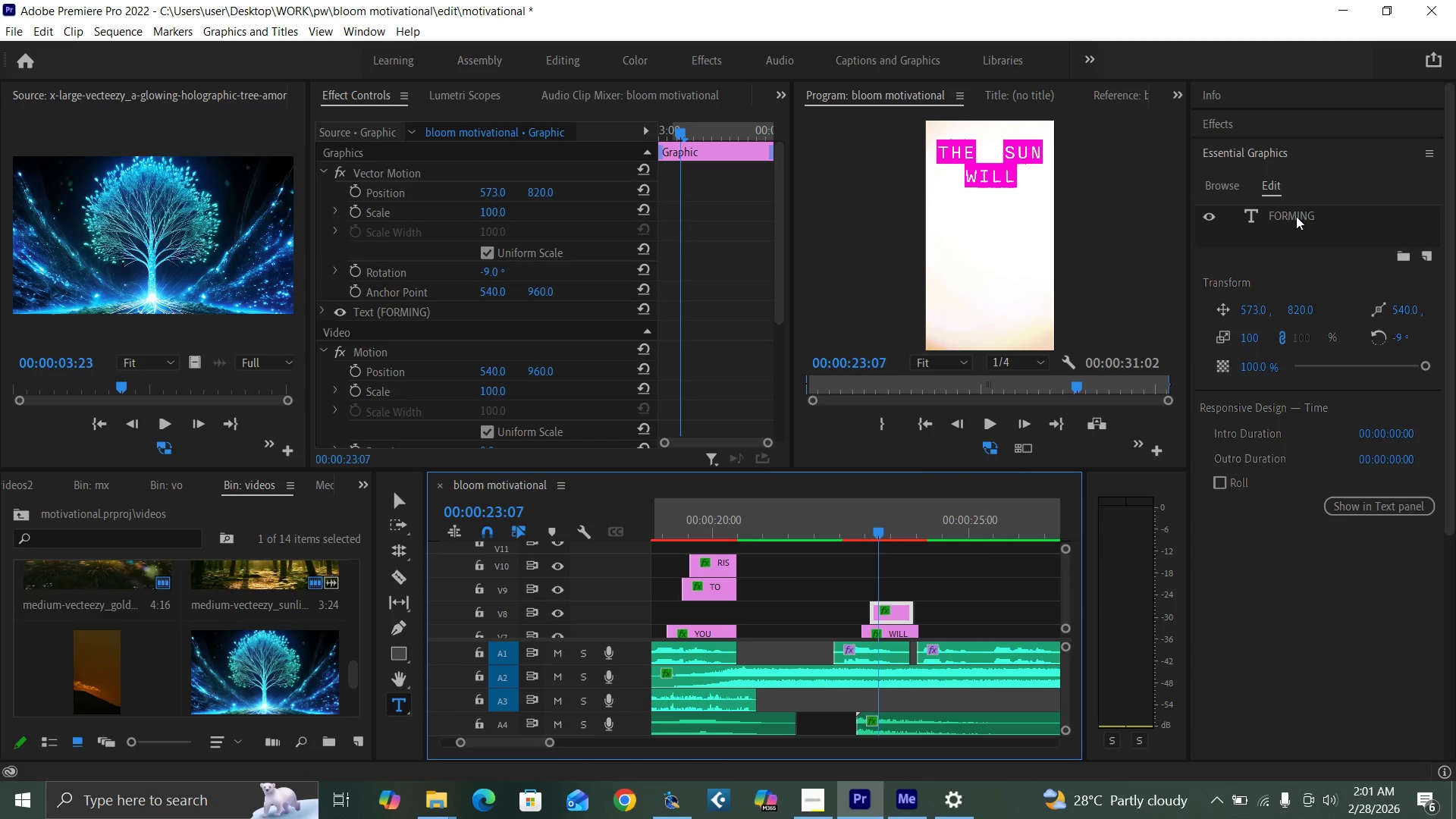 
double_click([1296, 216])
 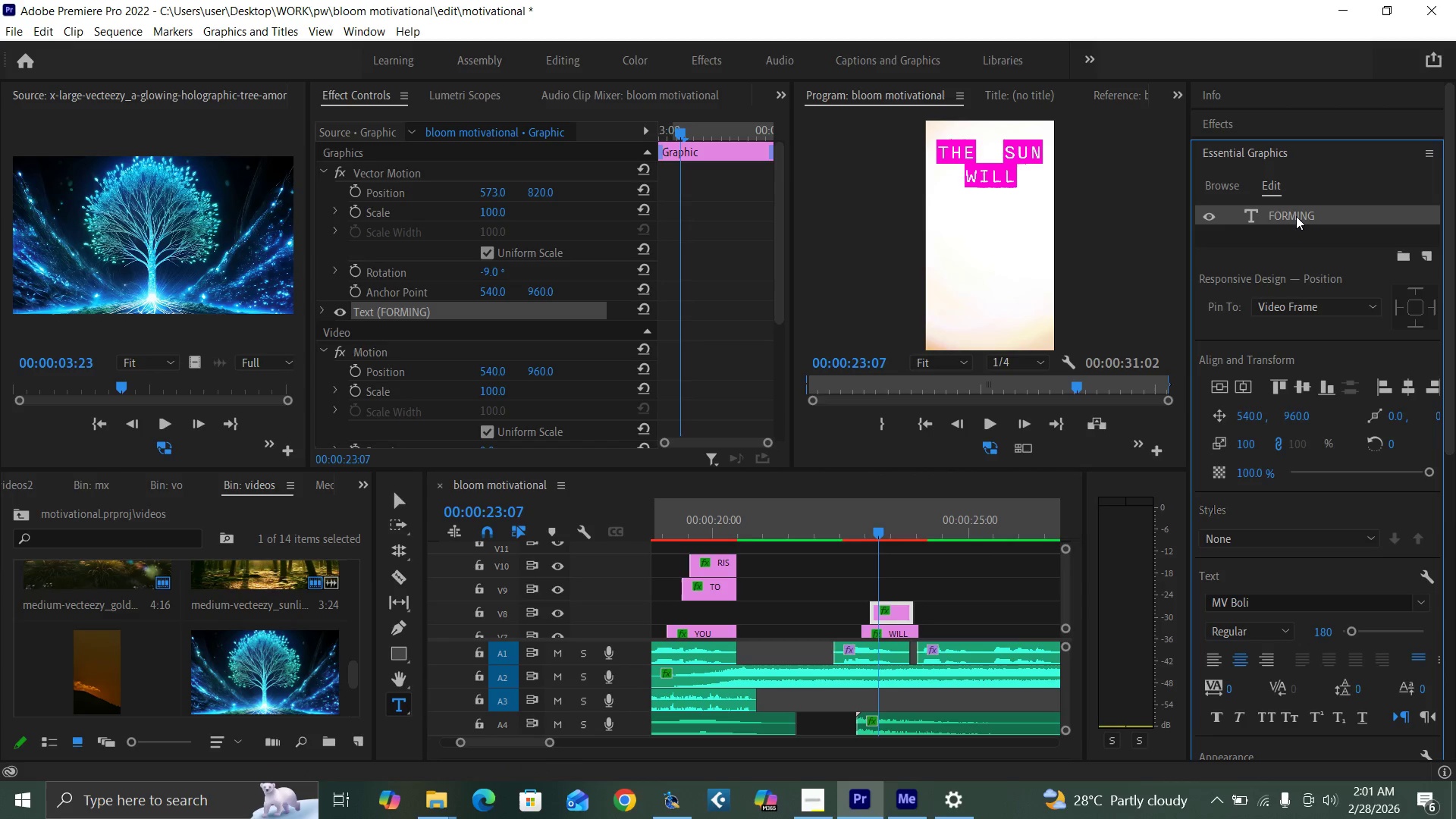 
double_click([1296, 216])
 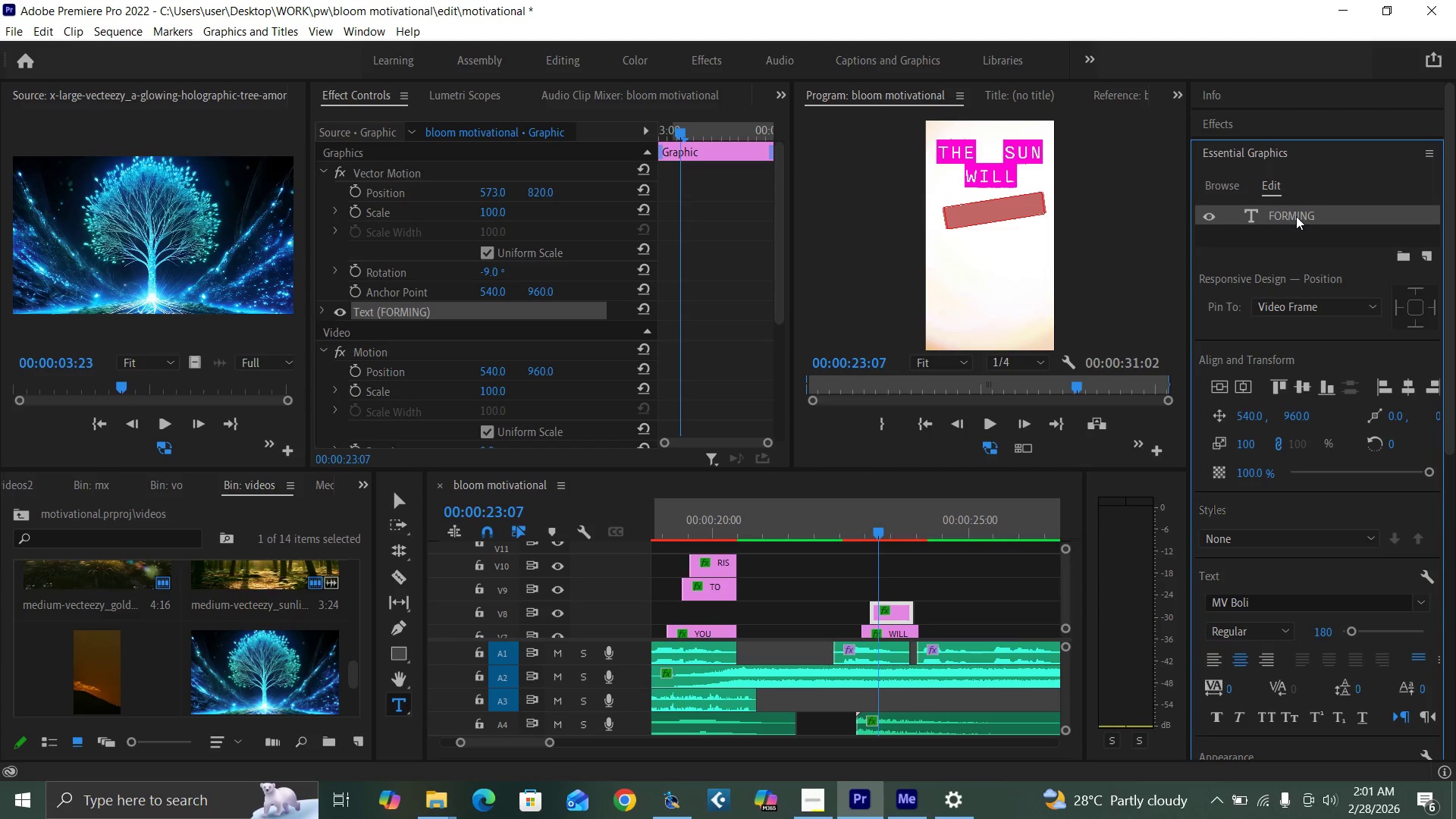 
type(SHINE)
 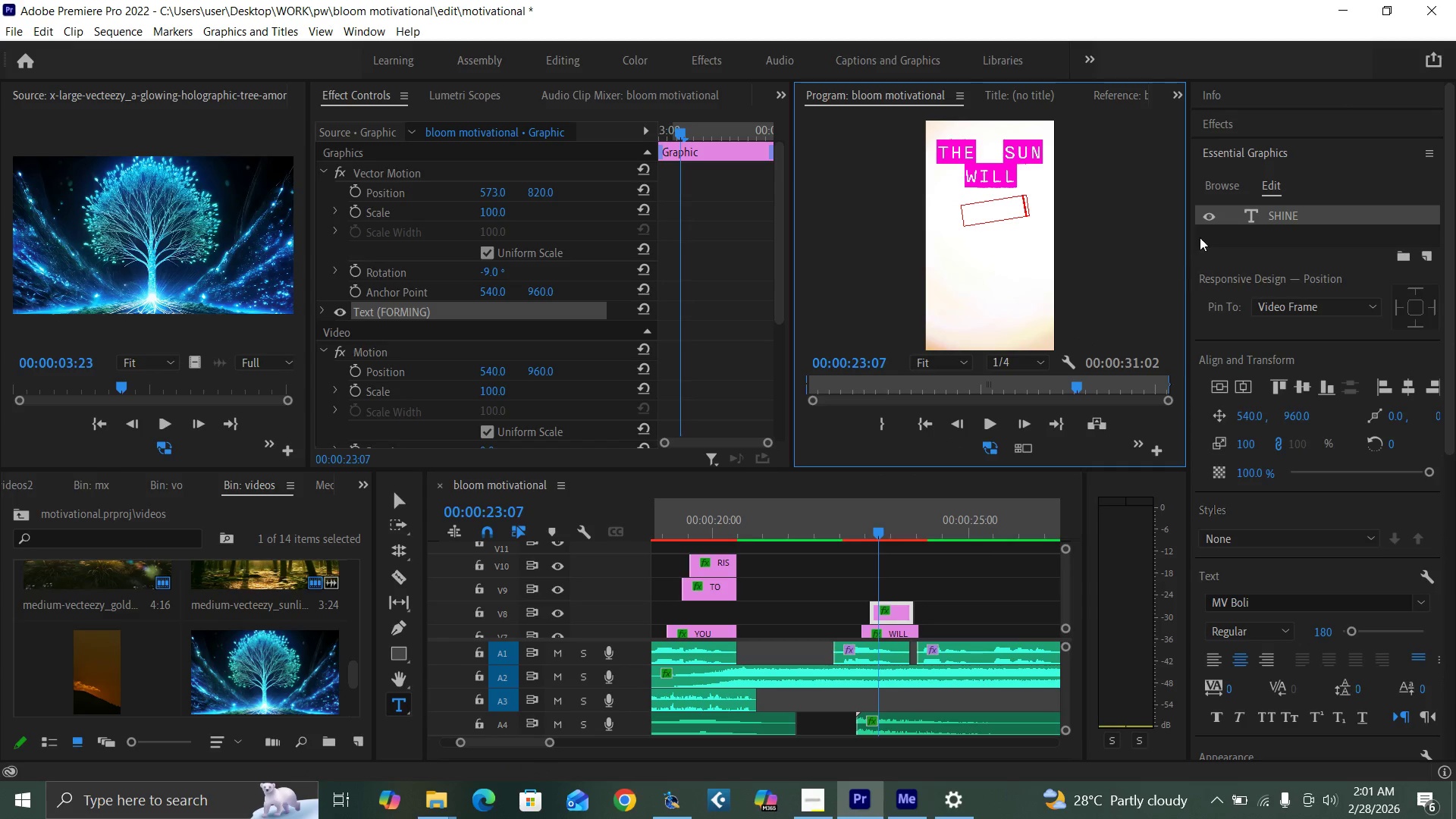 
wait(5.72)
 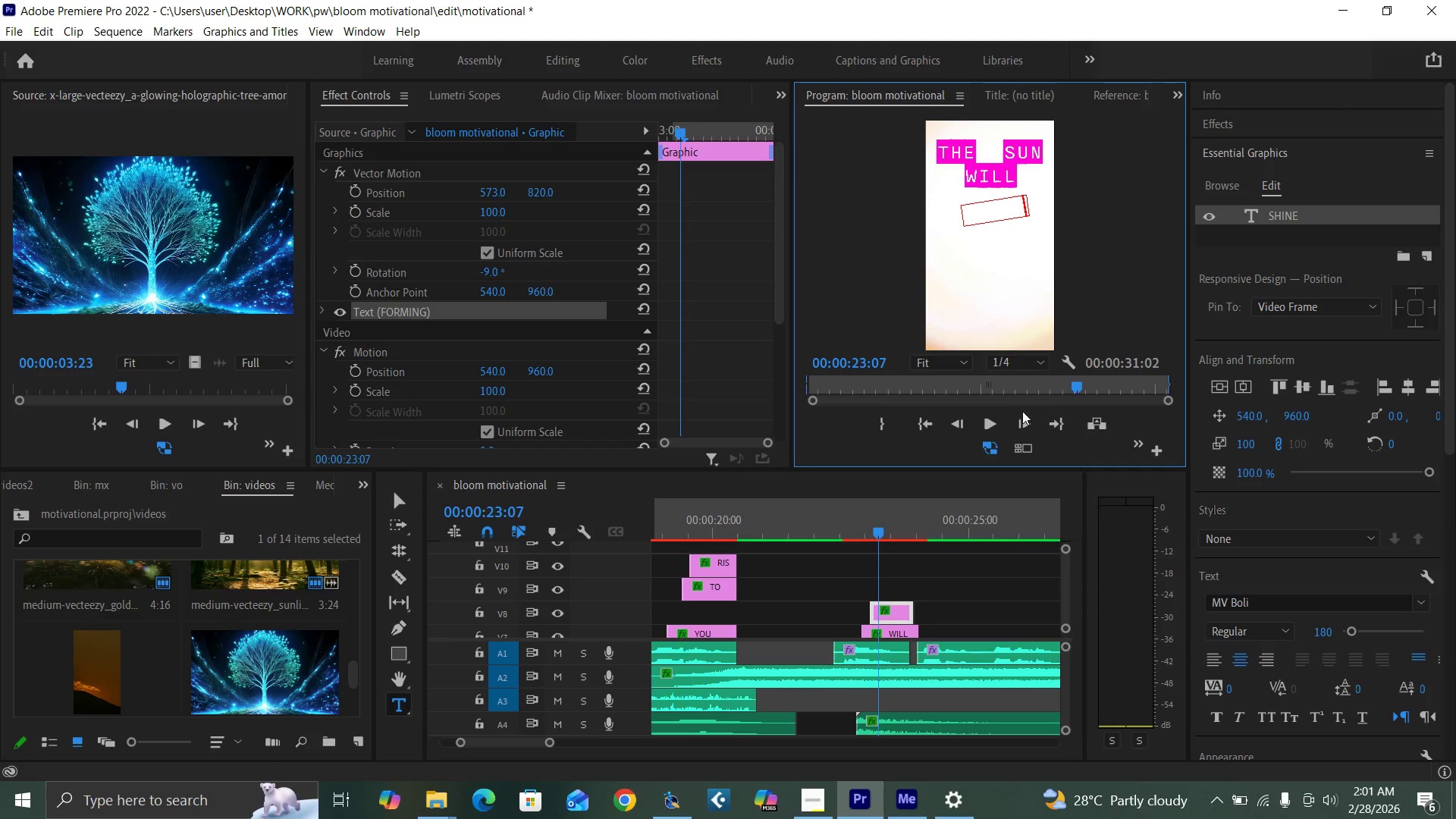 
left_click_drag(start_coordinate=[877, 529], to_coordinate=[869, 529])
 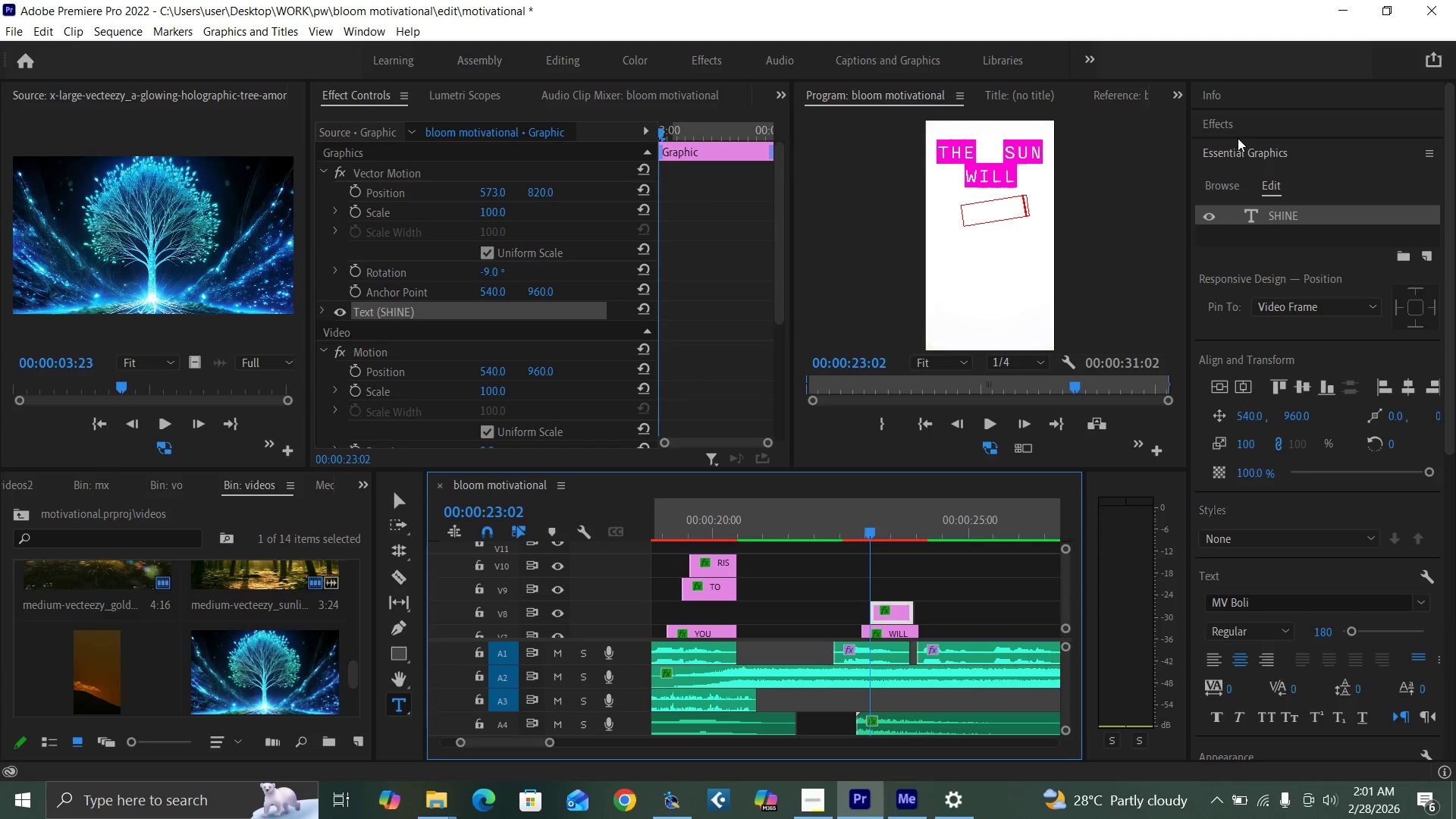 
left_click([1239, 131])
 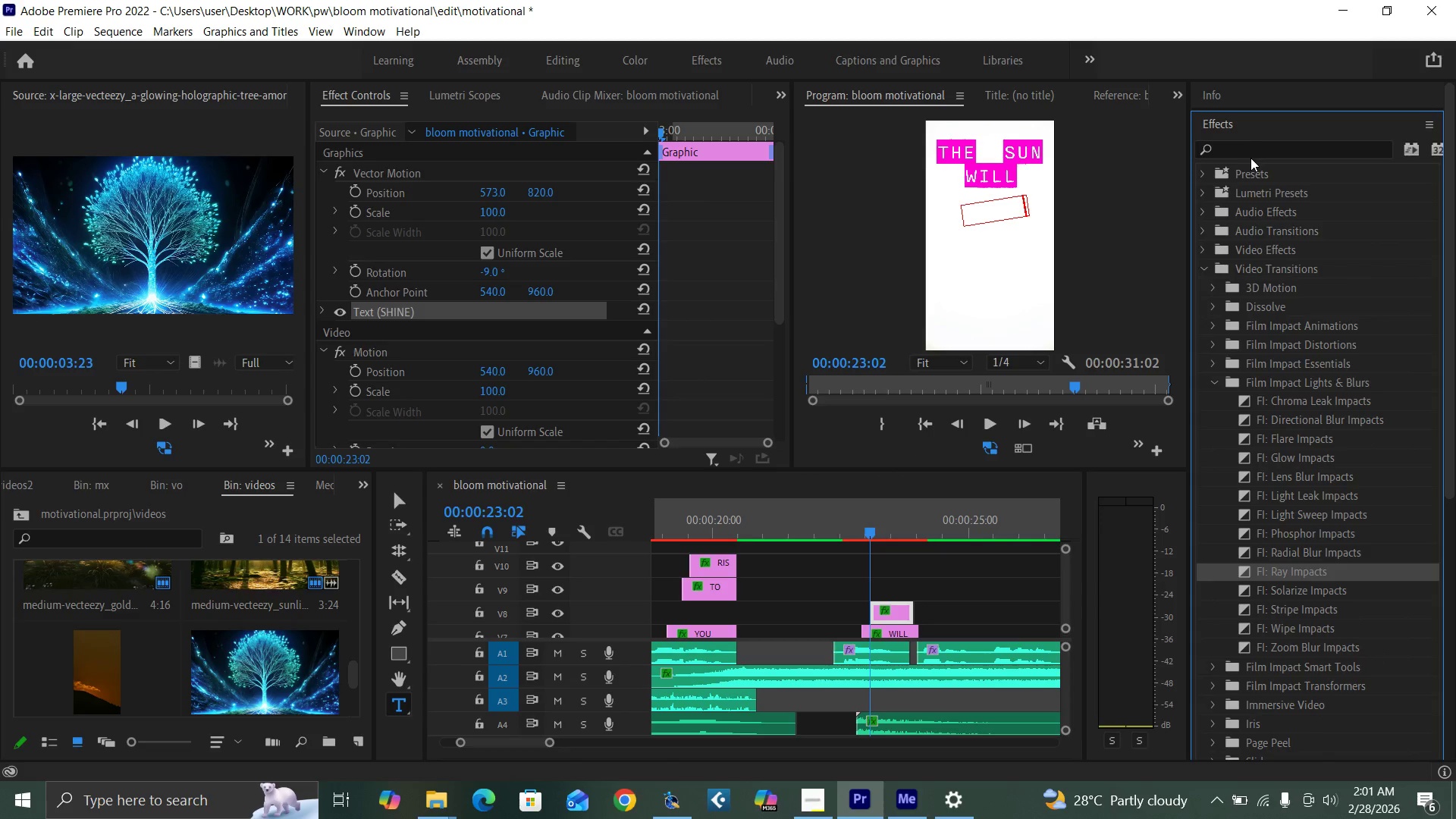 
left_click([1253, 153])
 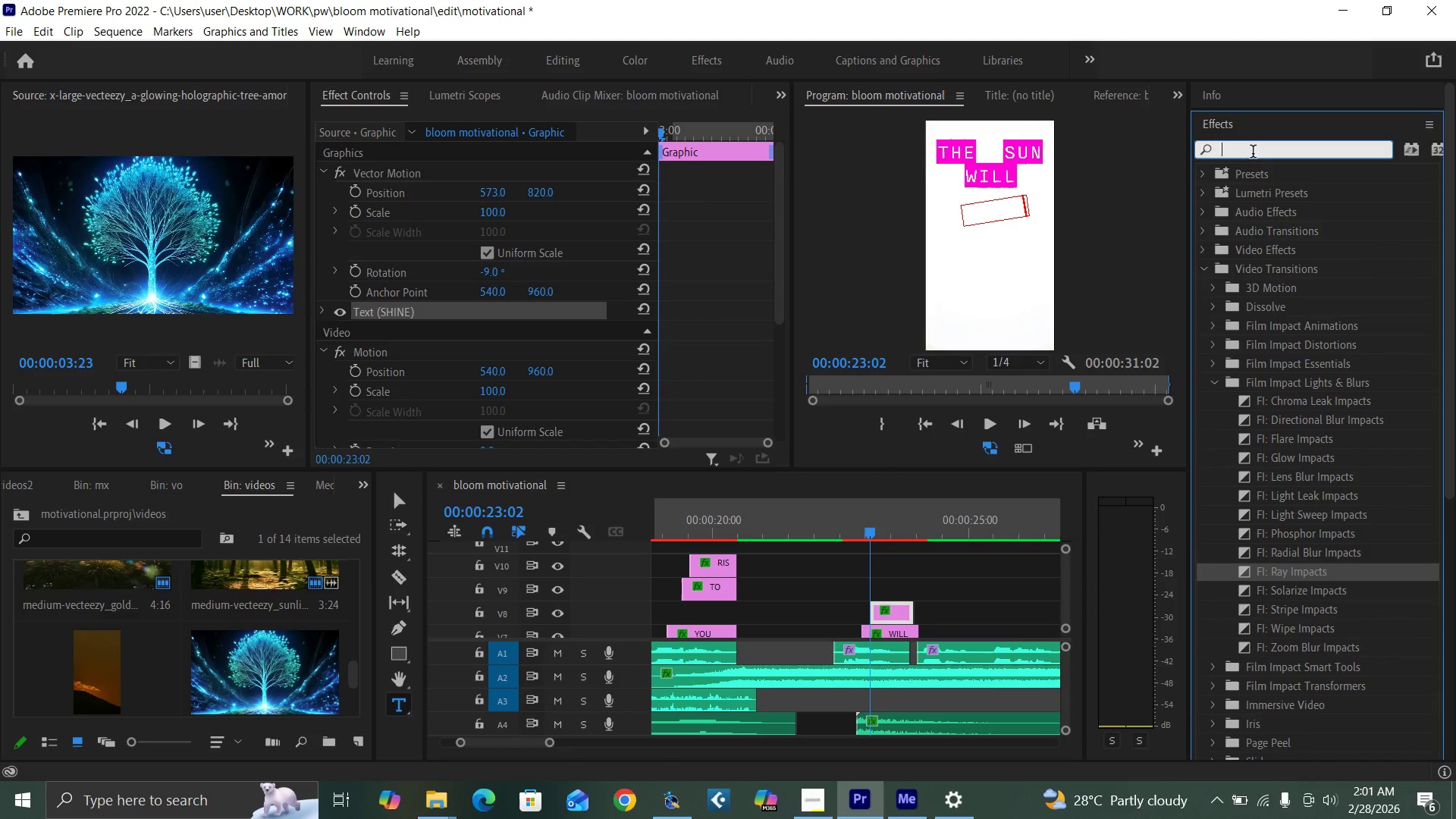 
type(TINT)
 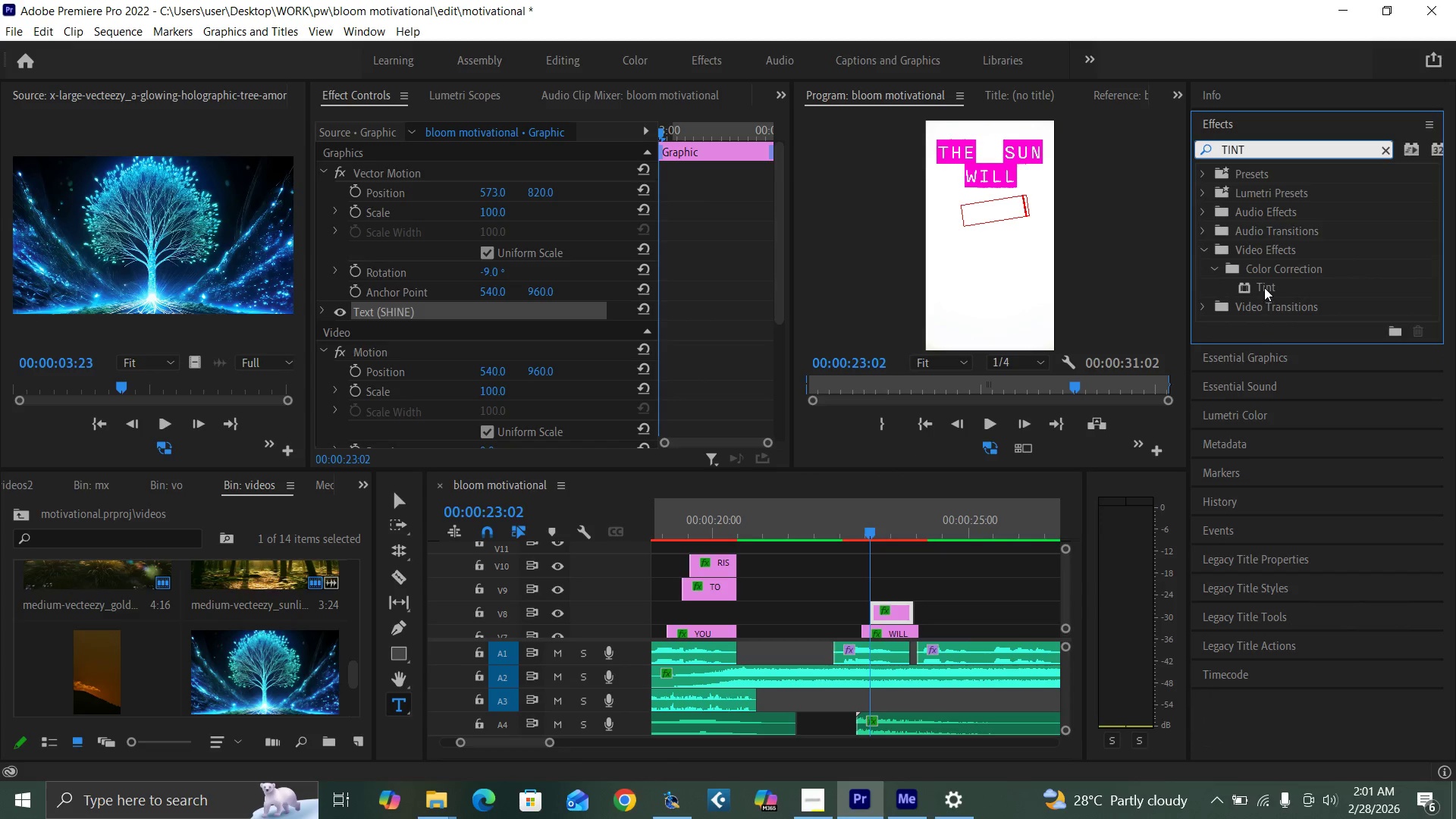 
left_click_drag(start_coordinate=[1264, 287], to_coordinate=[893, 611])
 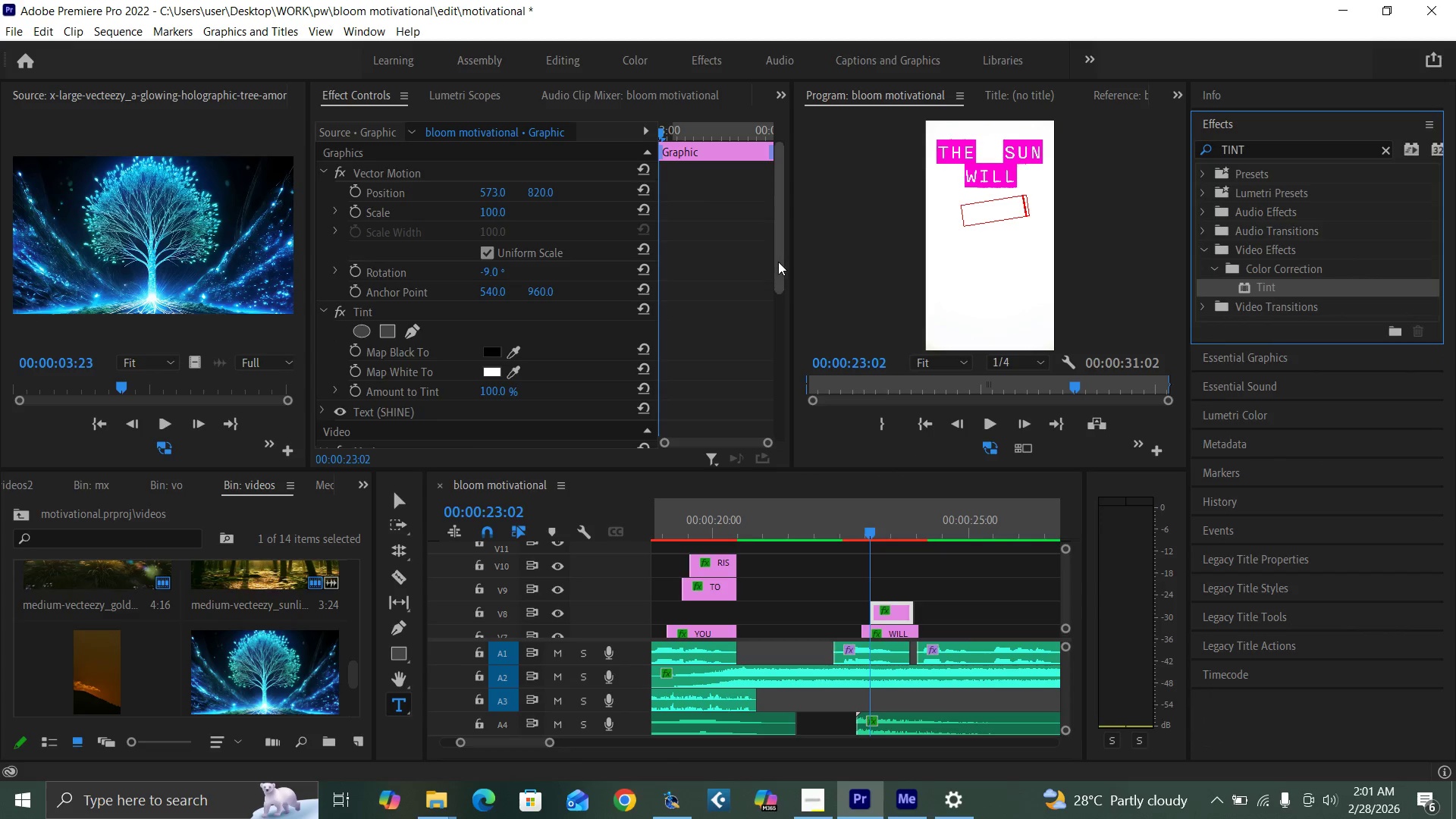 
left_click_drag(start_coordinate=[778, 262], to_coordinate=[781, 313])
 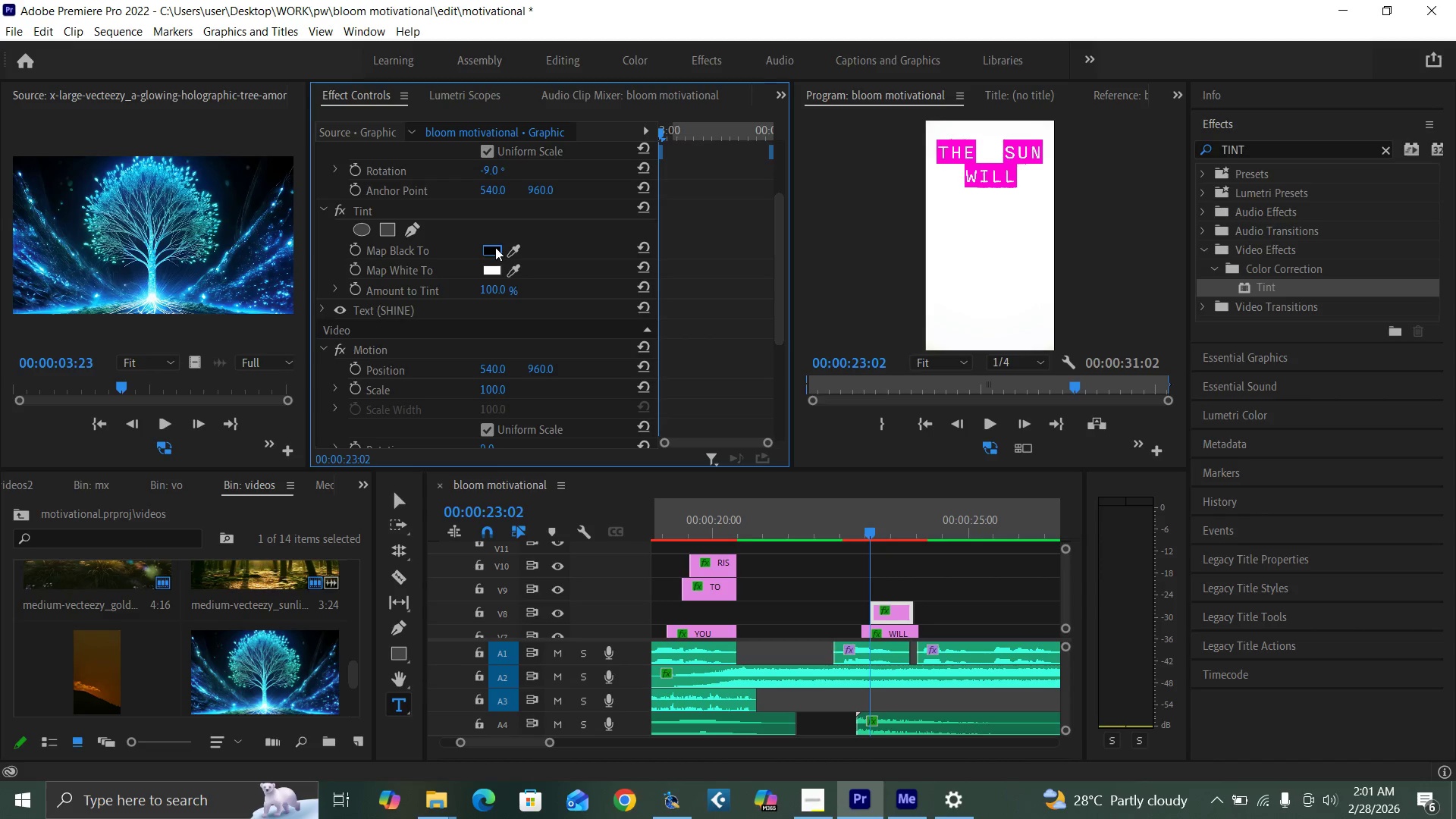 
left_click([495, 247])
 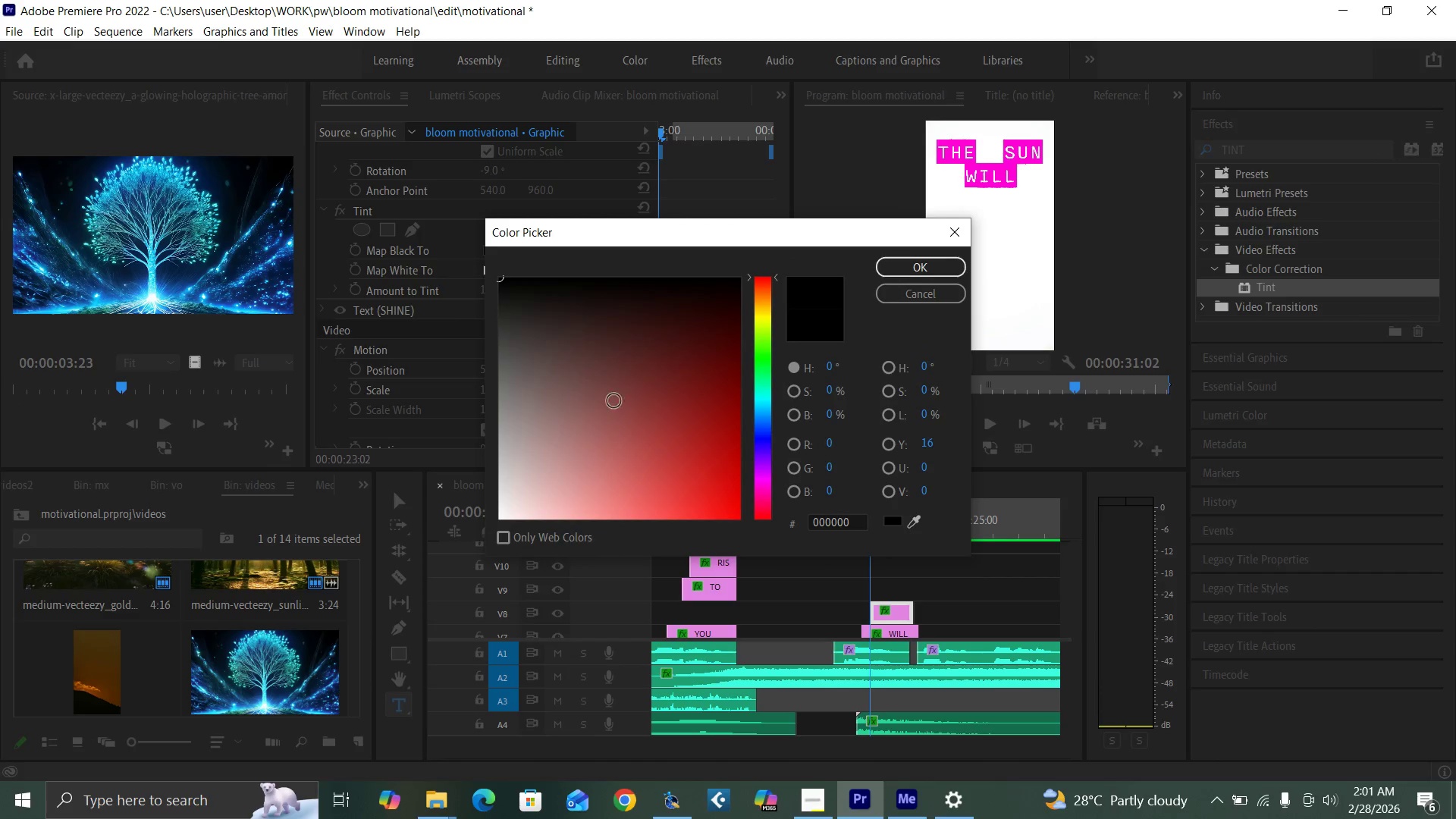 
left_click_drag(start_coordinate=[639, 419], to_coordinate=[868, 544])
 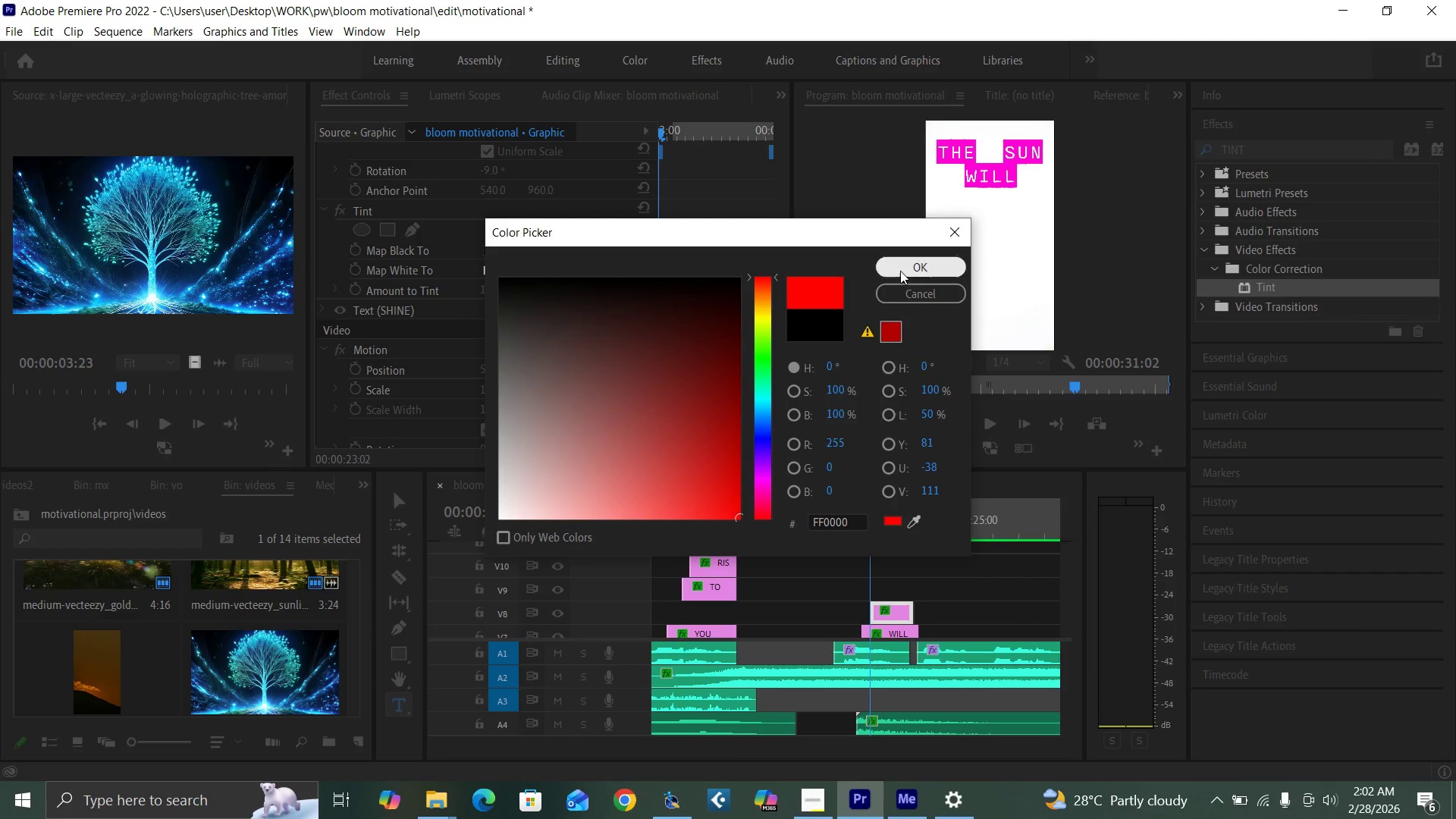 
left_click([900, 271])
 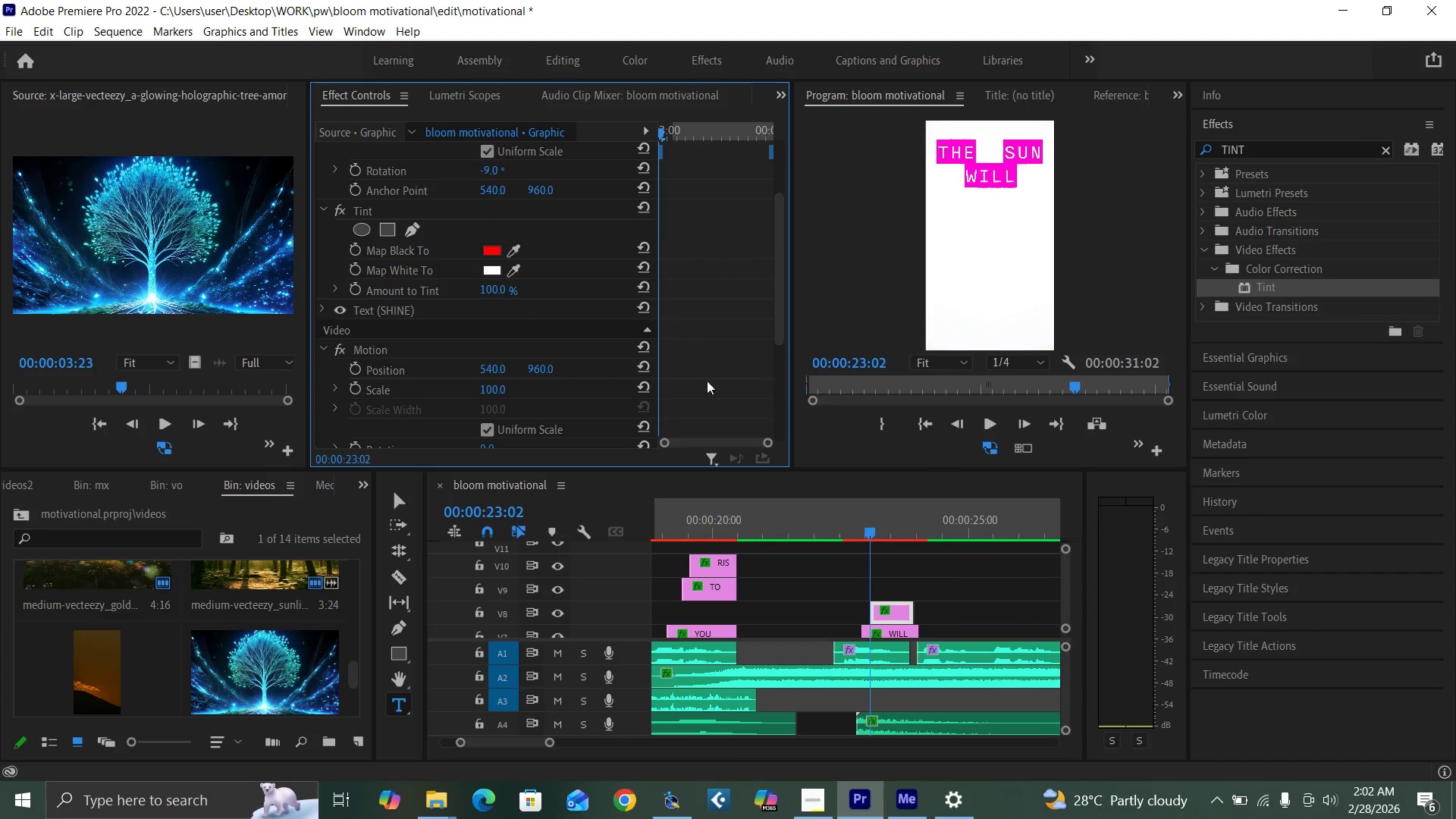 
wait(7.31)
 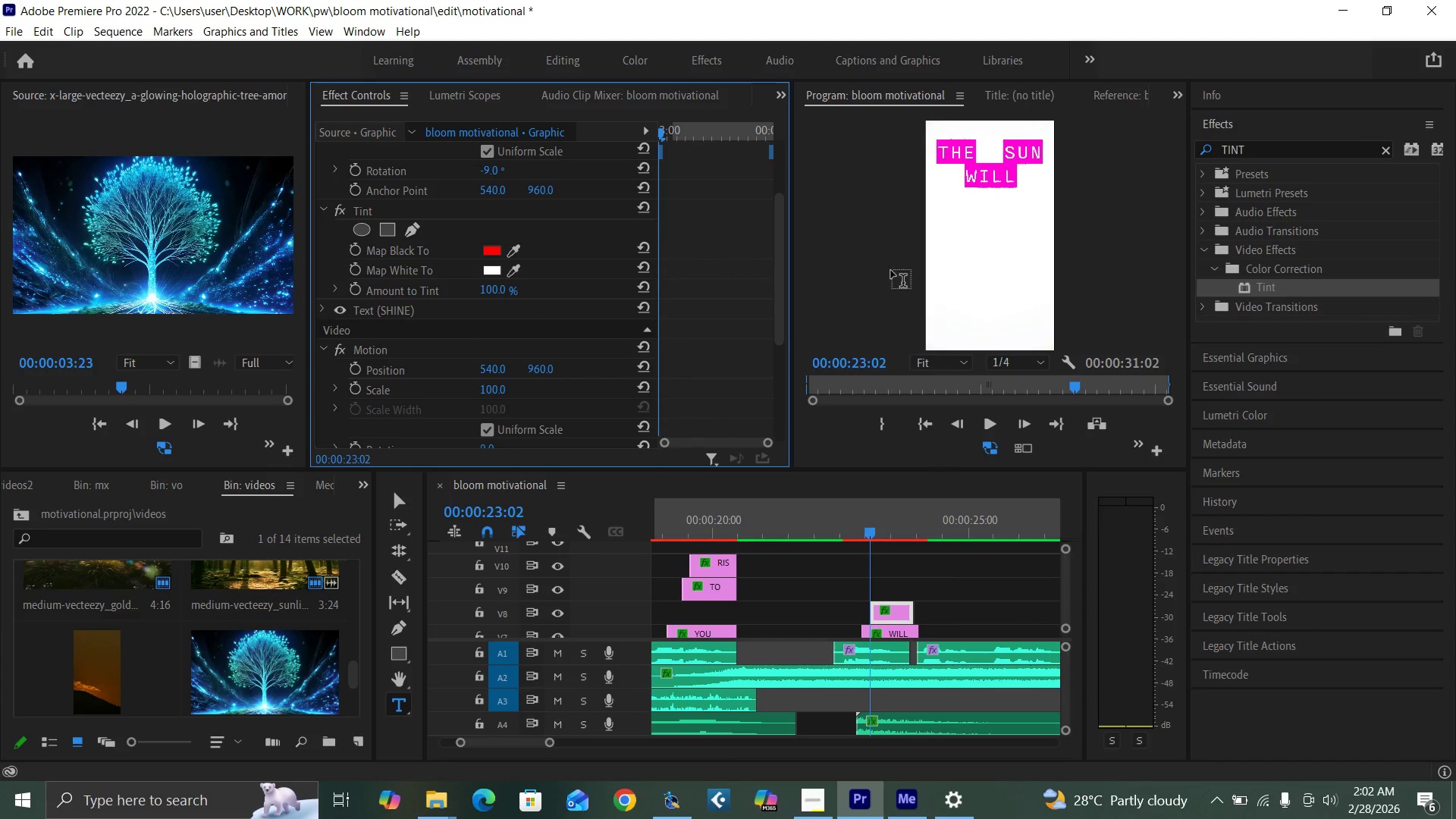 
left_click_drag(start_coordinate=[780, 262], to_coordinate=[755, 204])
 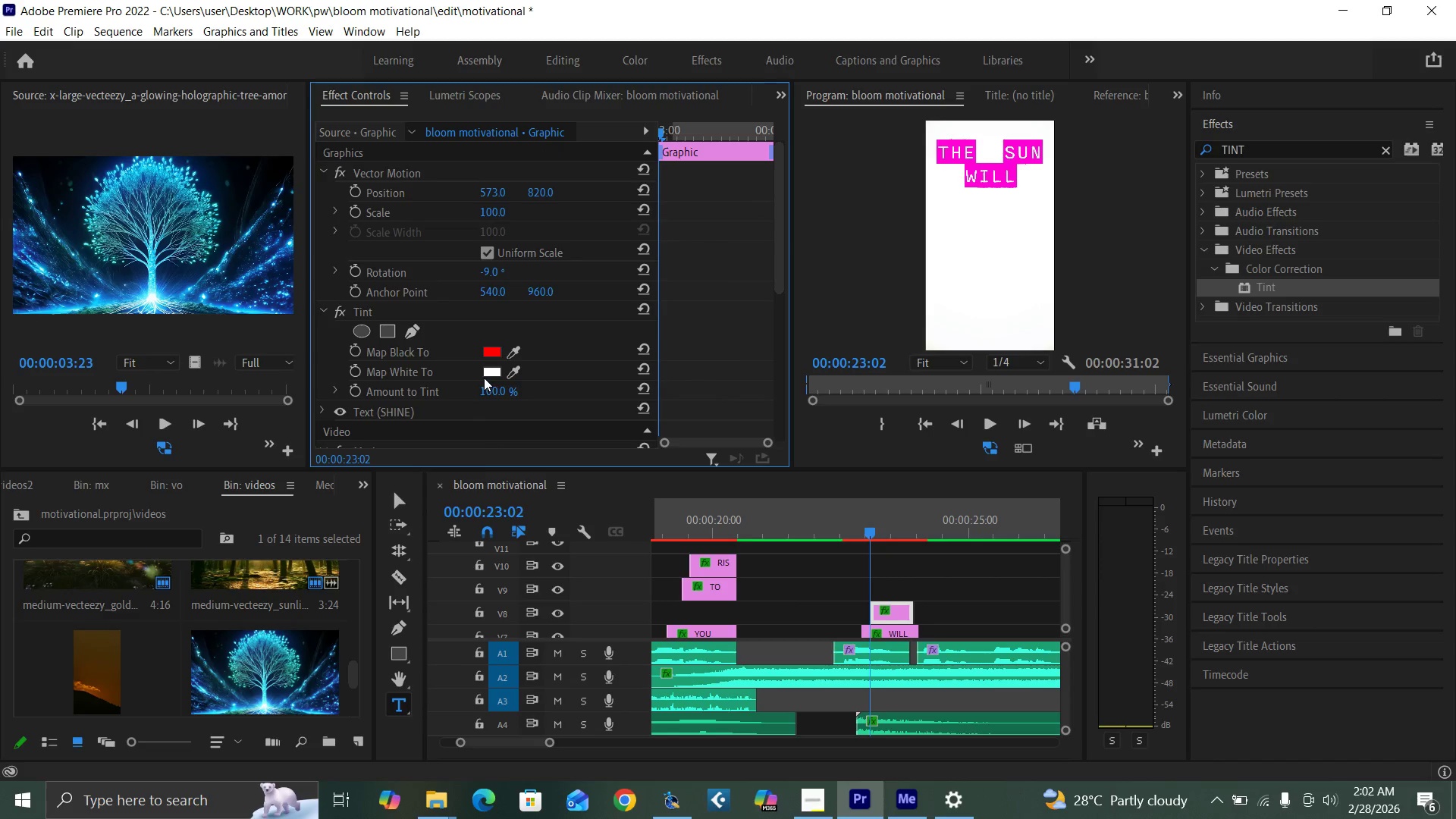 
left_click([489, 375])
 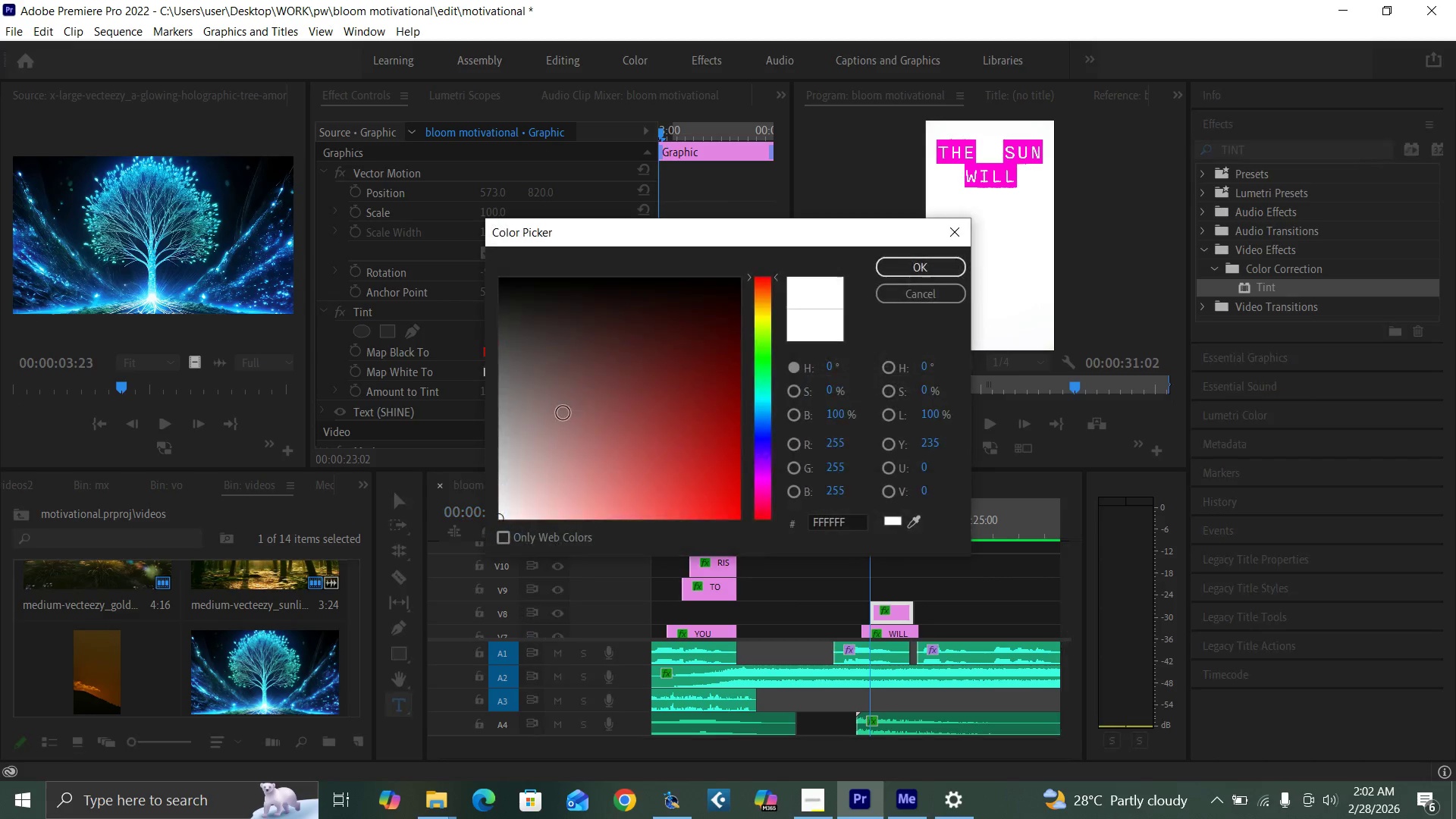 
left_click_drag(start_coordinate=[580, 424], to_coordinate=[873, 529])
 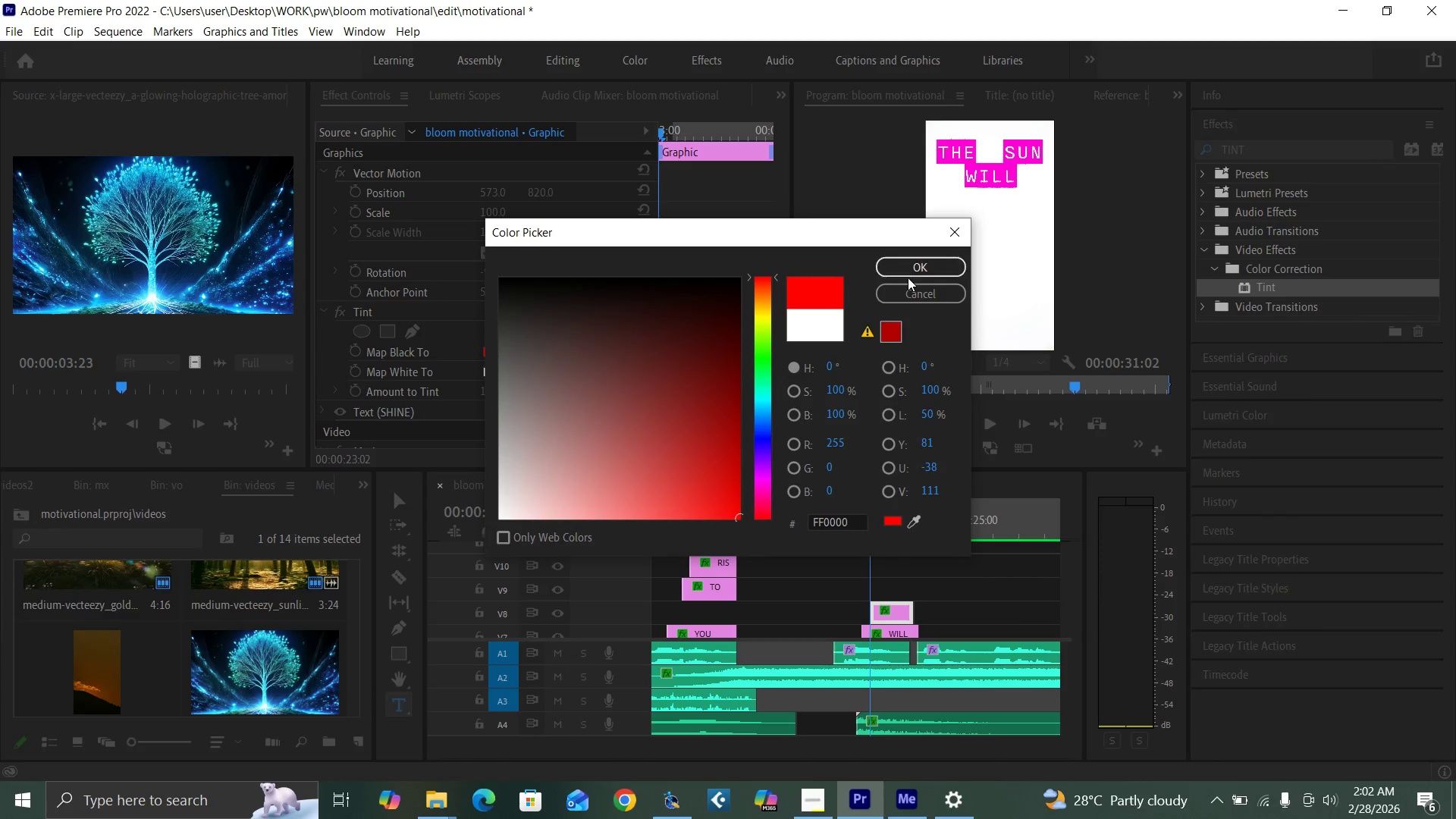 
left_click([908, 273])
 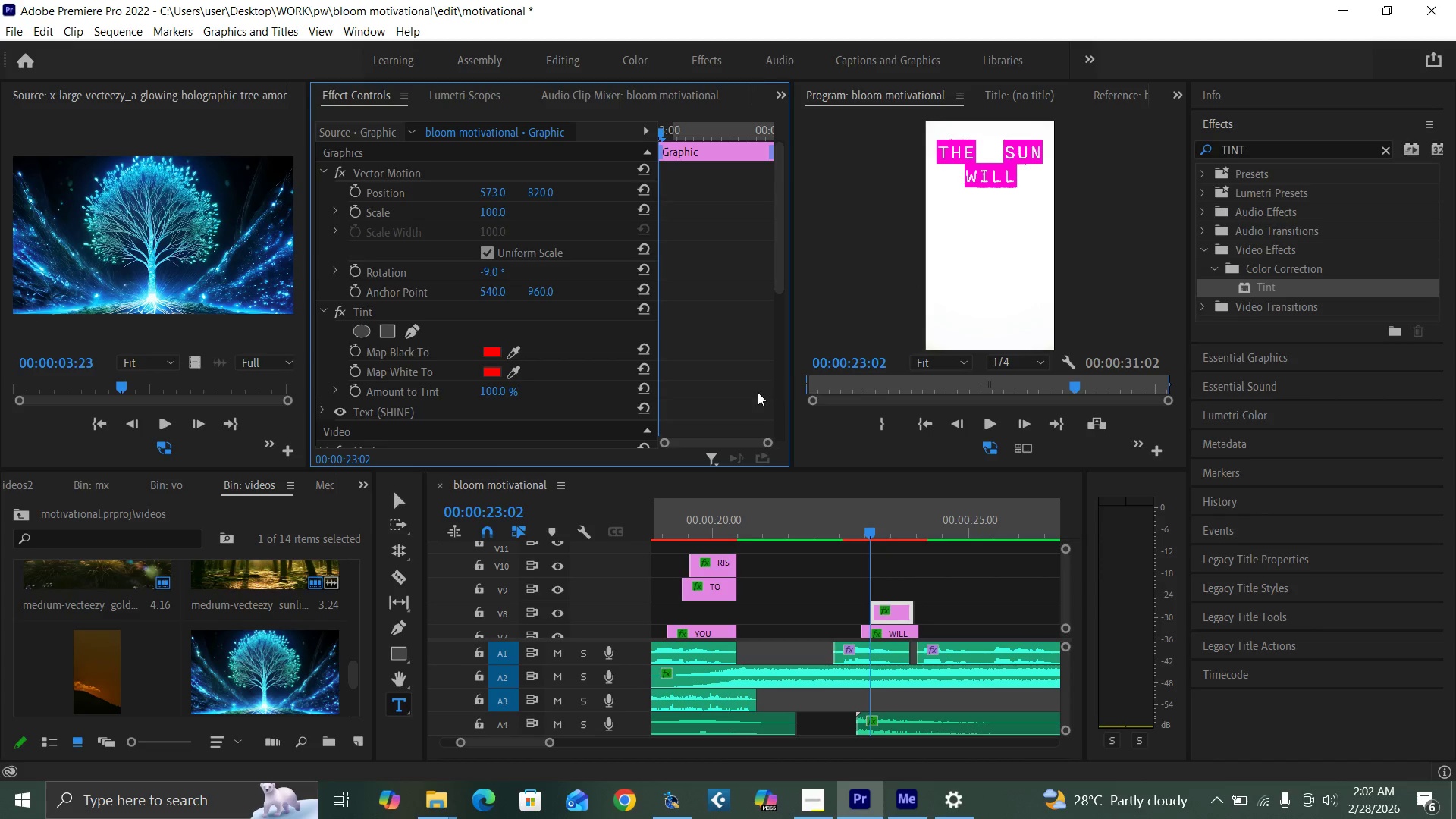 
key(Control+Backquote)
 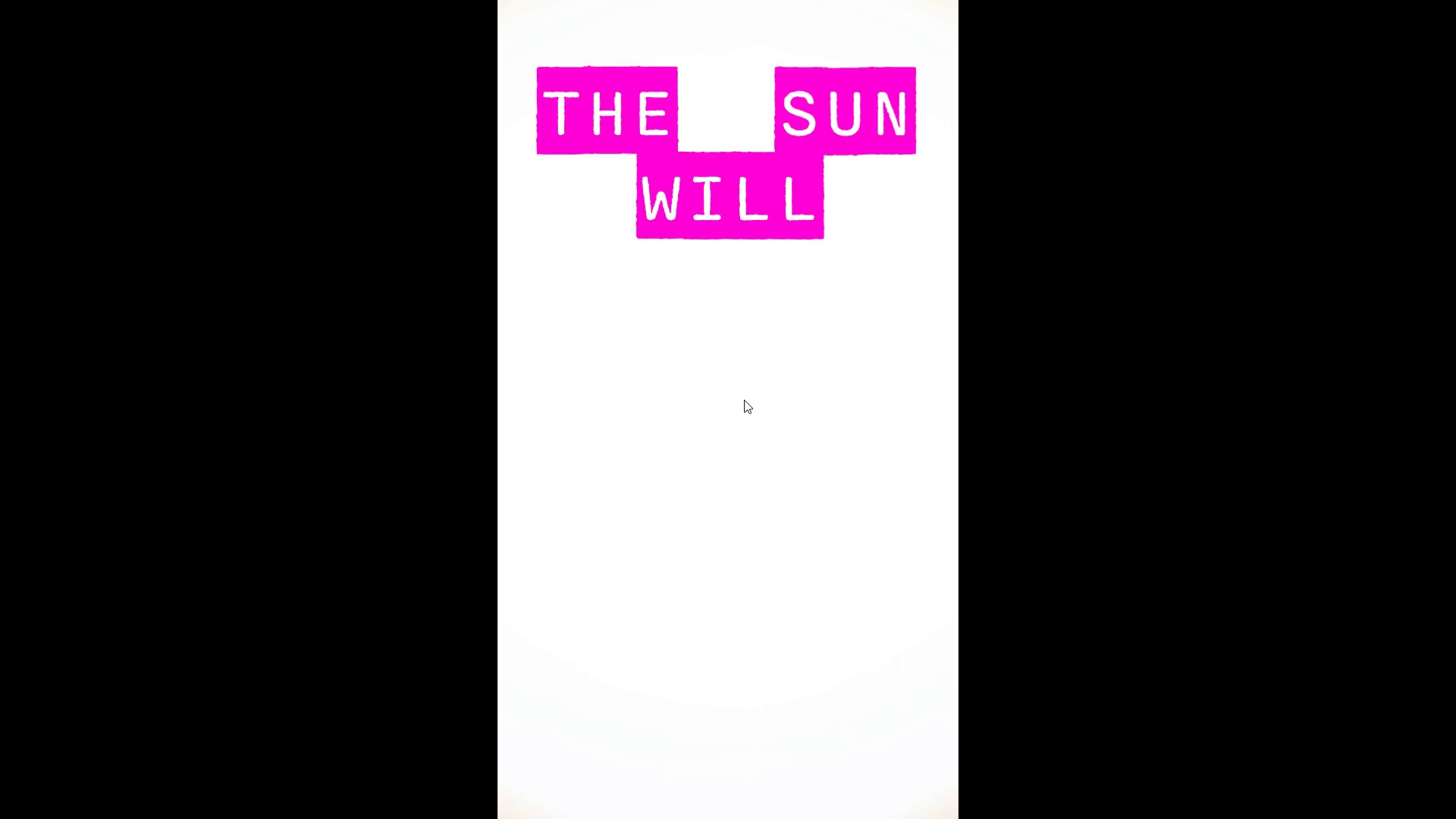 
key(Control+Backquote)
 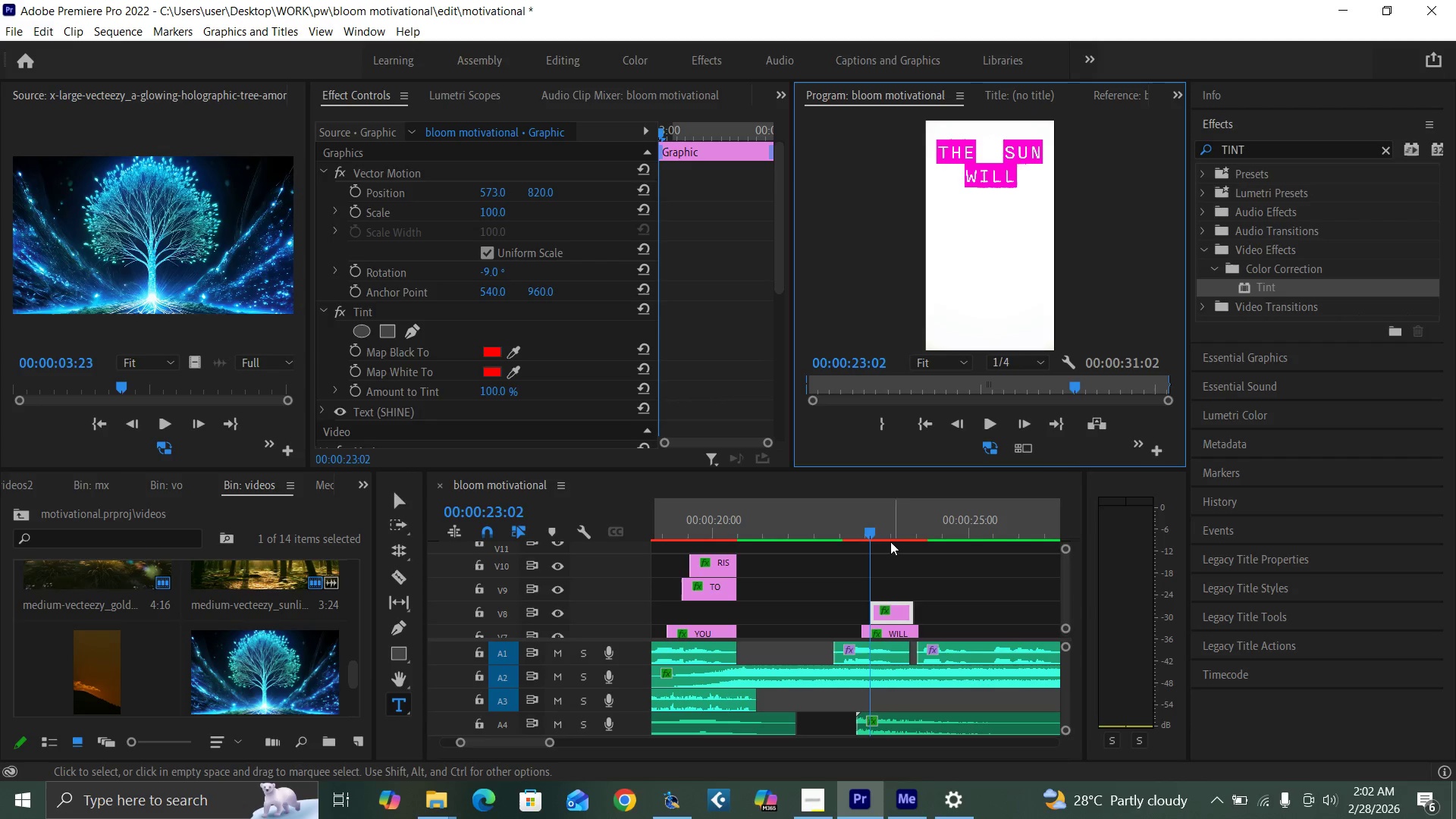 
left_click([885, 532])
 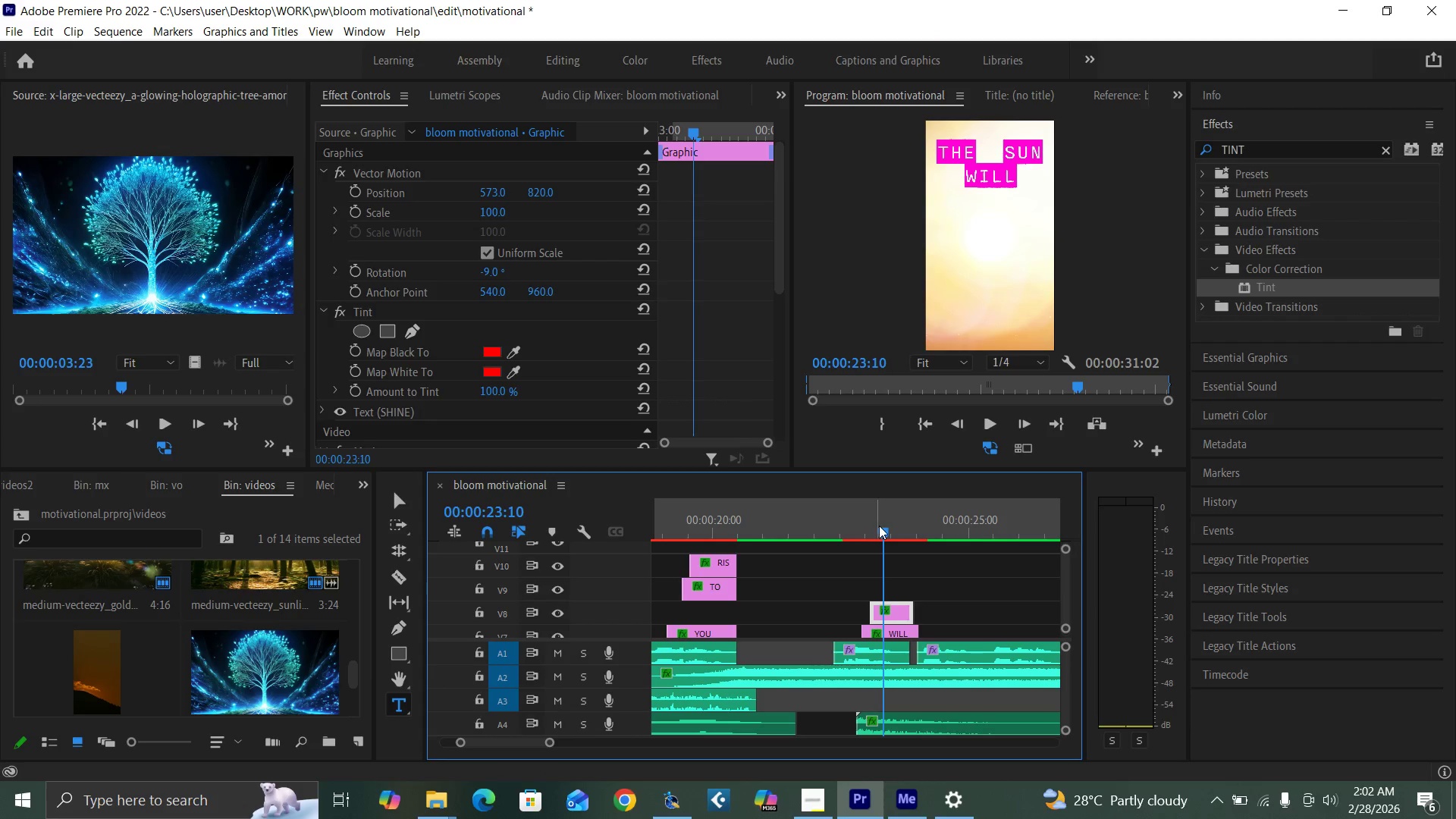 
left_click_drag(start_coordinate=[883, 529], to_coordinate=[895, 544])
 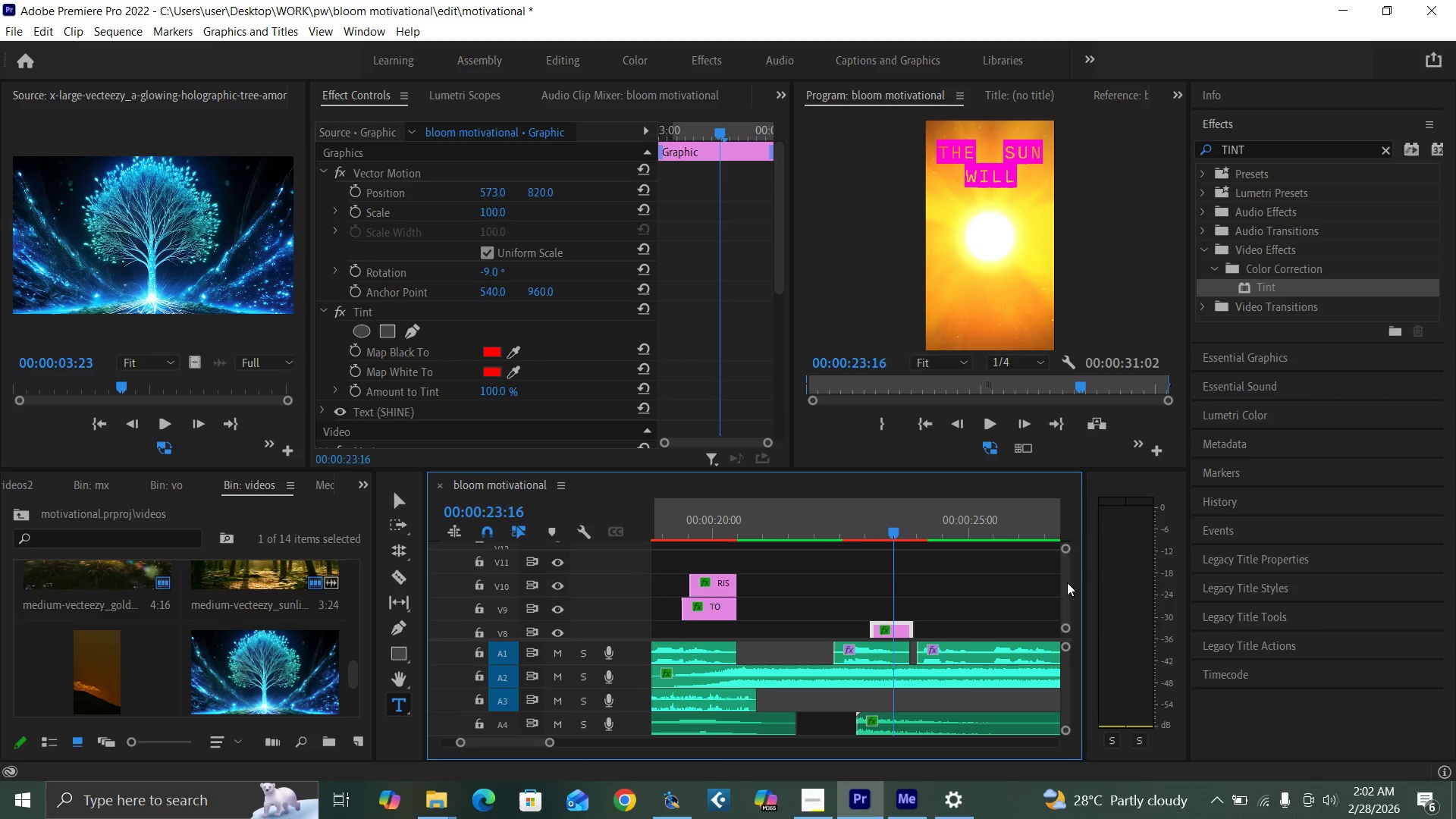 
wait(6.75)
 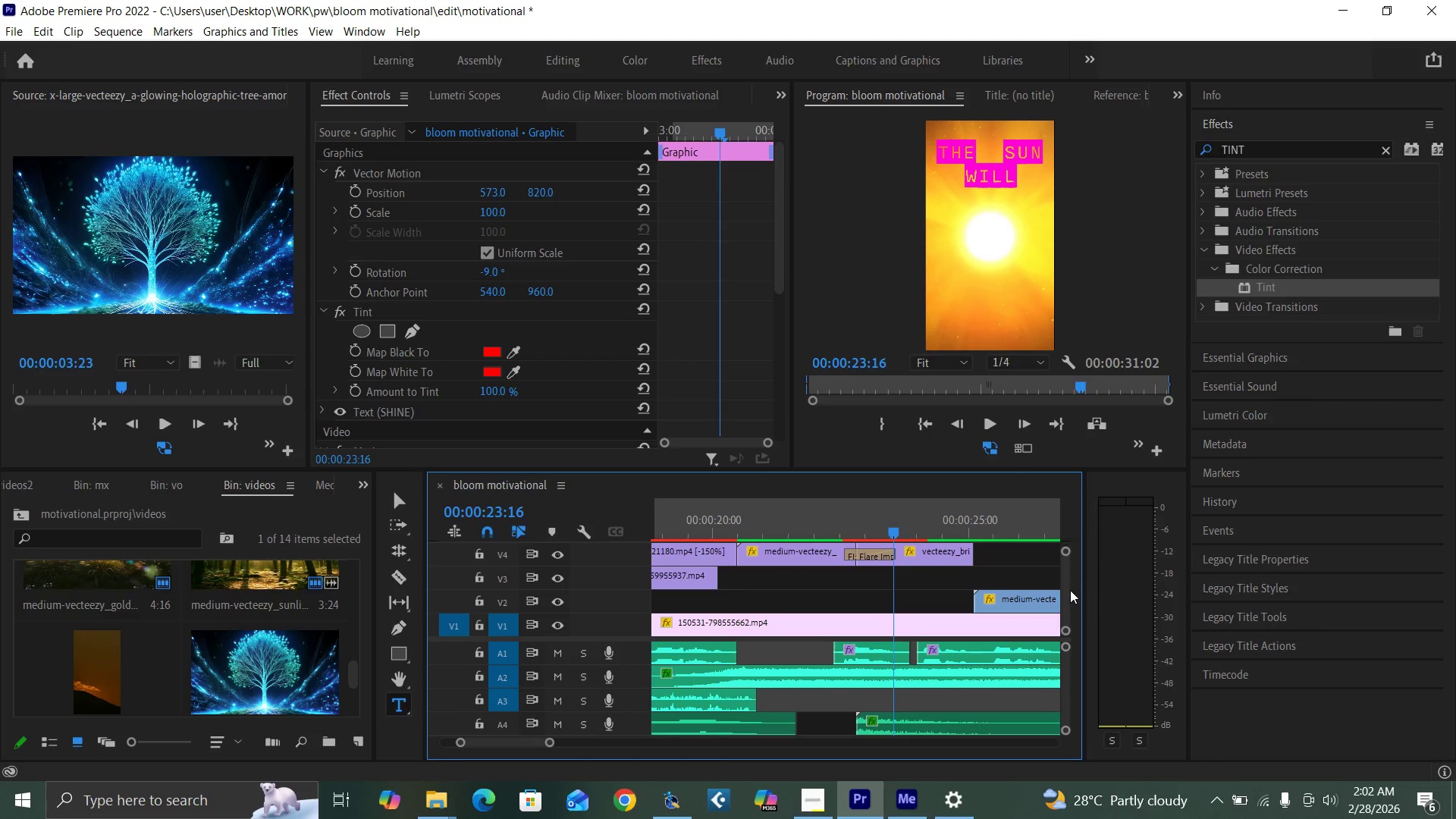 
left_click_drag(start_coordinate=[777, 276], to_coordinate=[793, 428])
 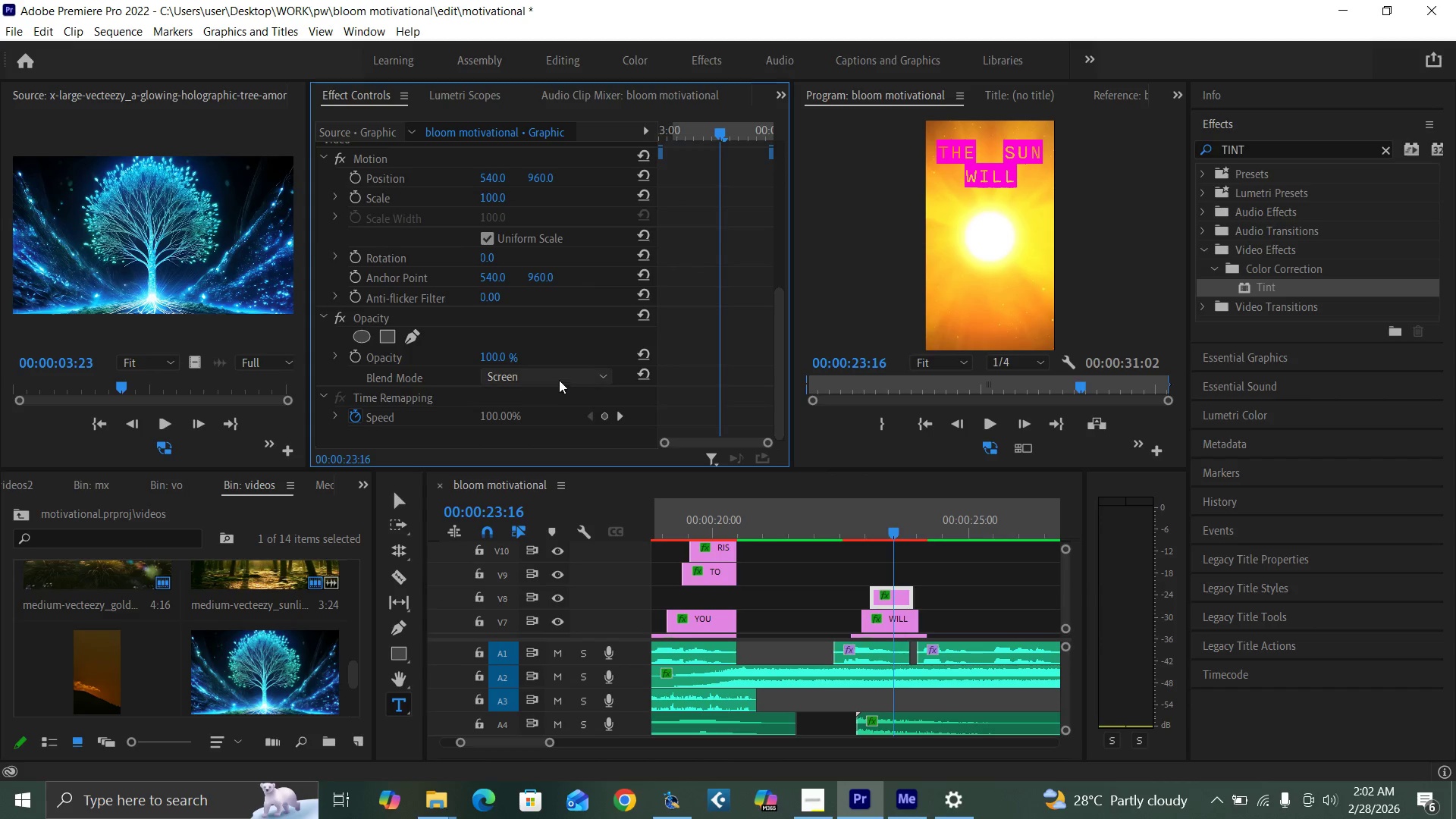 
left_click([559, 380])
 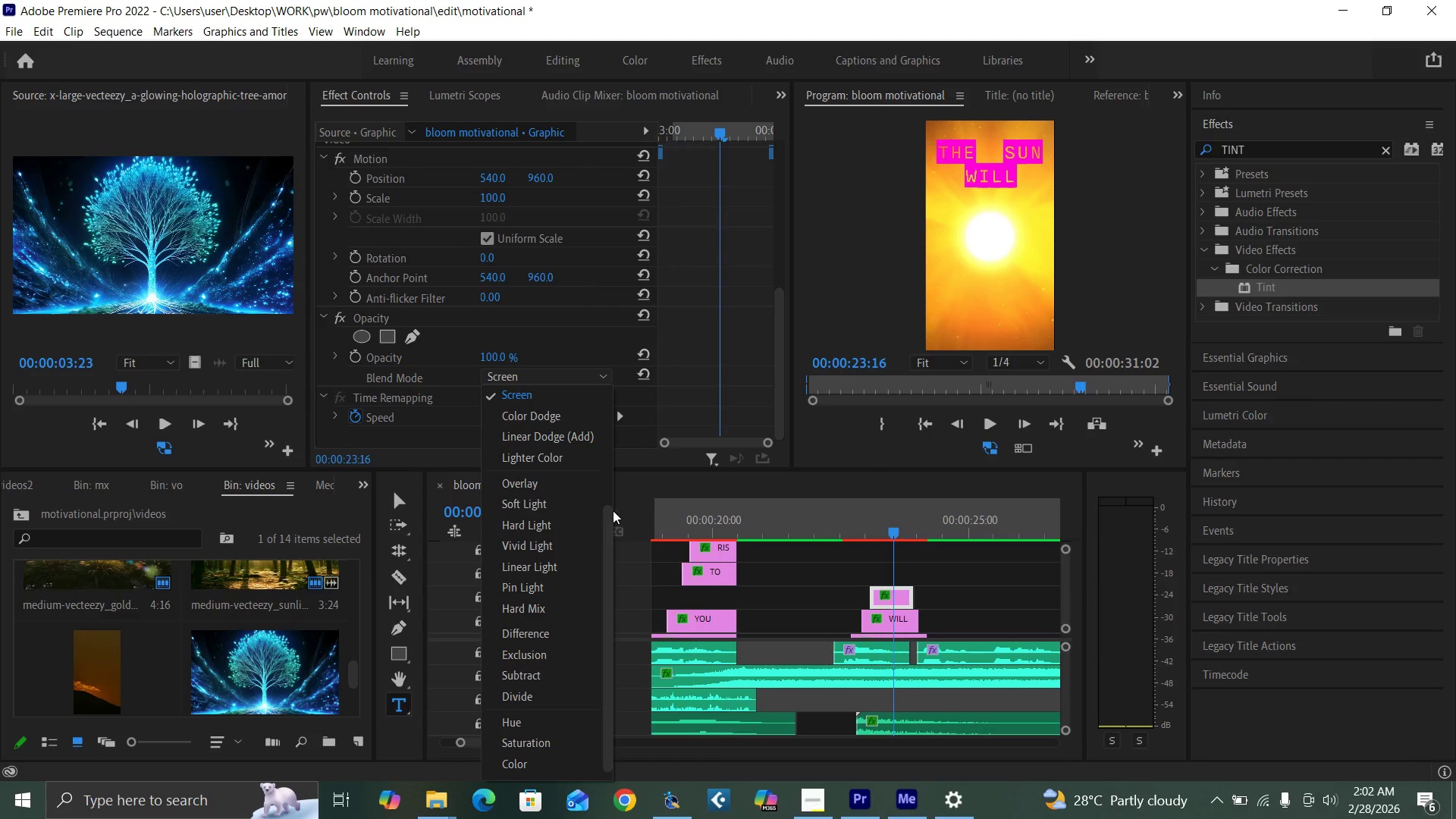 
left_click_drag(start_coordinate=[609, 516], to_coordinate=[577, 366])
 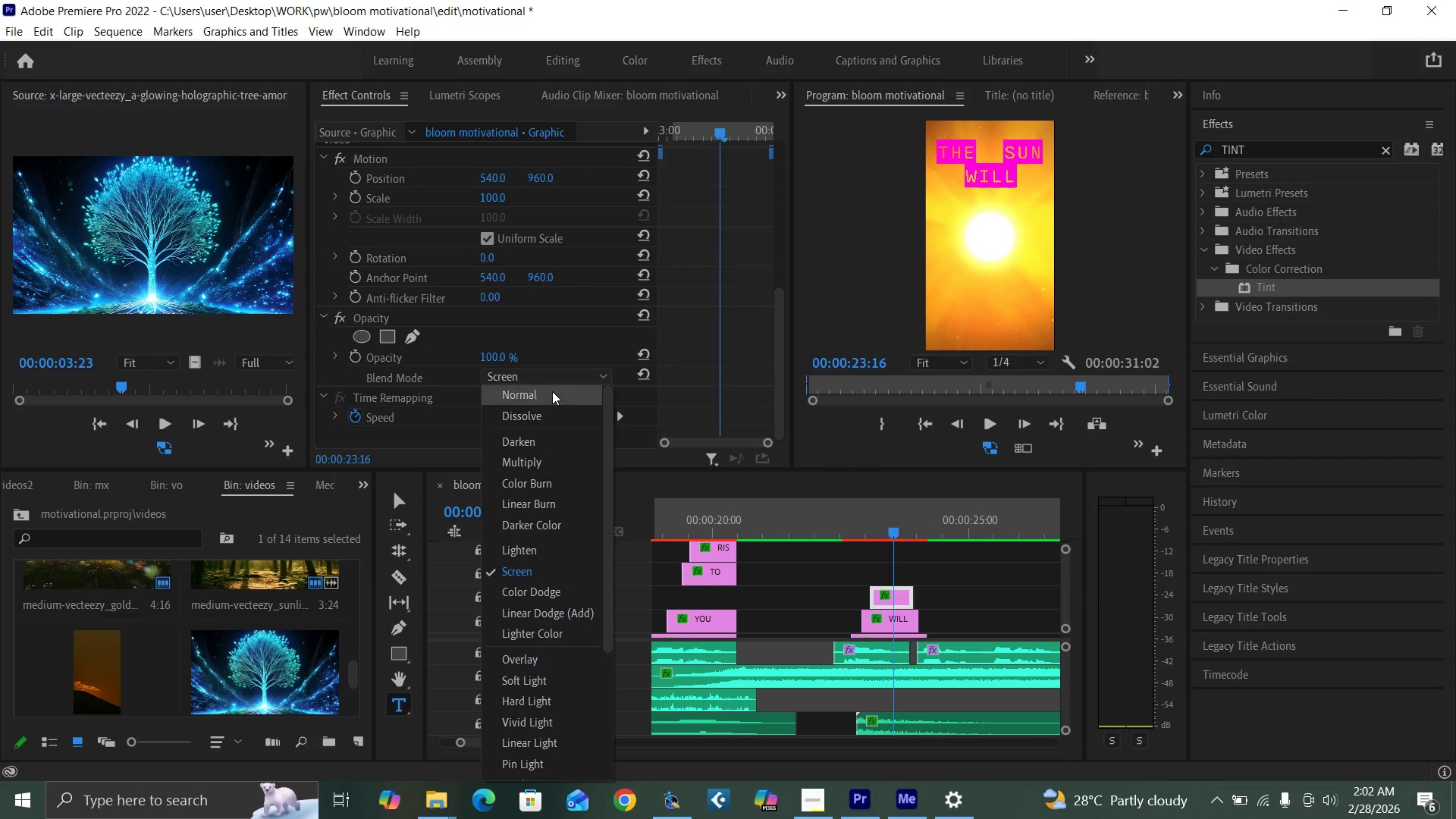 
left_click([552, 391])
 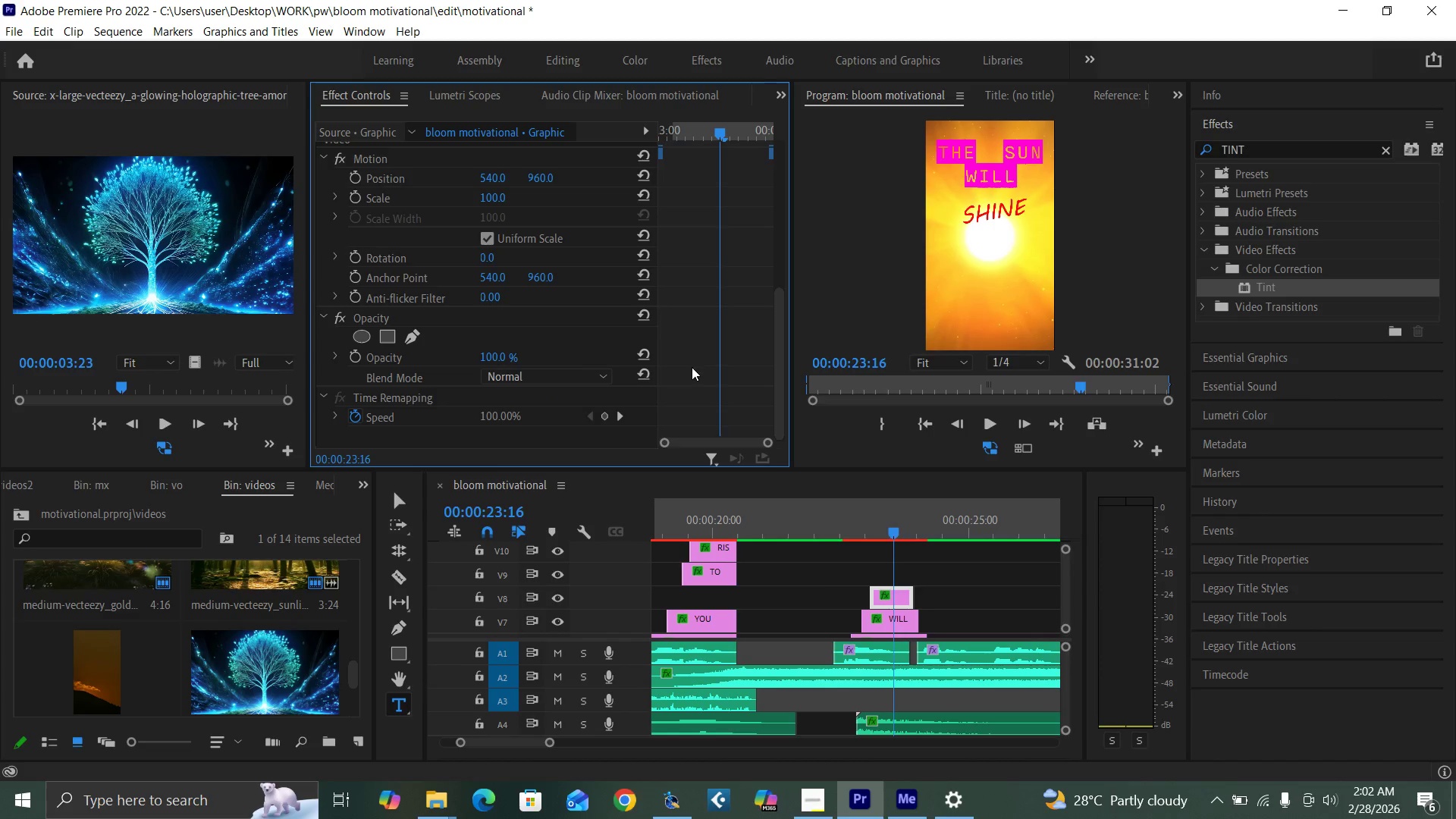 
key(Control+Backquote)
 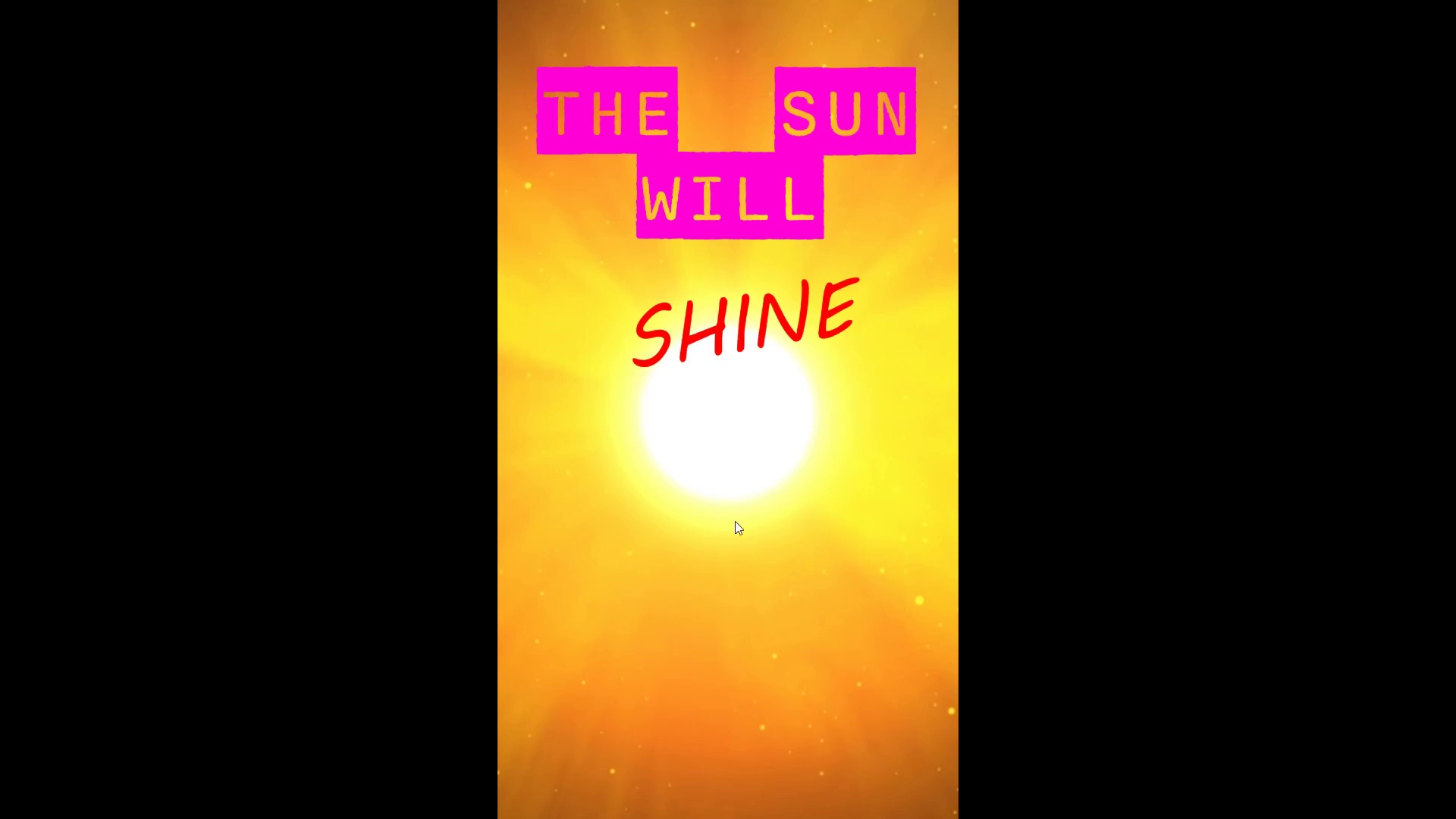 
key(Control+Backquote)
 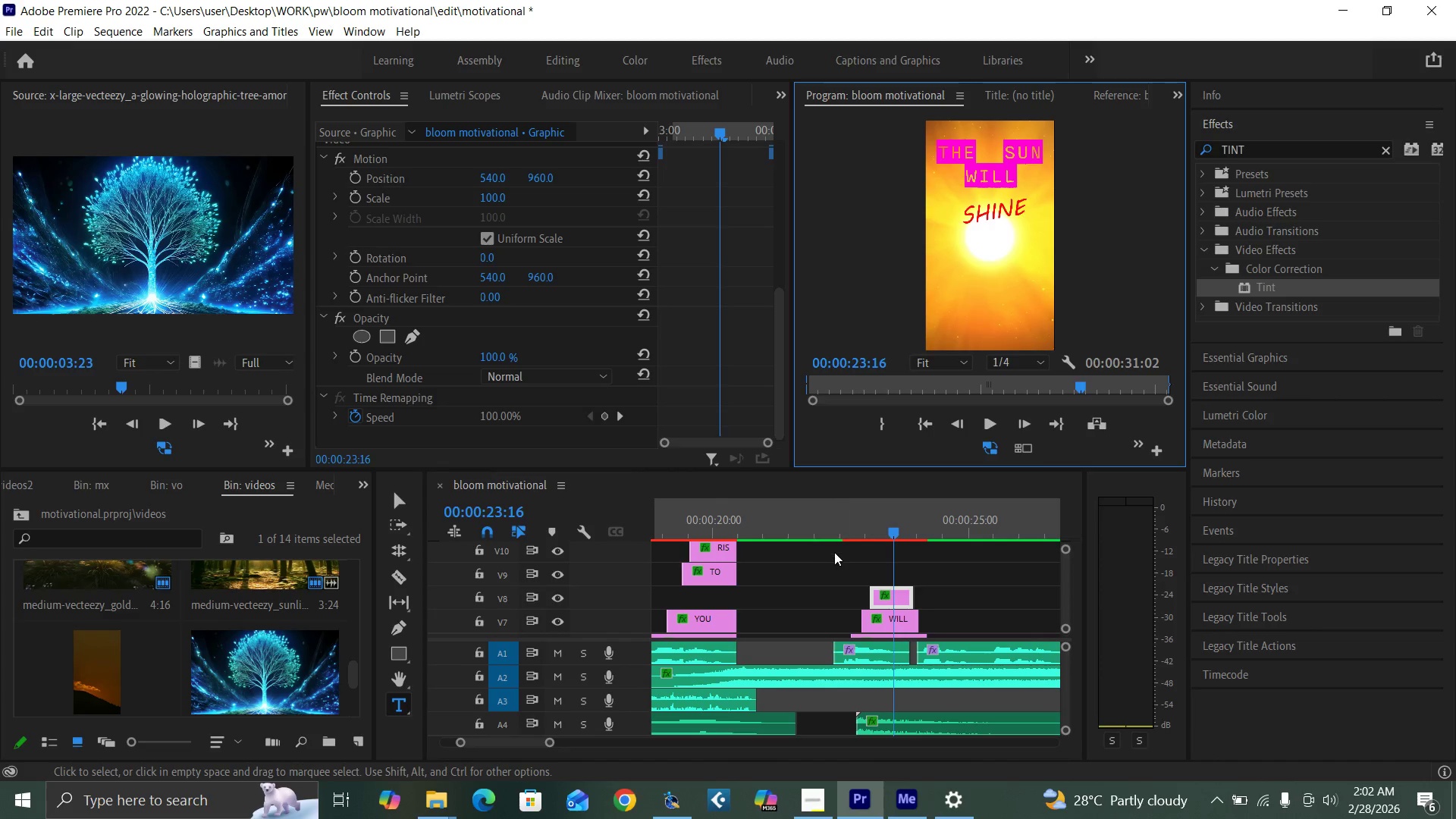 
left_click([834, 523])
 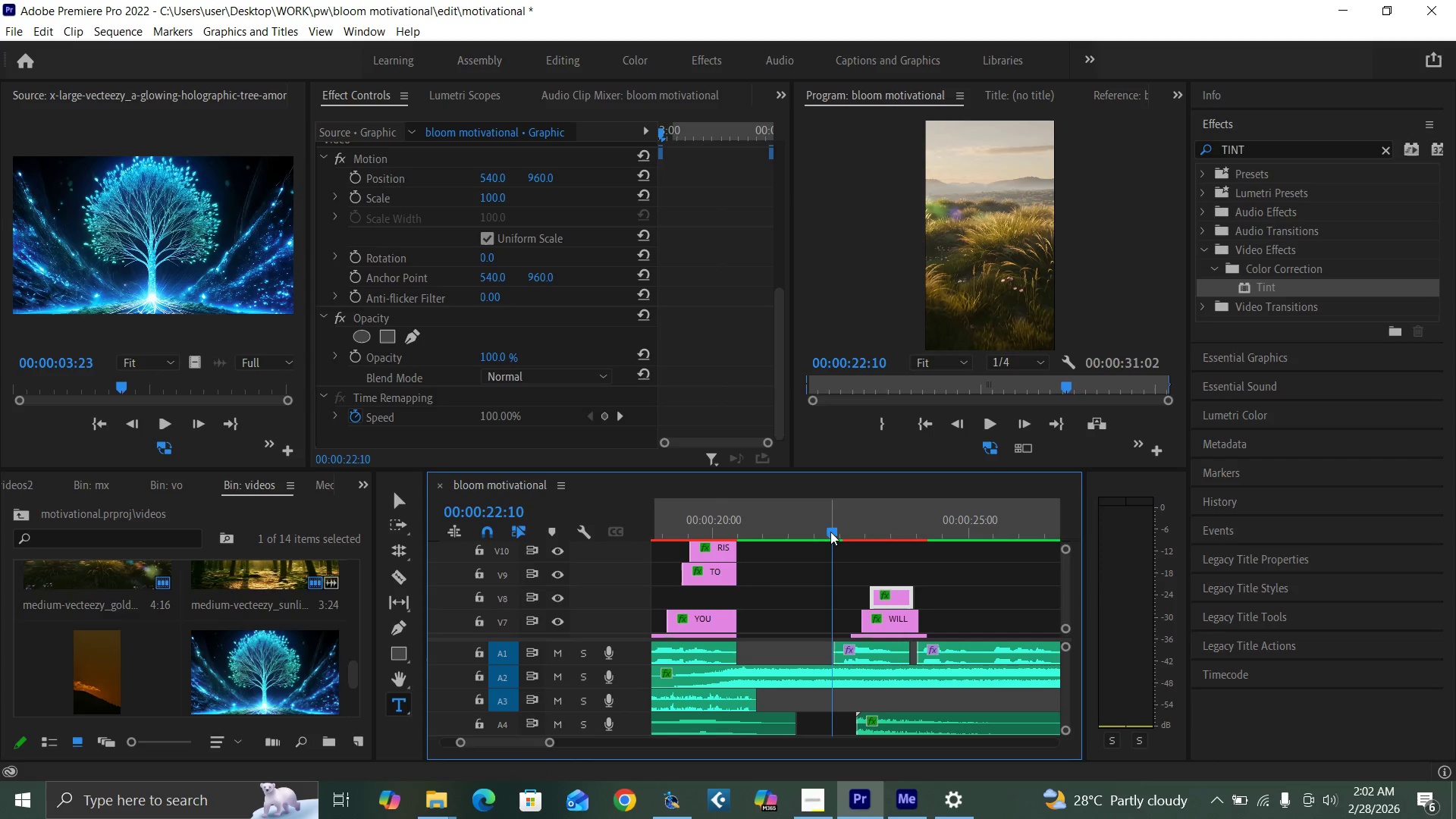 
key(Space)
 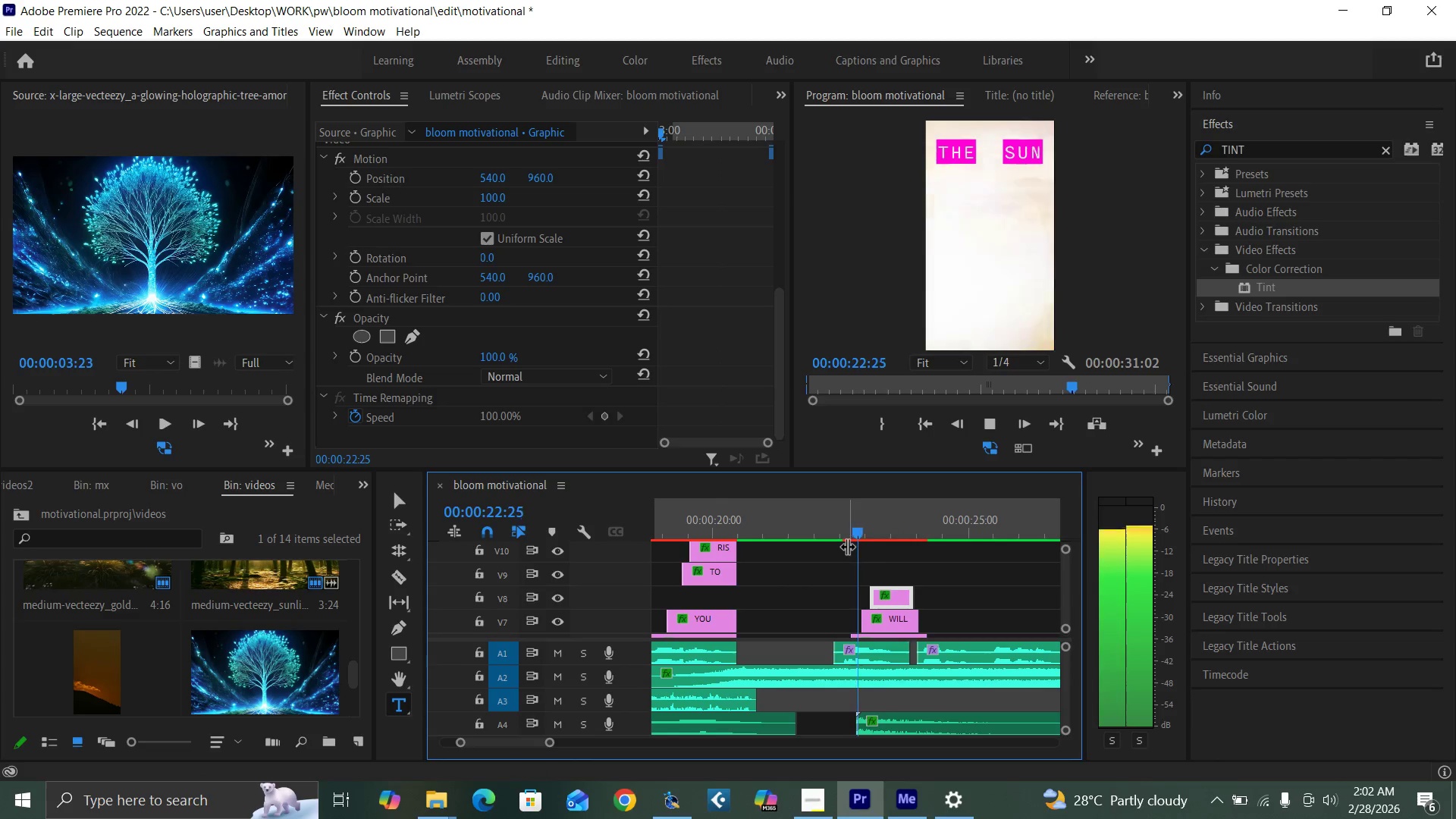 
key(Space)
 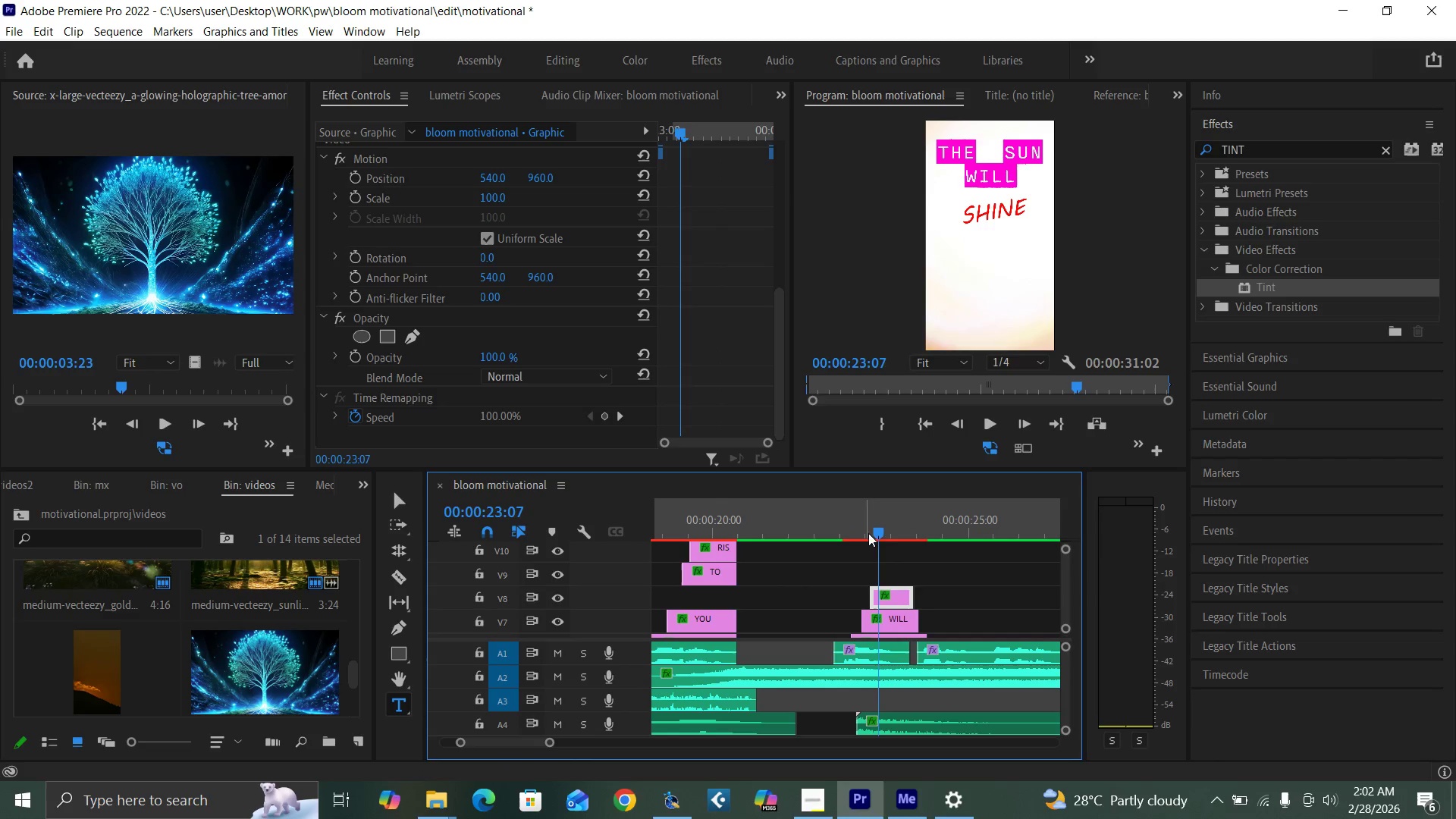 
left_click_drag(start_coordinate=[876, 532], to_coordinate=[868, 532])
 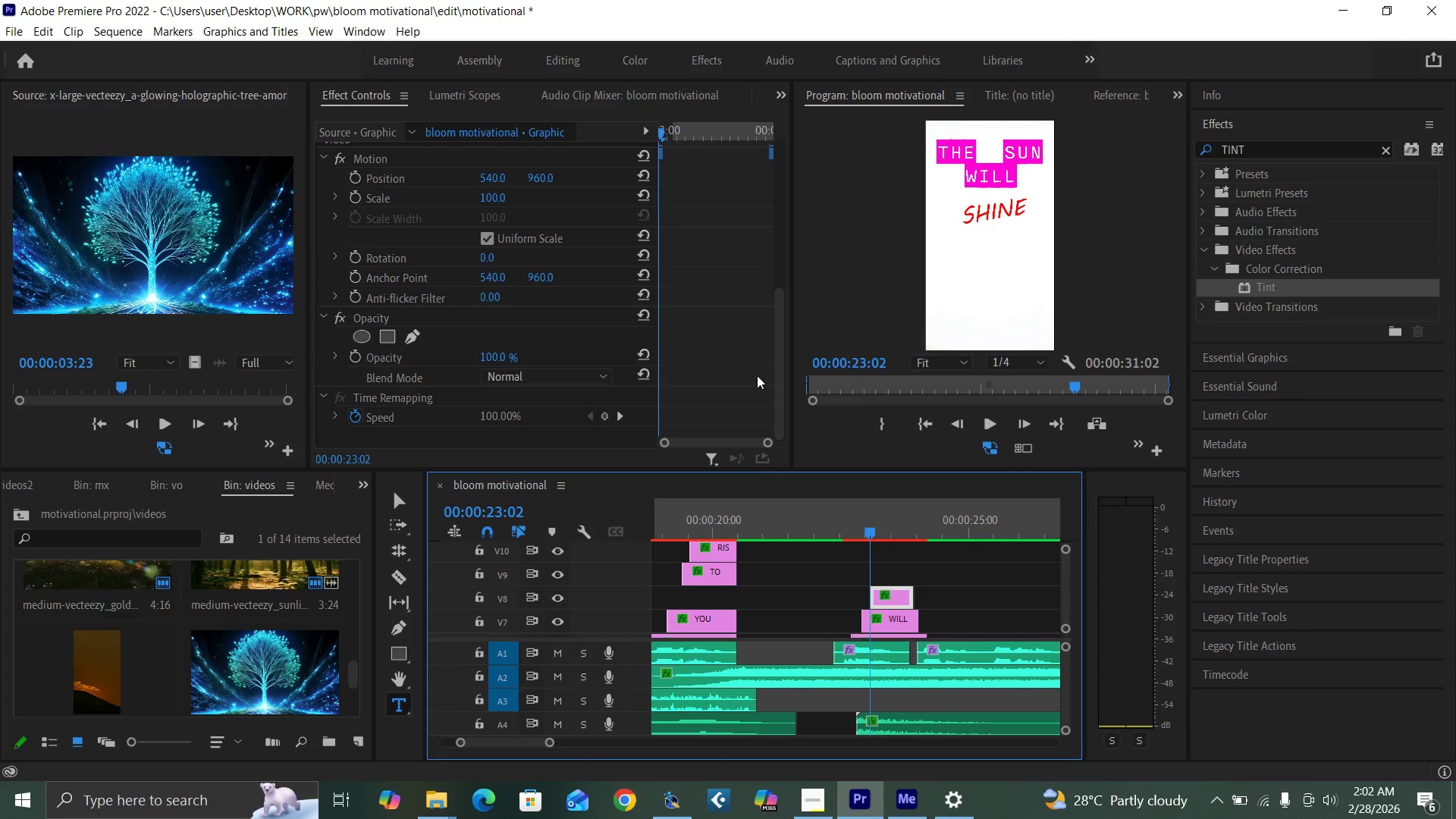 
left_click_drag(start_coordinate=[781, 394], to_coordinate=[769, 286])
 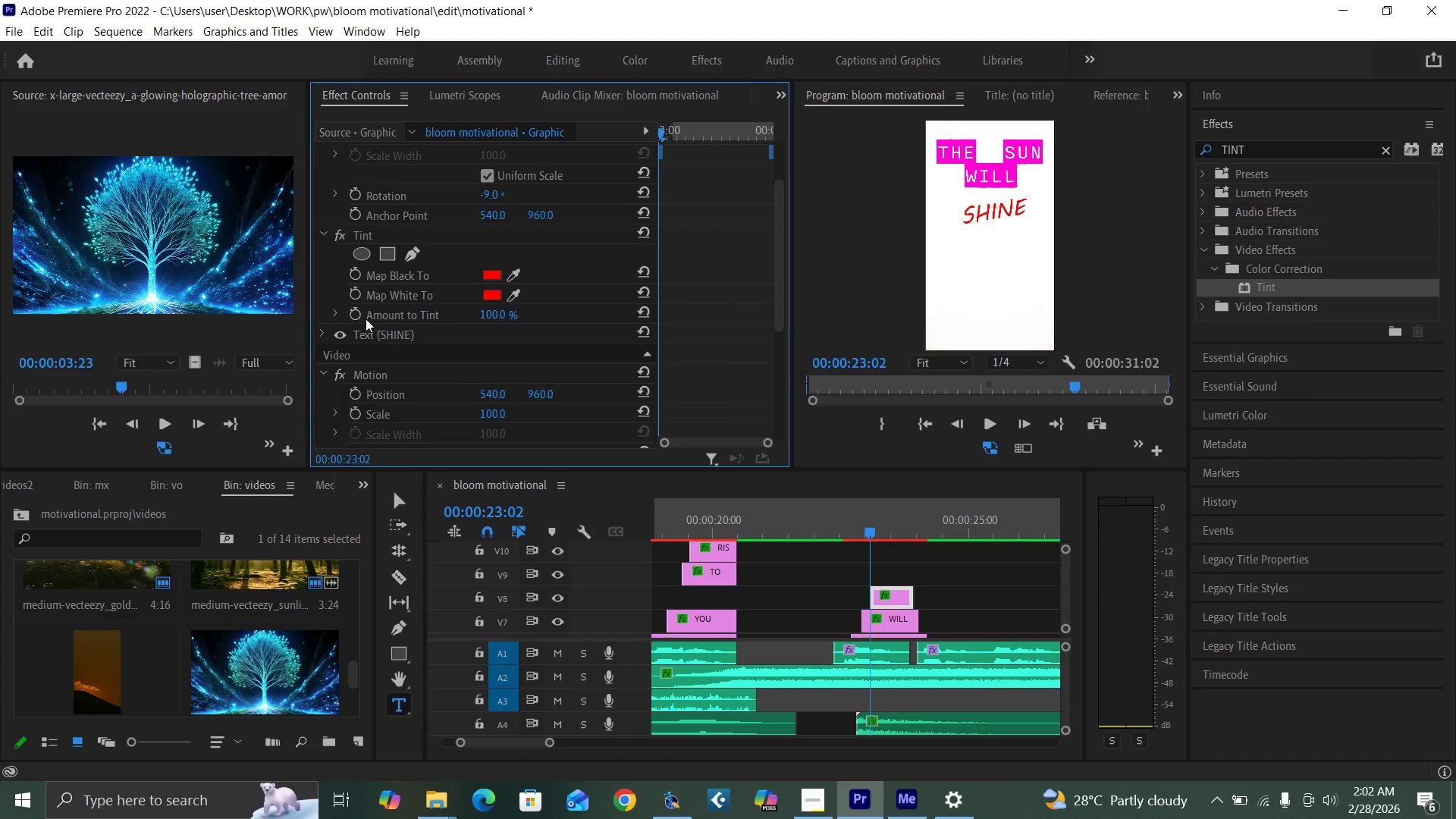 
left_click([353, 315])
 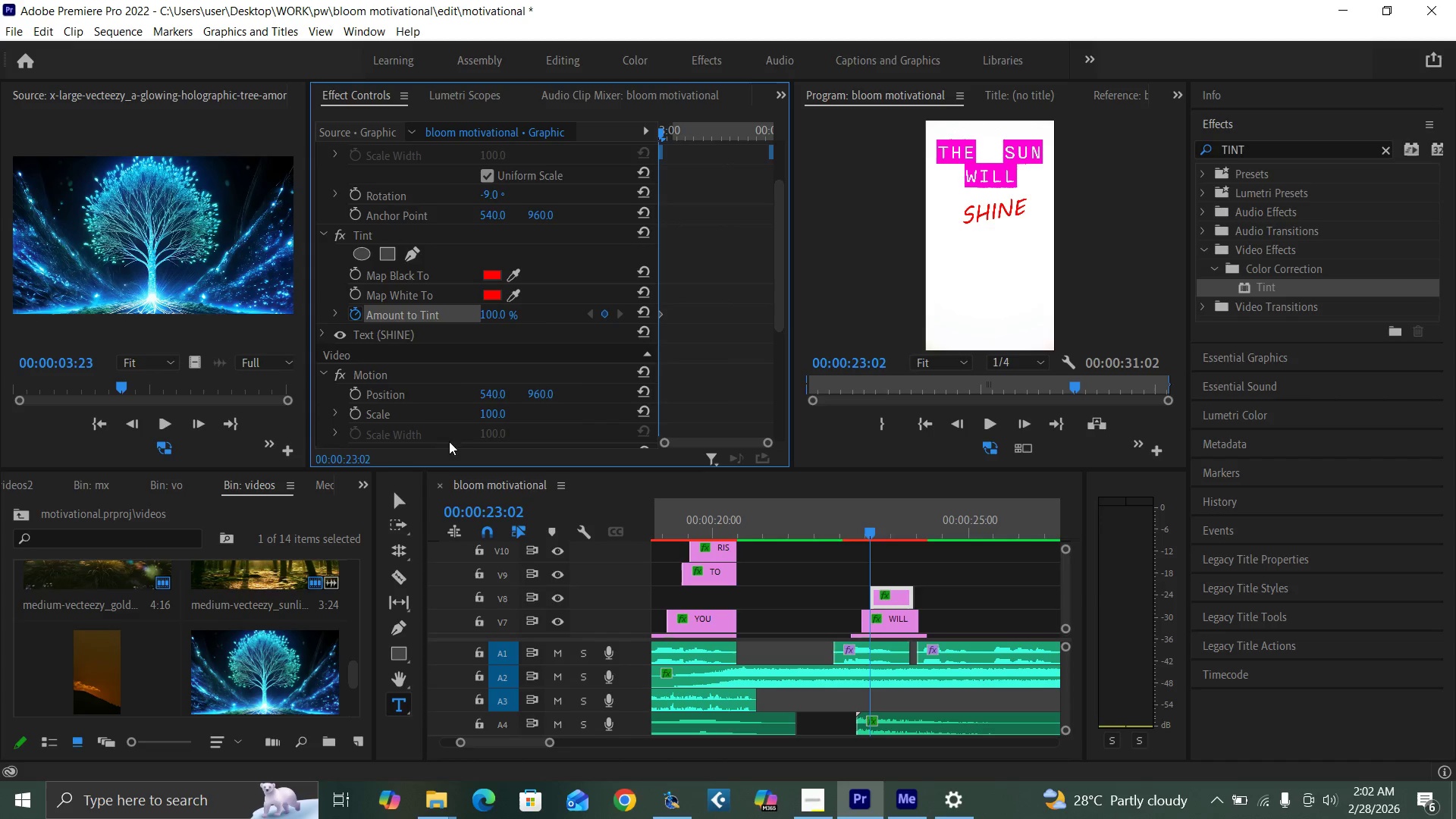 
key(Space)
 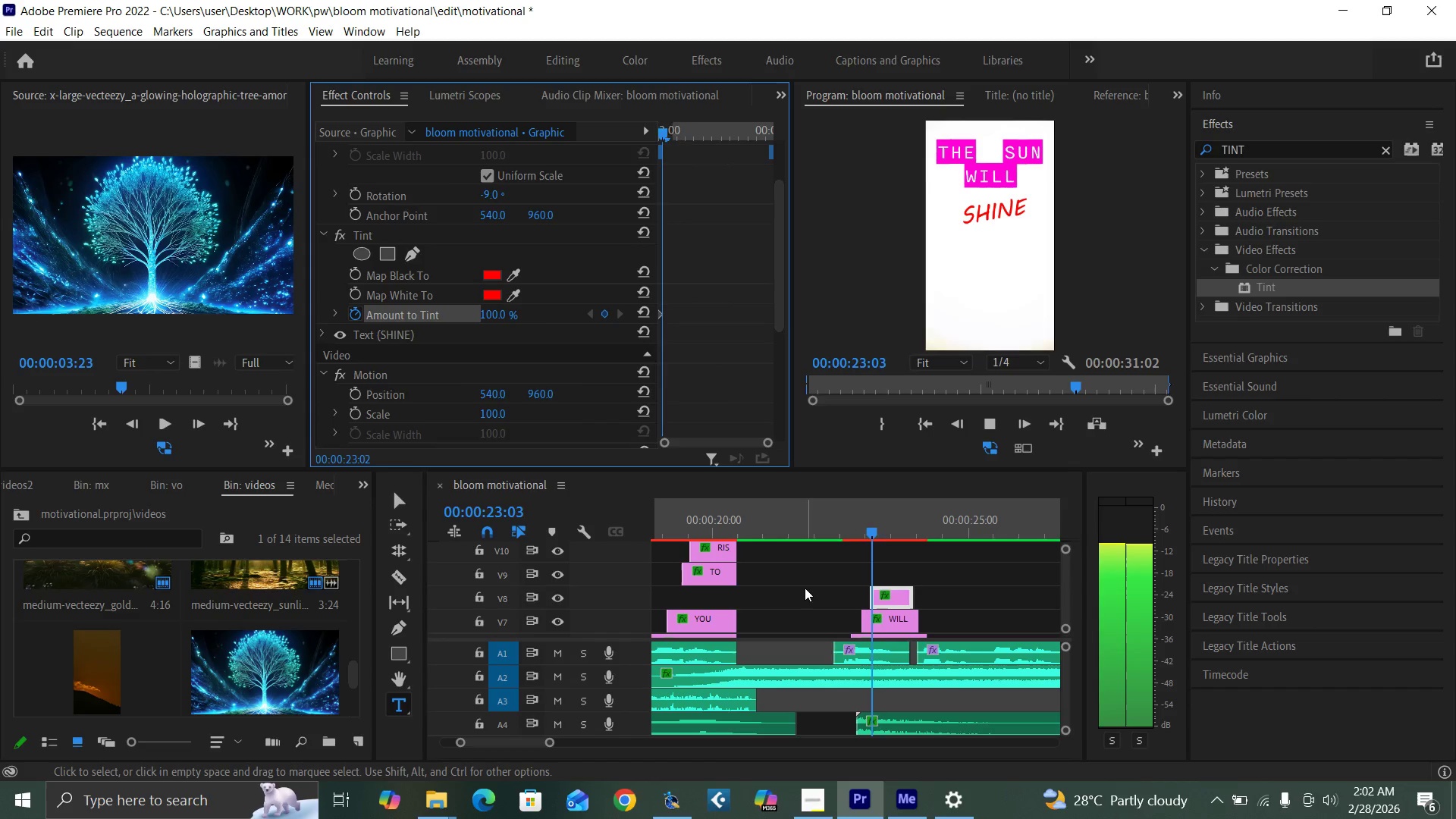 
key(Space)
 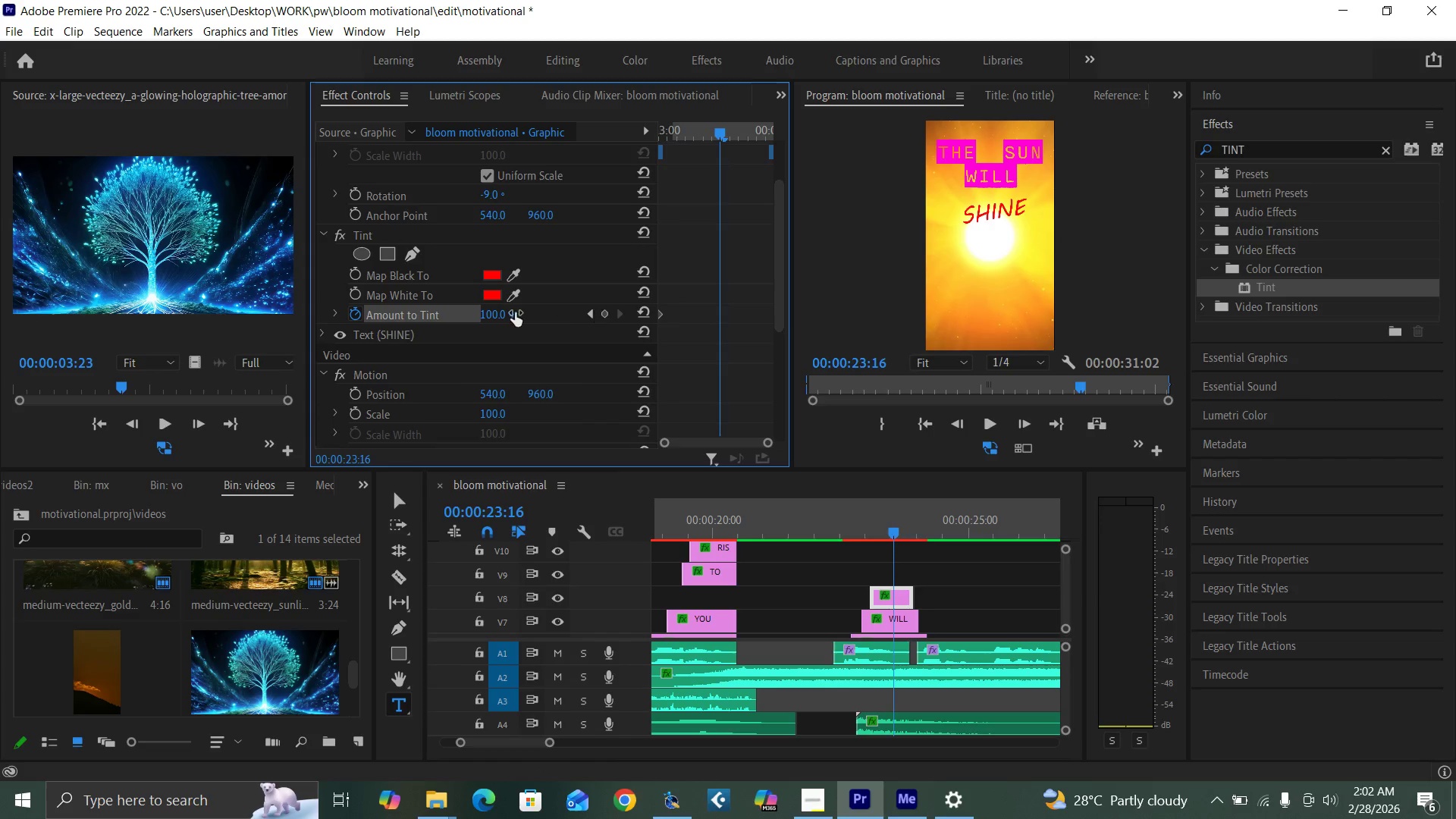 
left_click([490, 318])
 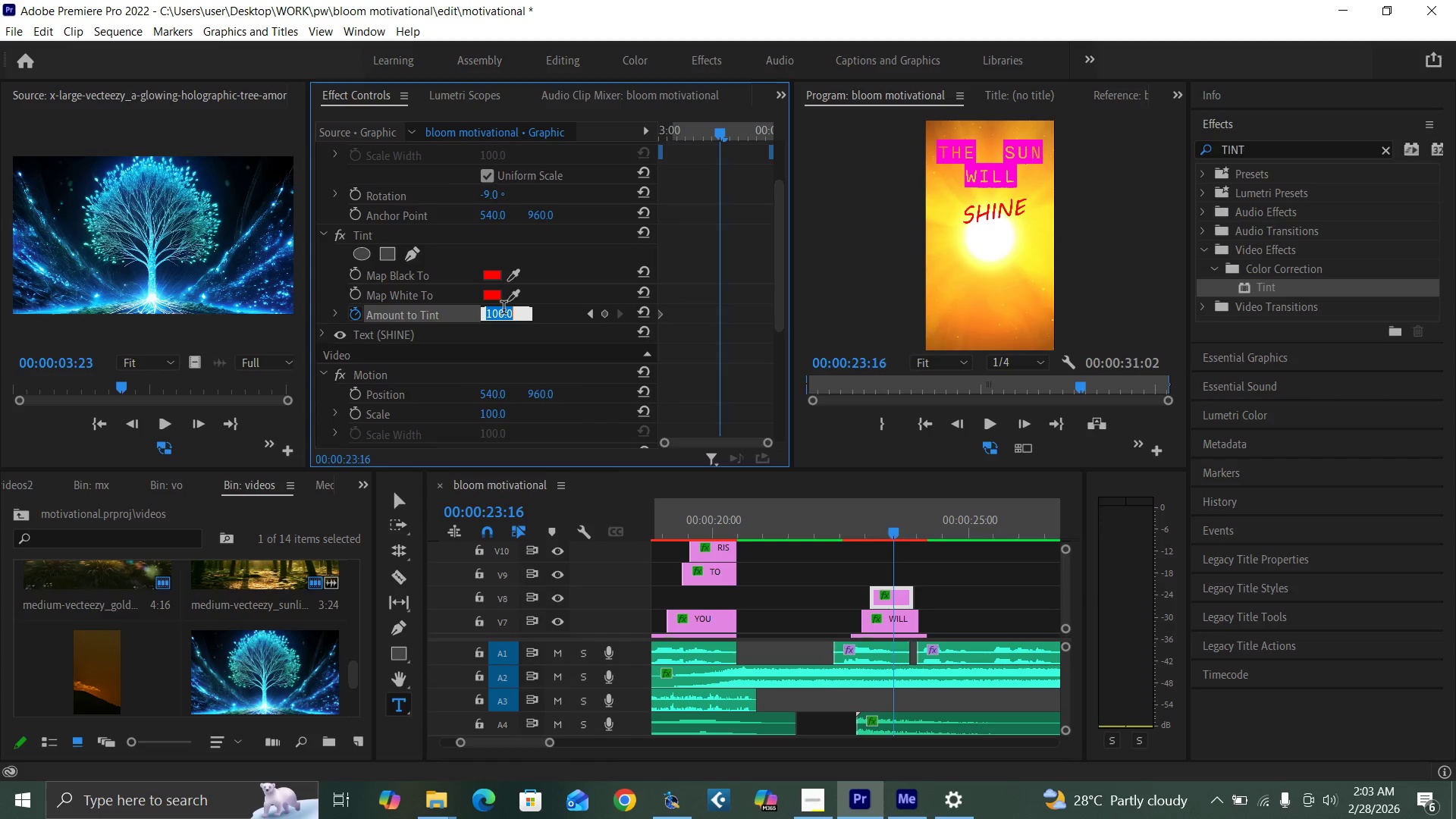 
key(0)
 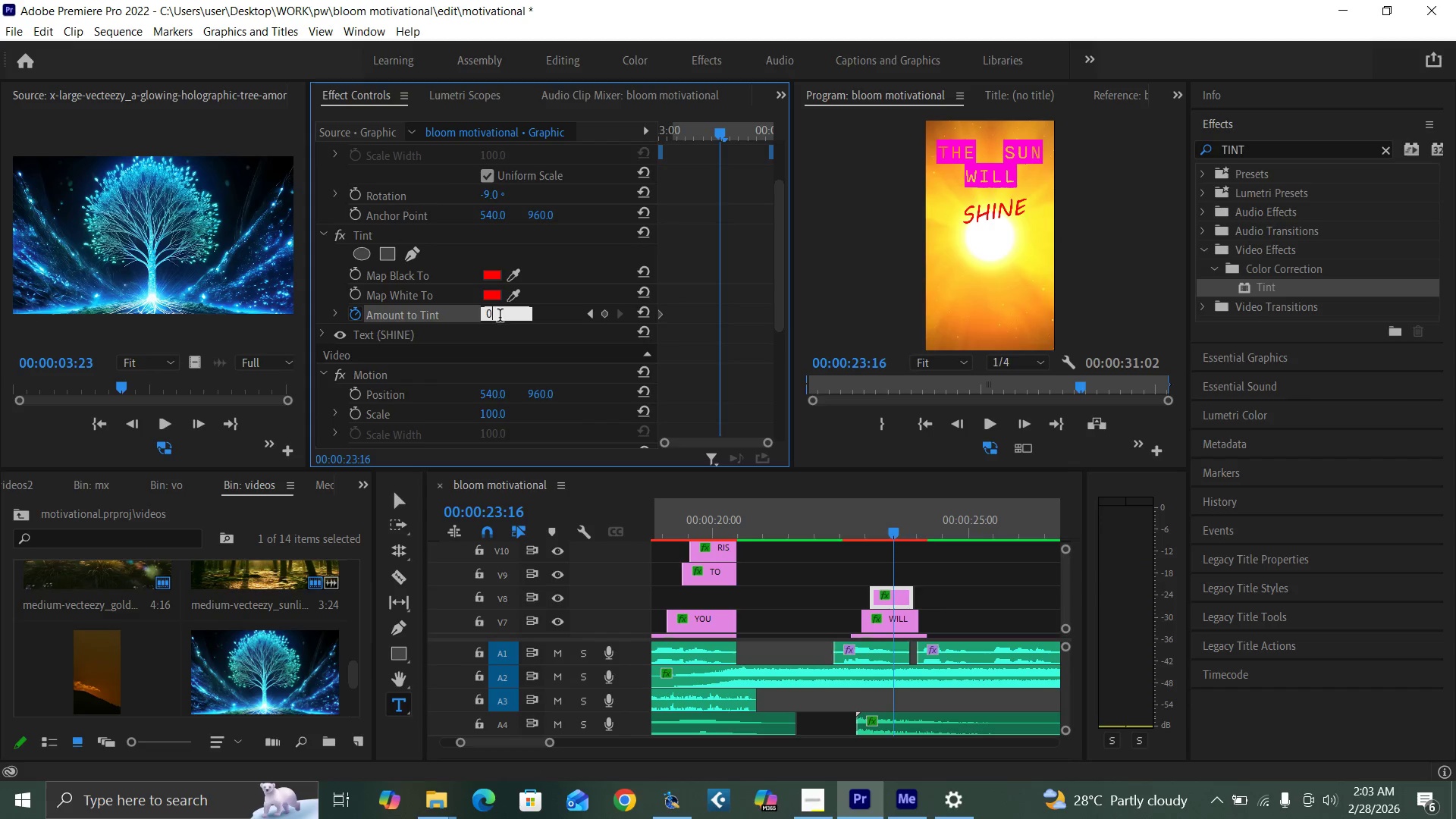 
key(Enter)
 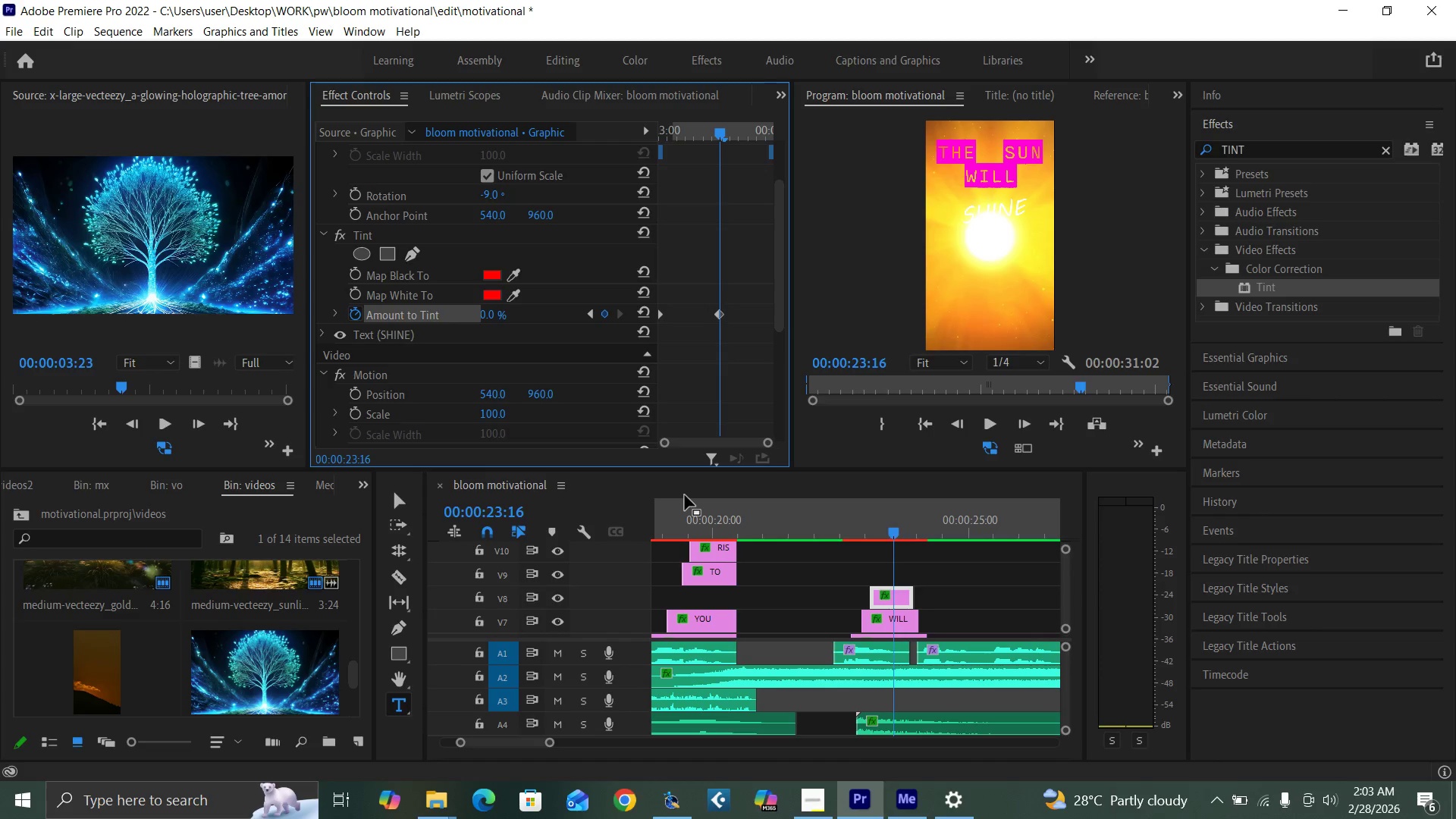 
key(Control+Backquote)
 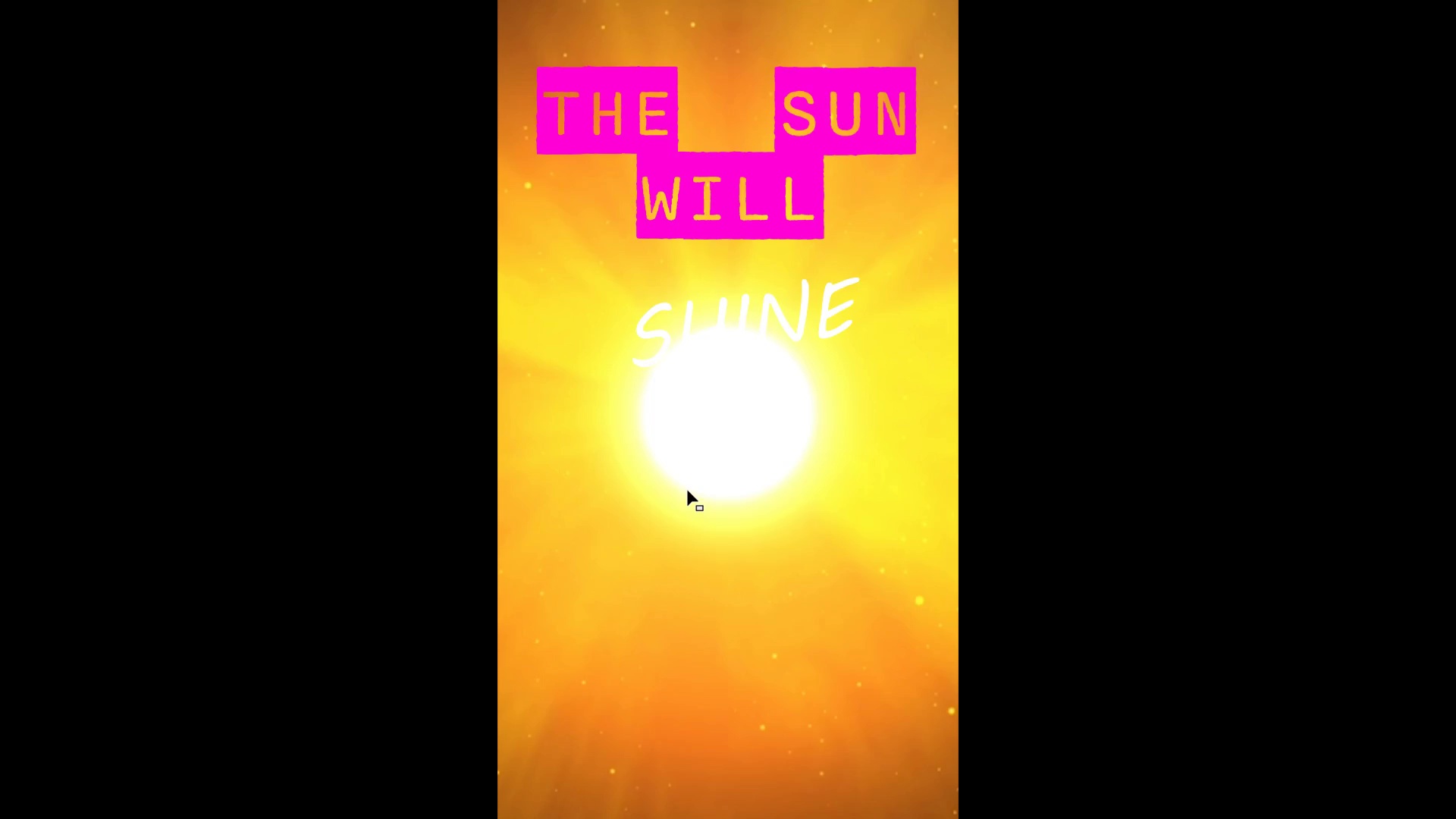 
hold_key(key=ControlLeft, duration=1.52)
 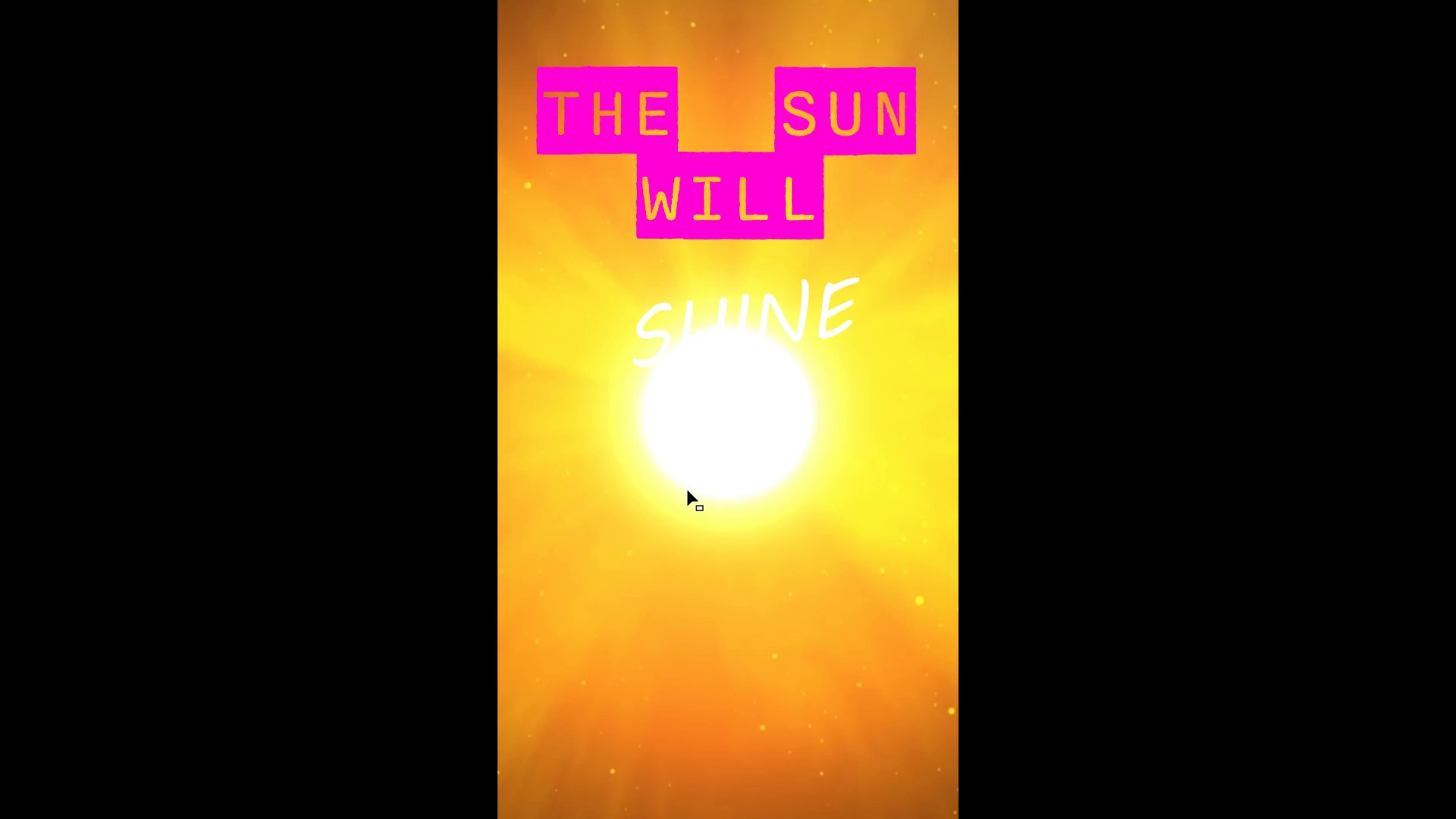 
hold_key(key=ControlLeft, duration=1.52)
 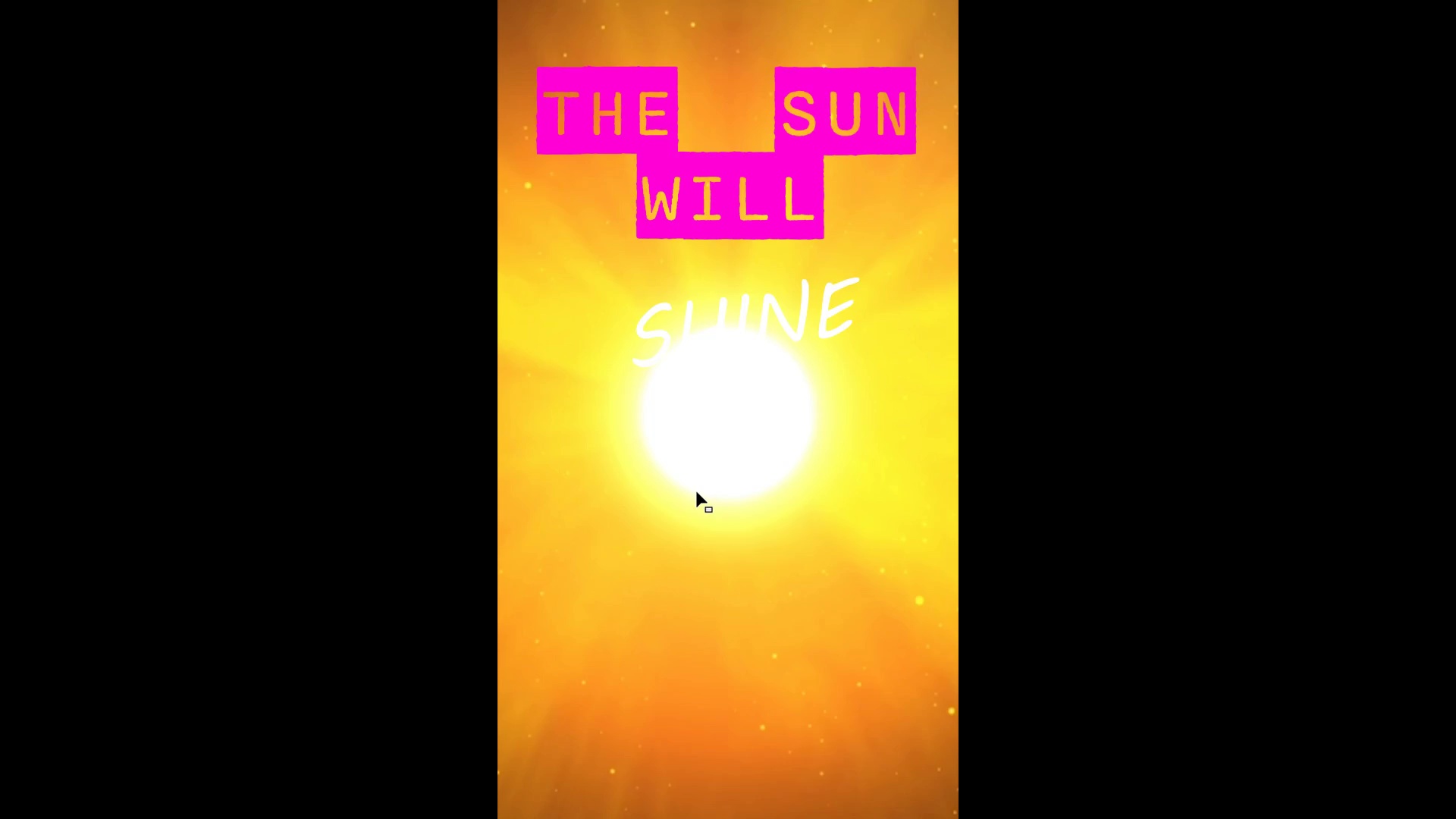 
hold_key(key=ControlLeft, duration=1.5)
 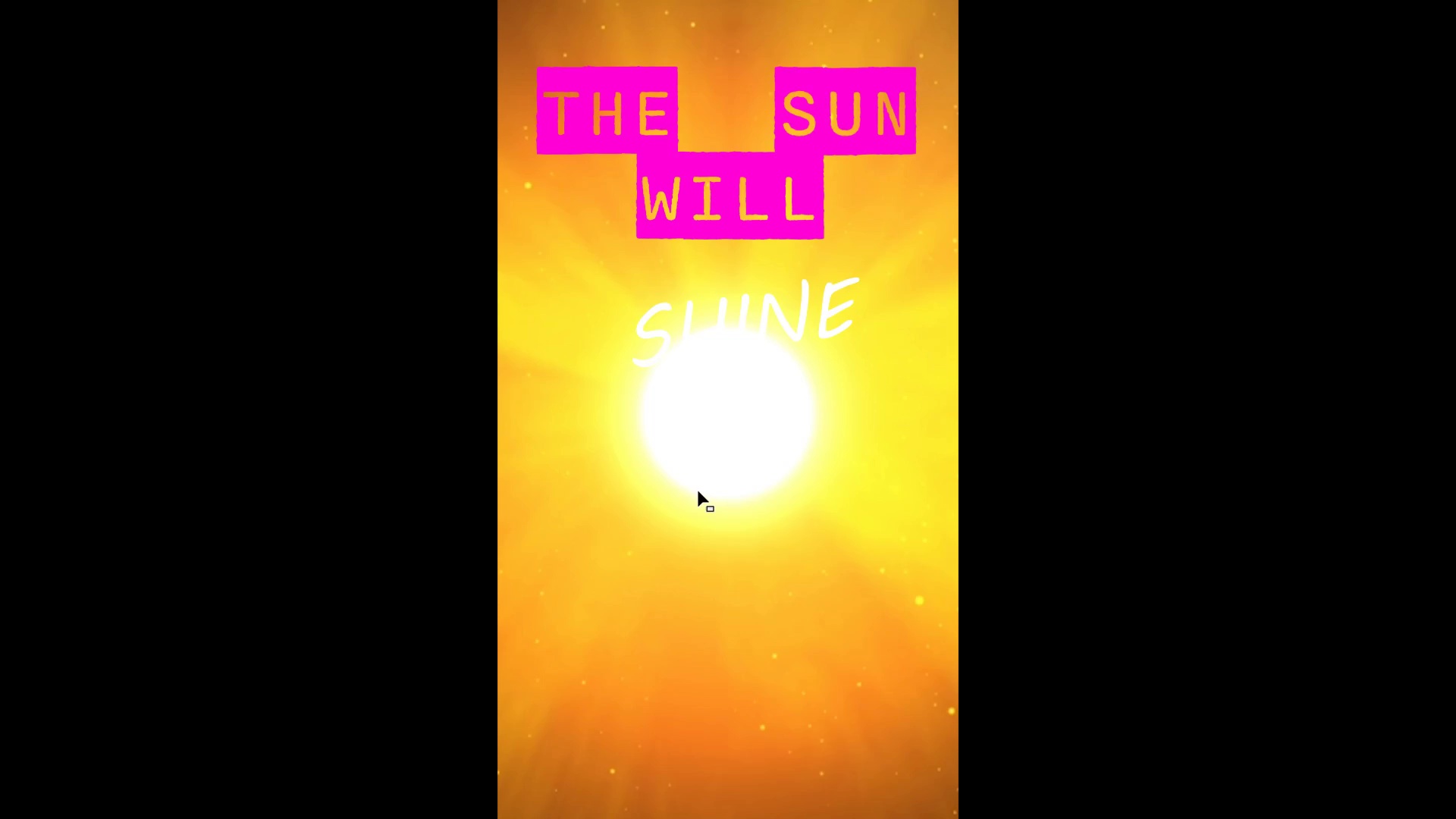 
hold_key(key=ControlLeft, duration=1.5)
 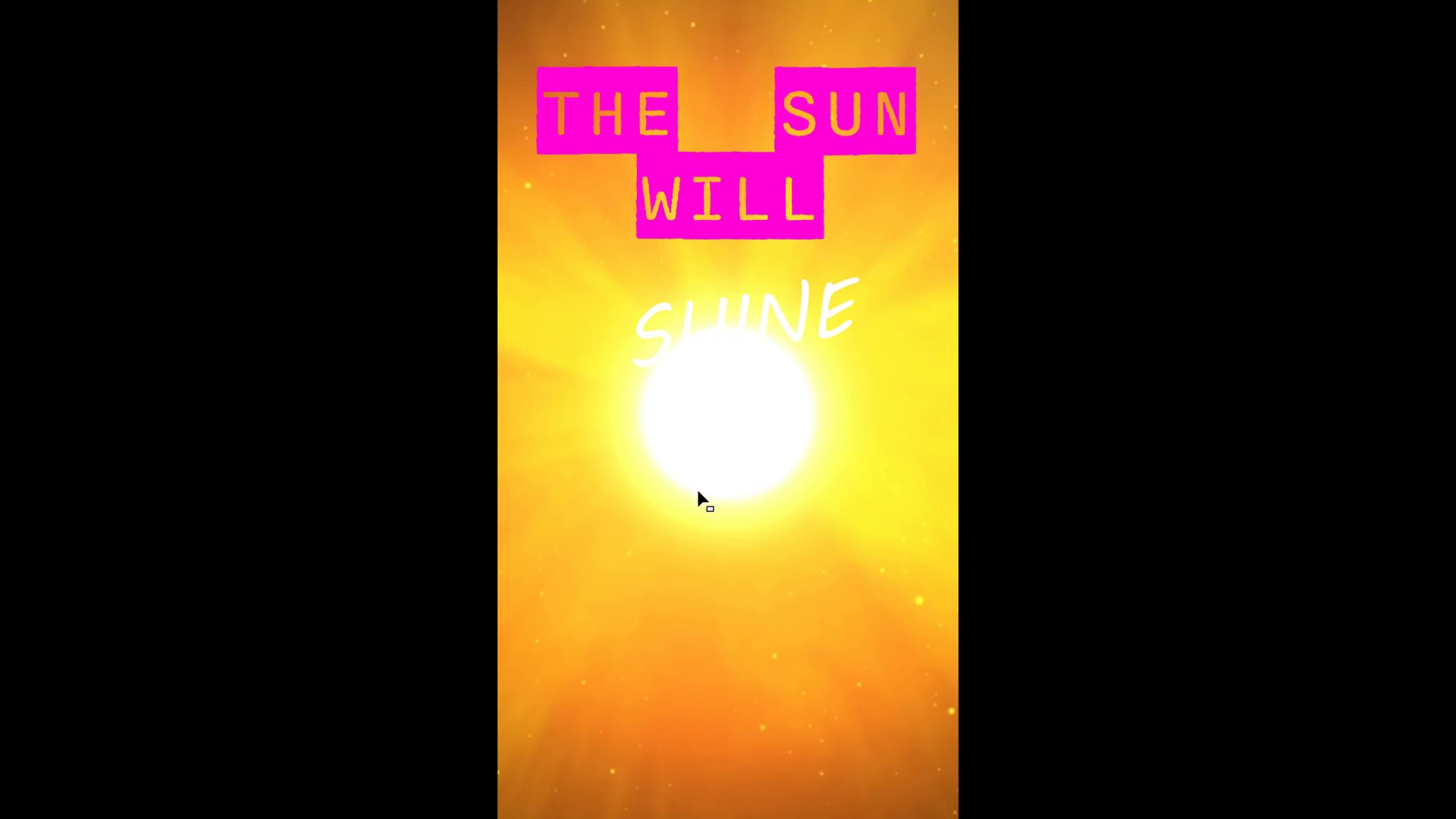 
hold_key(key=ControlLeft, duration=1.51)
 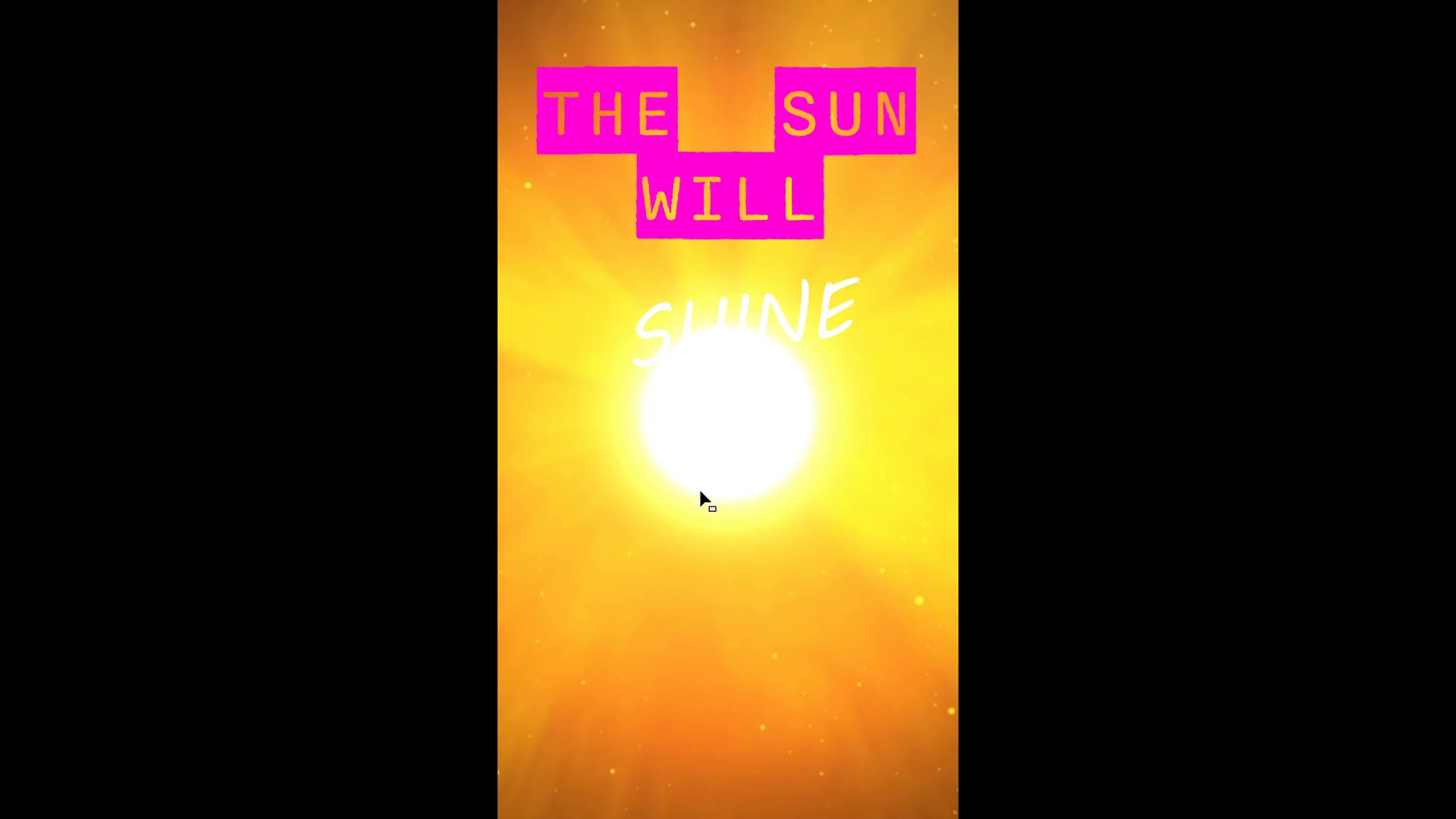 
key(Control+Backquote)
 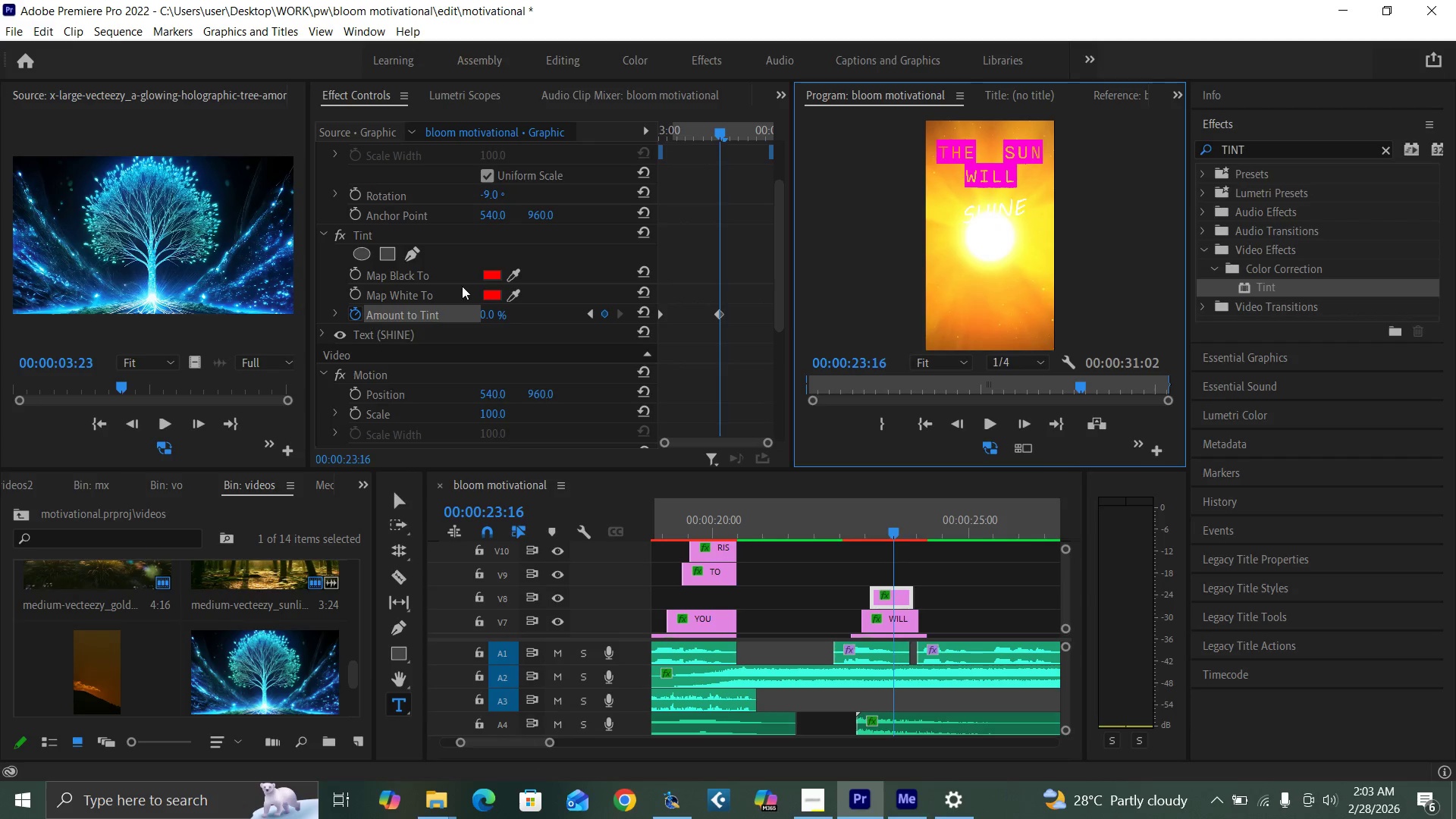 
key(Control+Z)
 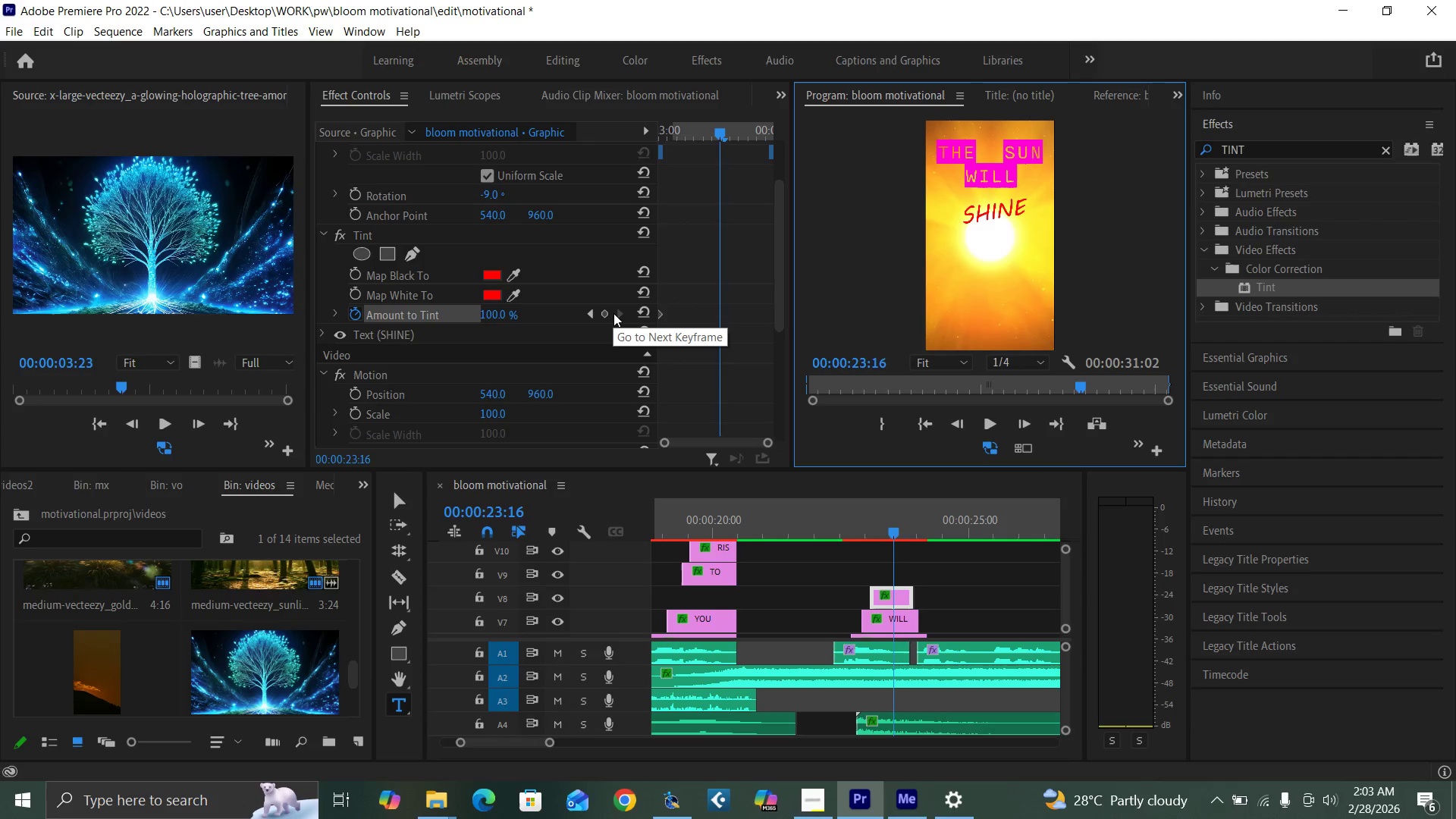 
key(Control+Z)
 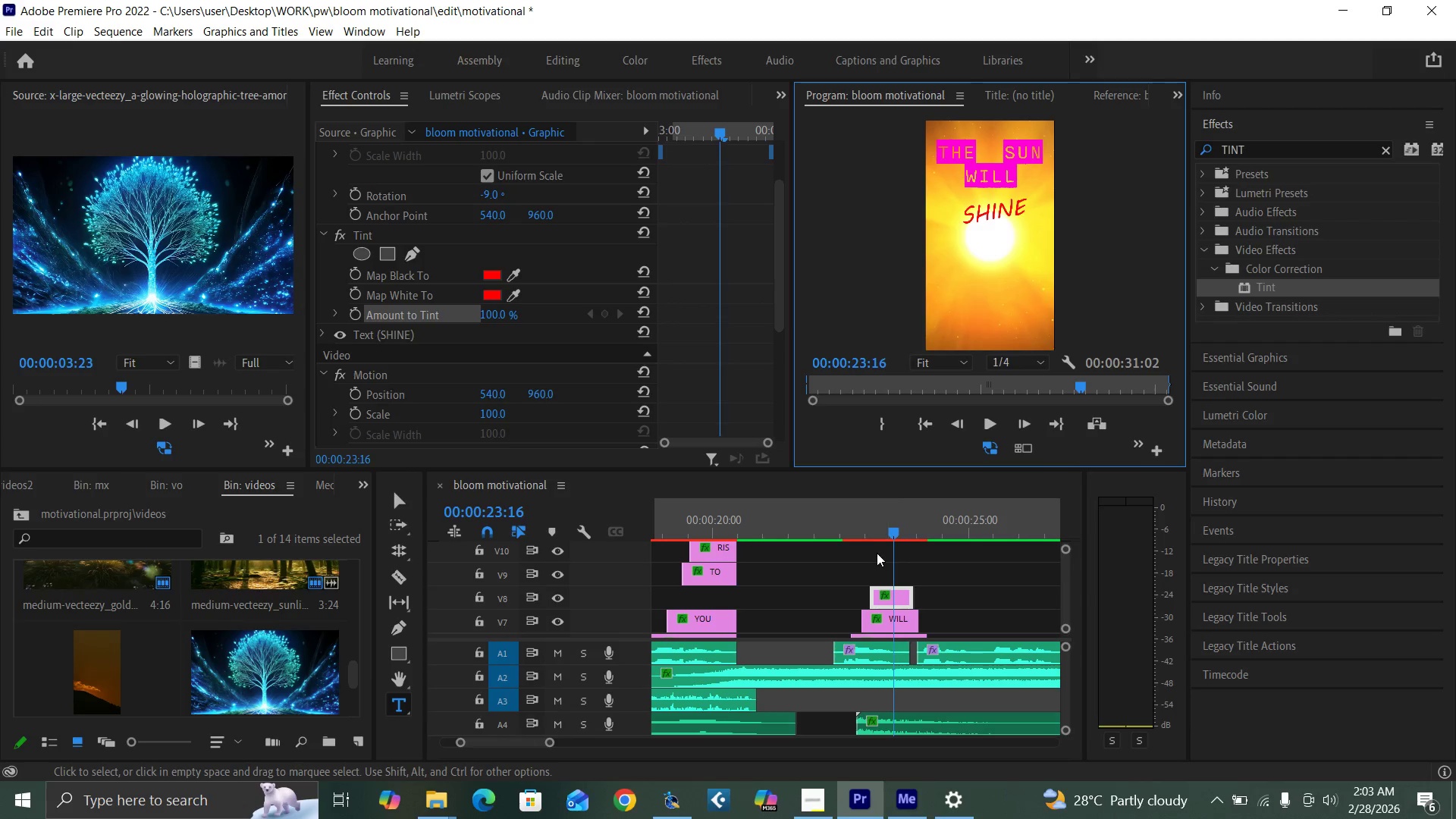 
left_click_drag(start_coordinate=[875, 532], to_coordinate=[871, 534])
 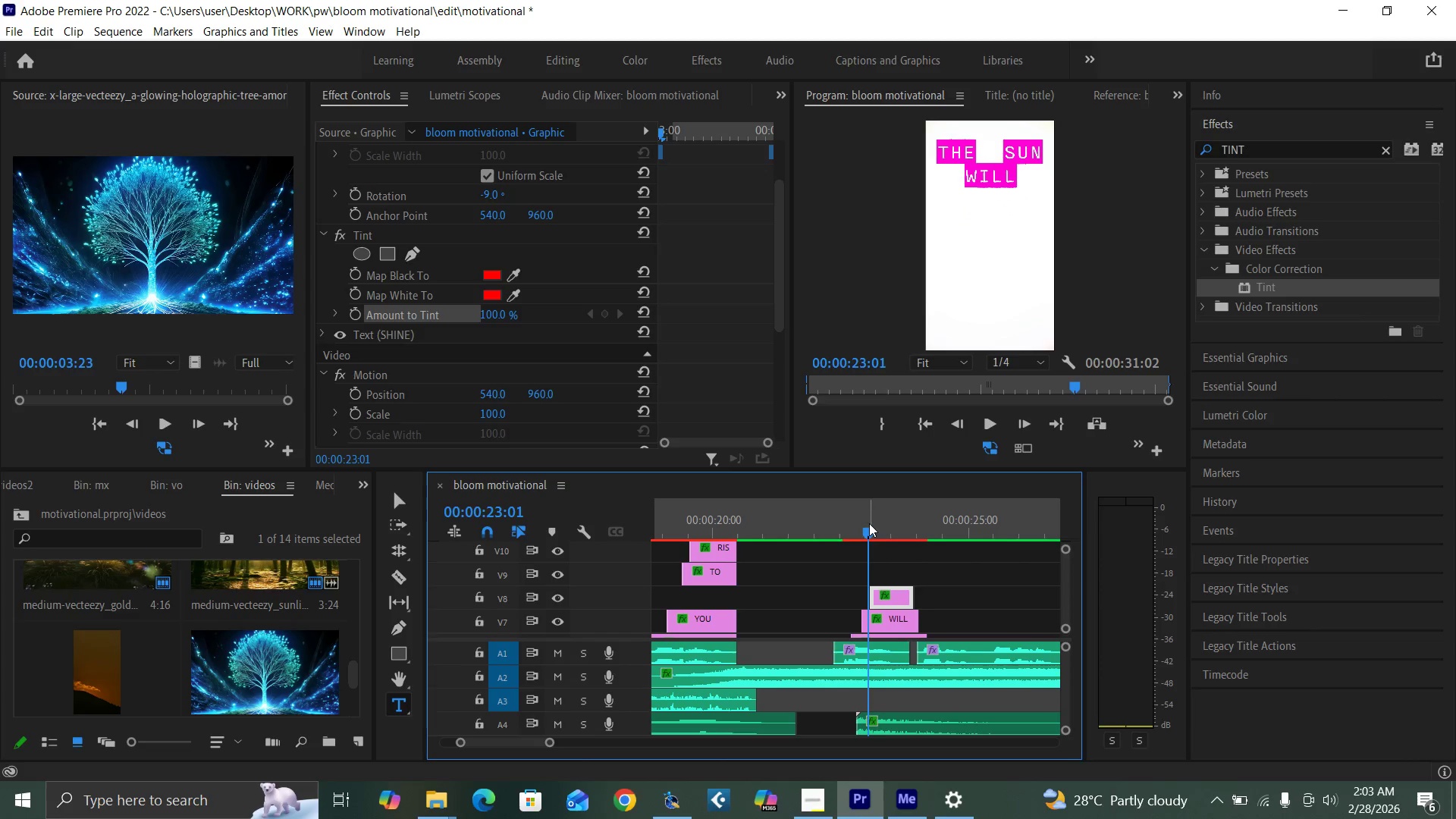 
key(ArrowRight)
 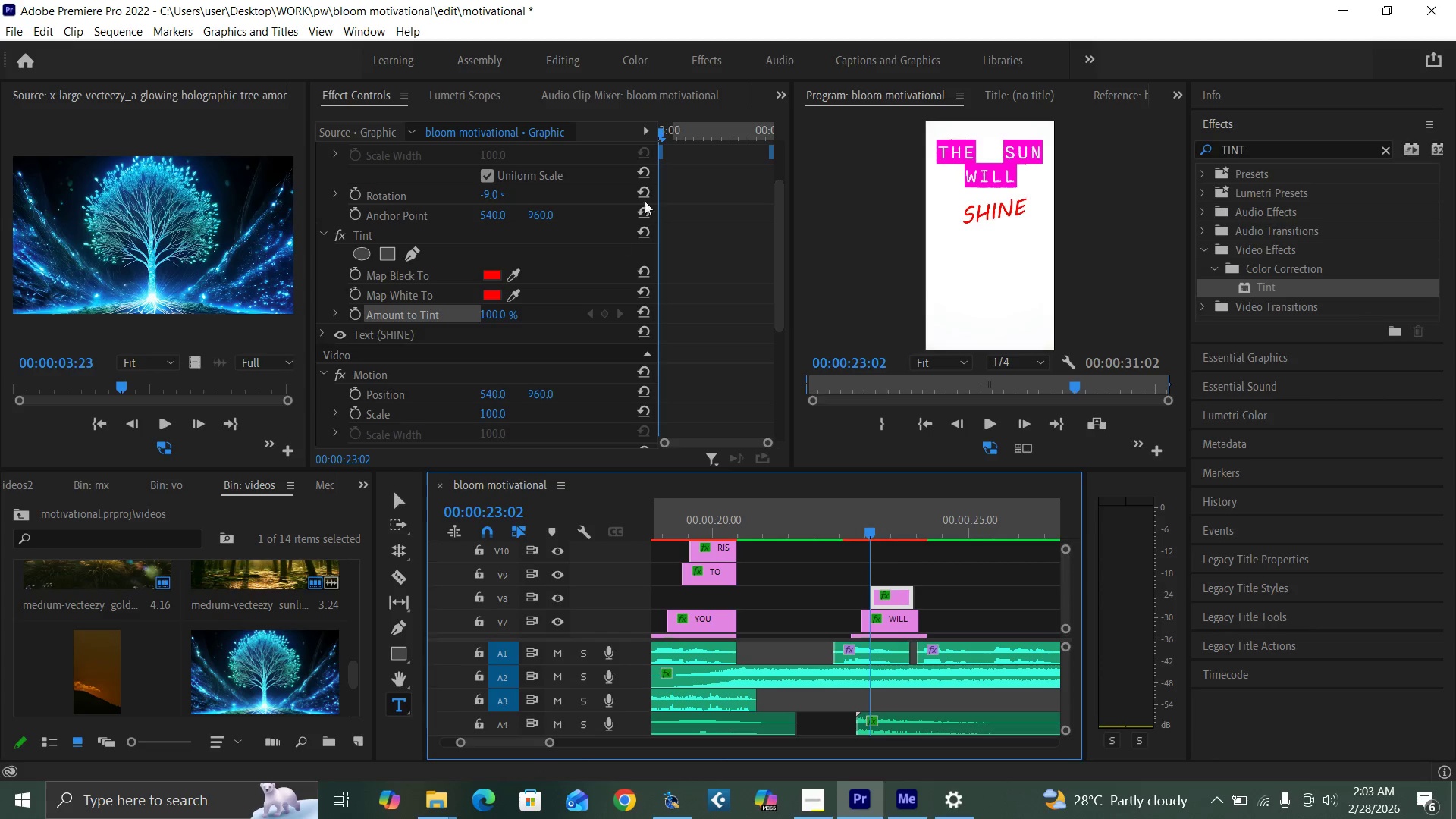 
left_click_drag(start_coordinate=[779, 269], to_coordinate=[759, 191])
 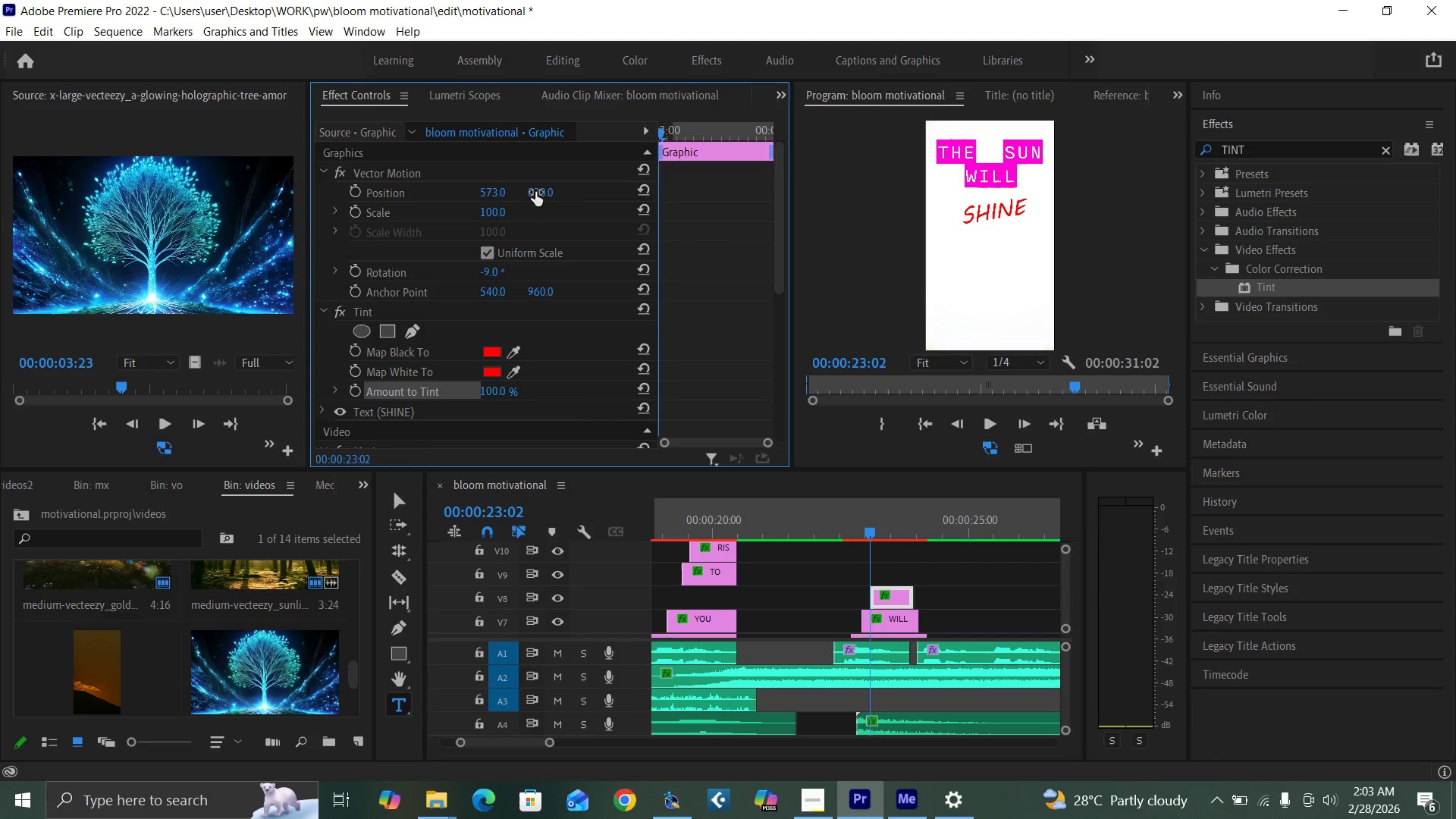 
left_click_drag(start_coordinate=[534, 191], to_coordinate=[693, 185])
 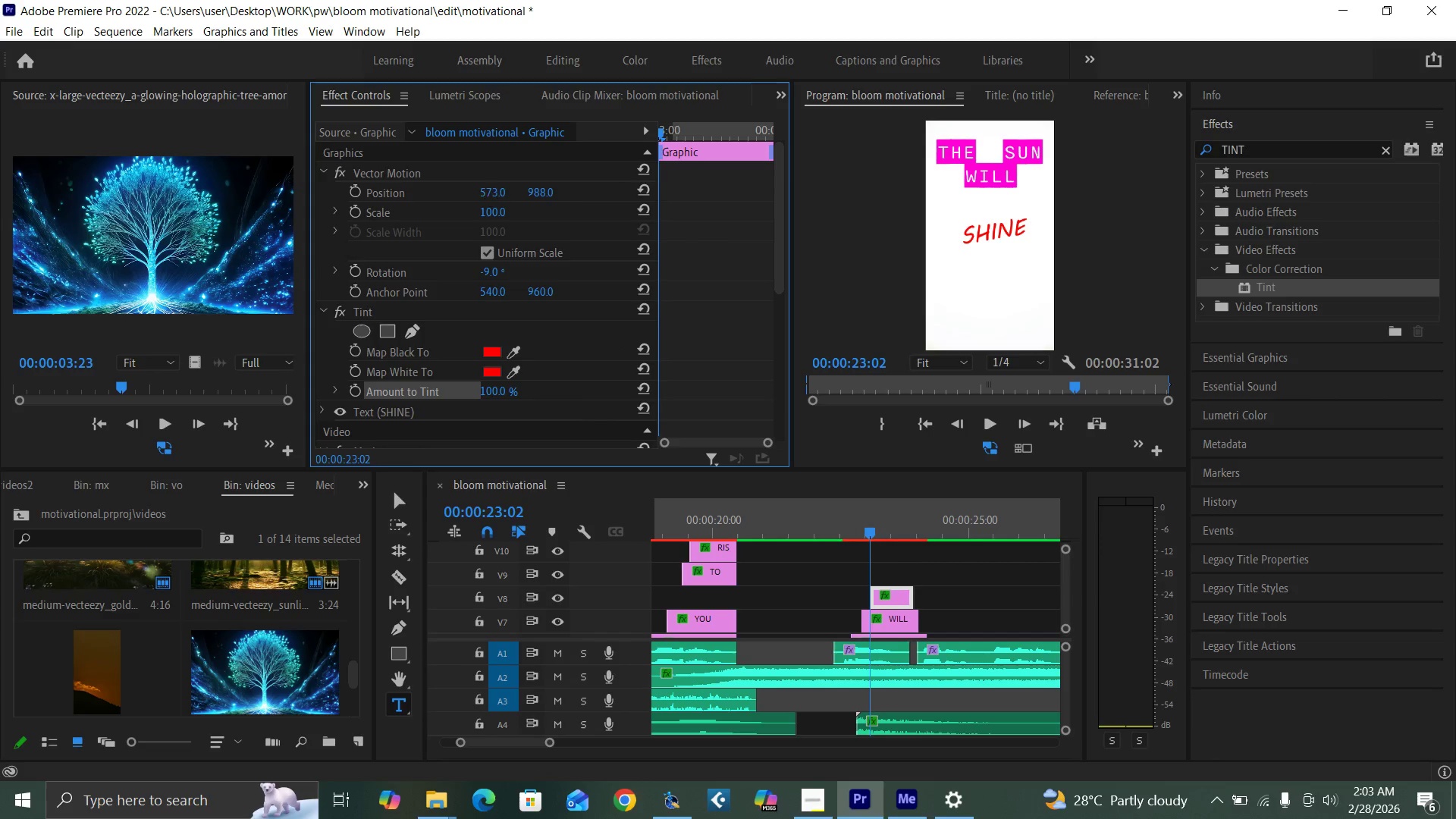 
left_click_drag(start_coordinate=[491, 190], to_coordinate=[434, 201])
 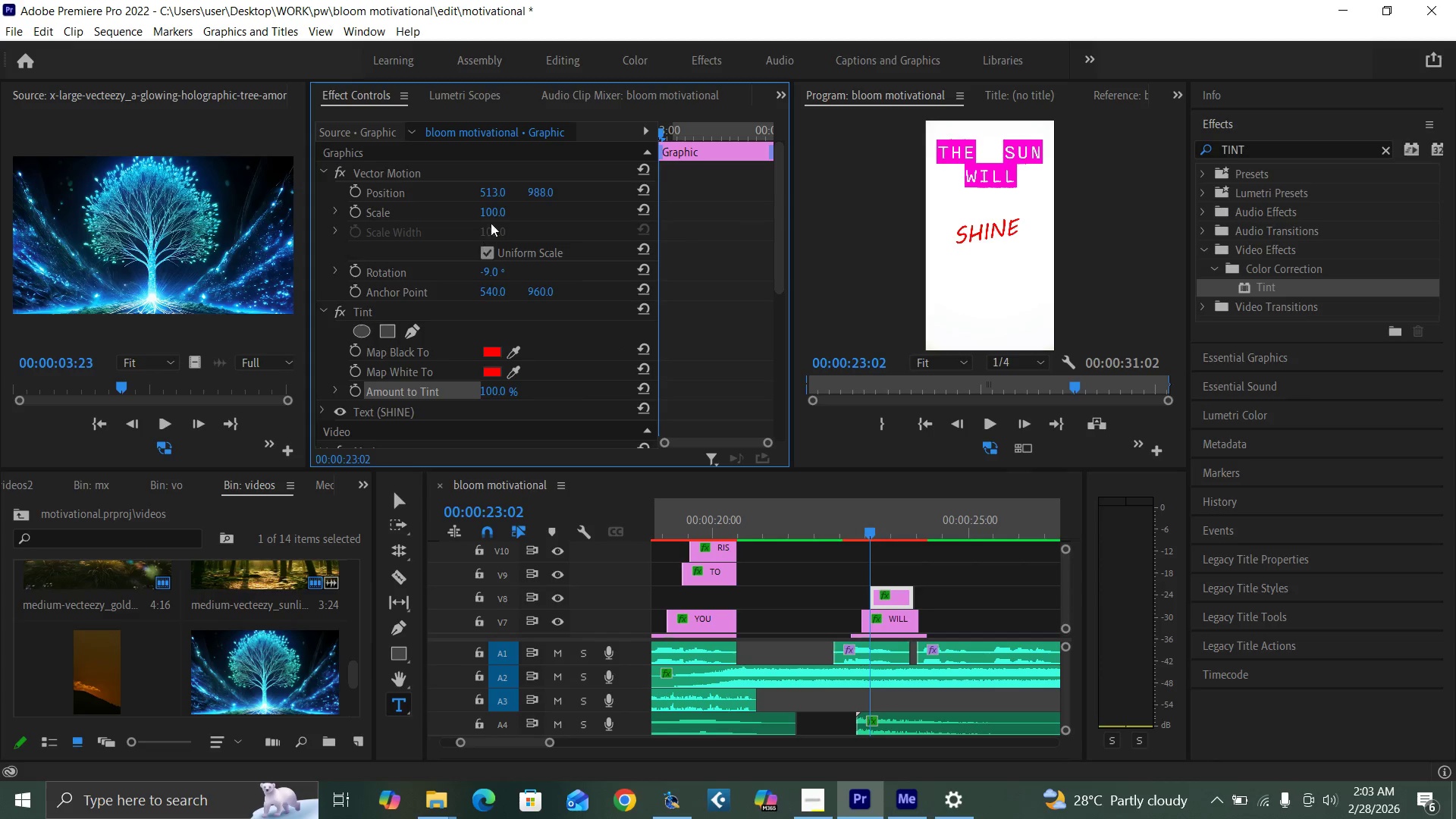 
left_click([494, 209])
 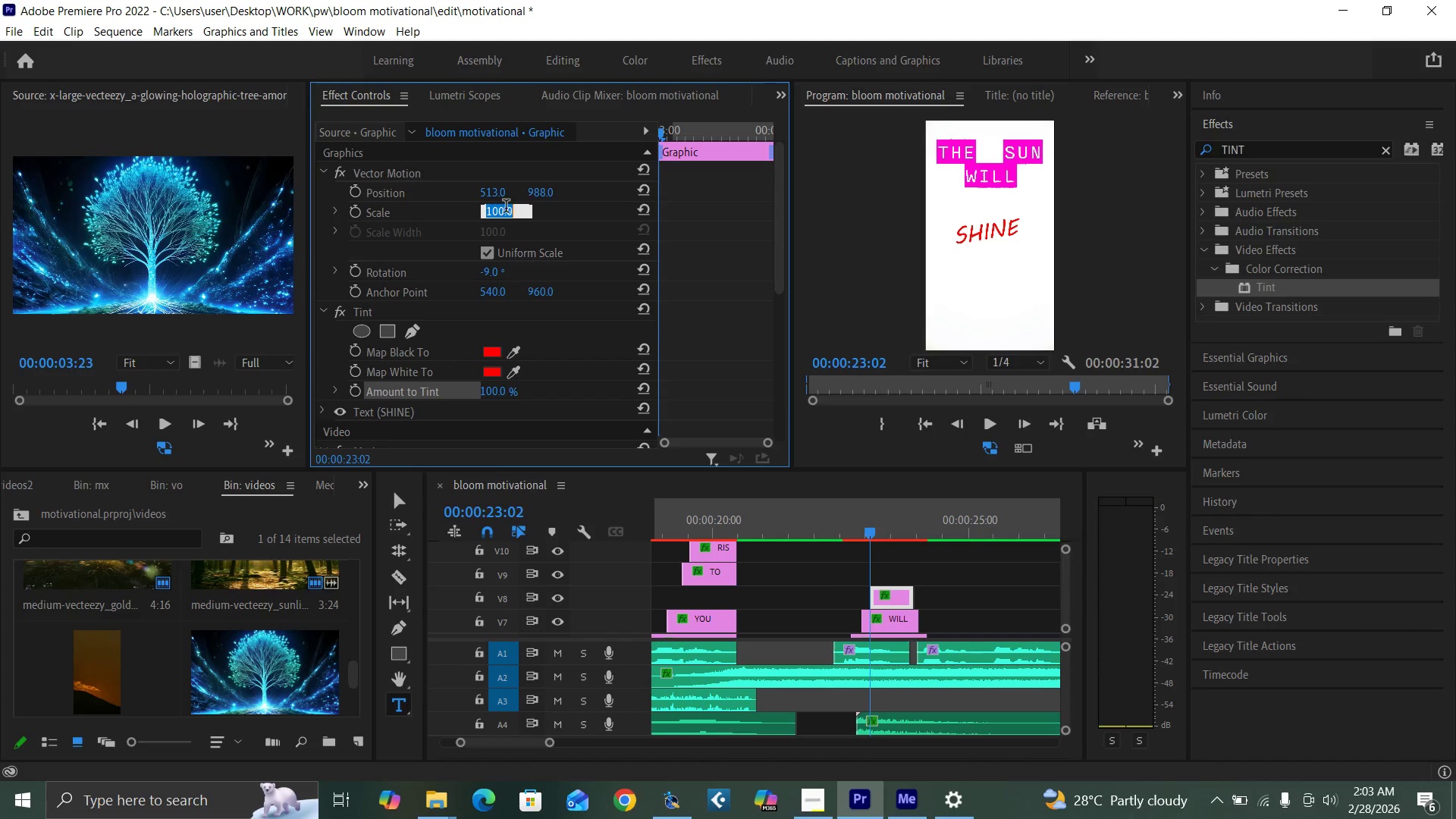 
key(0)
 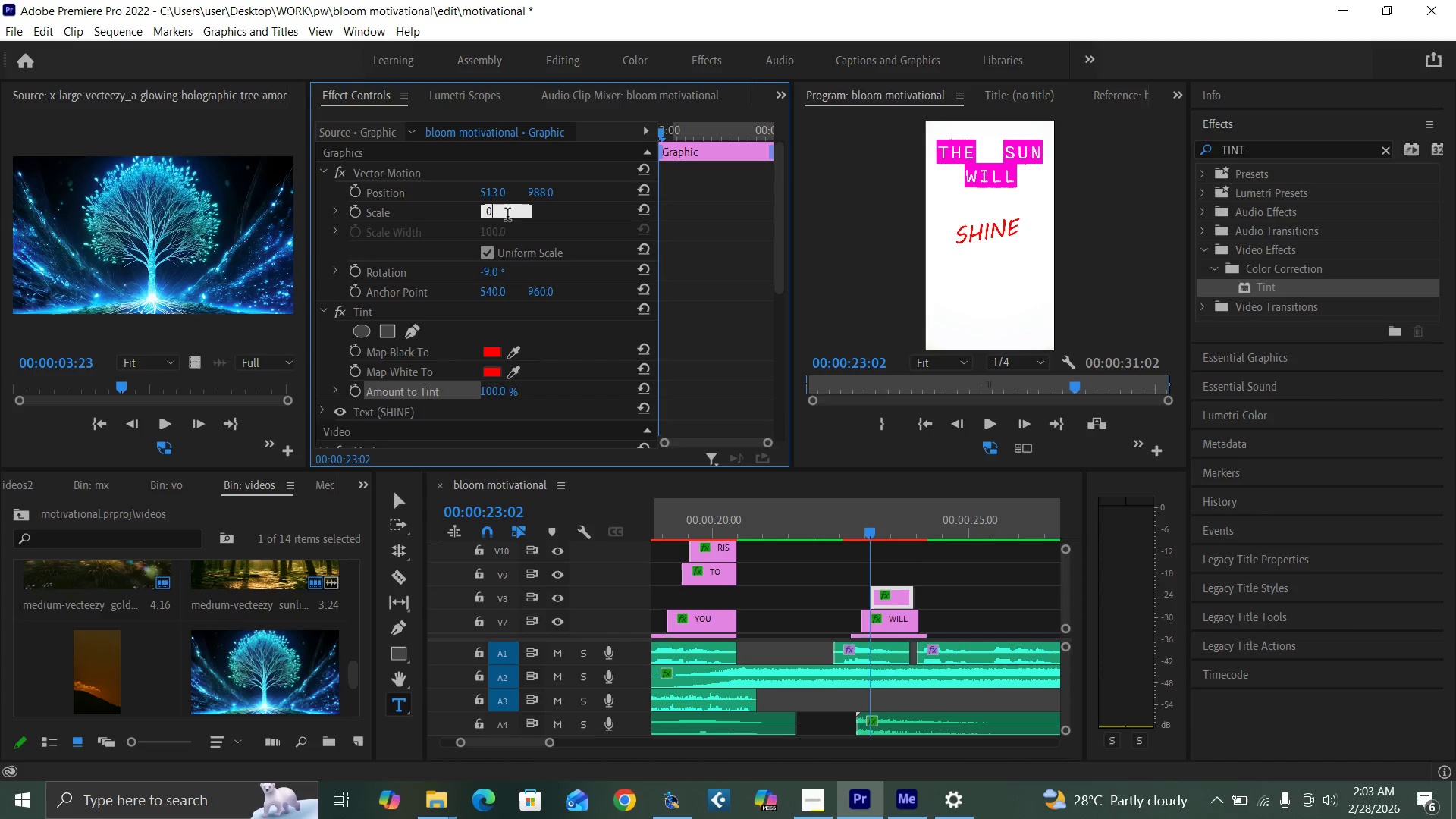 
key(Enter)
 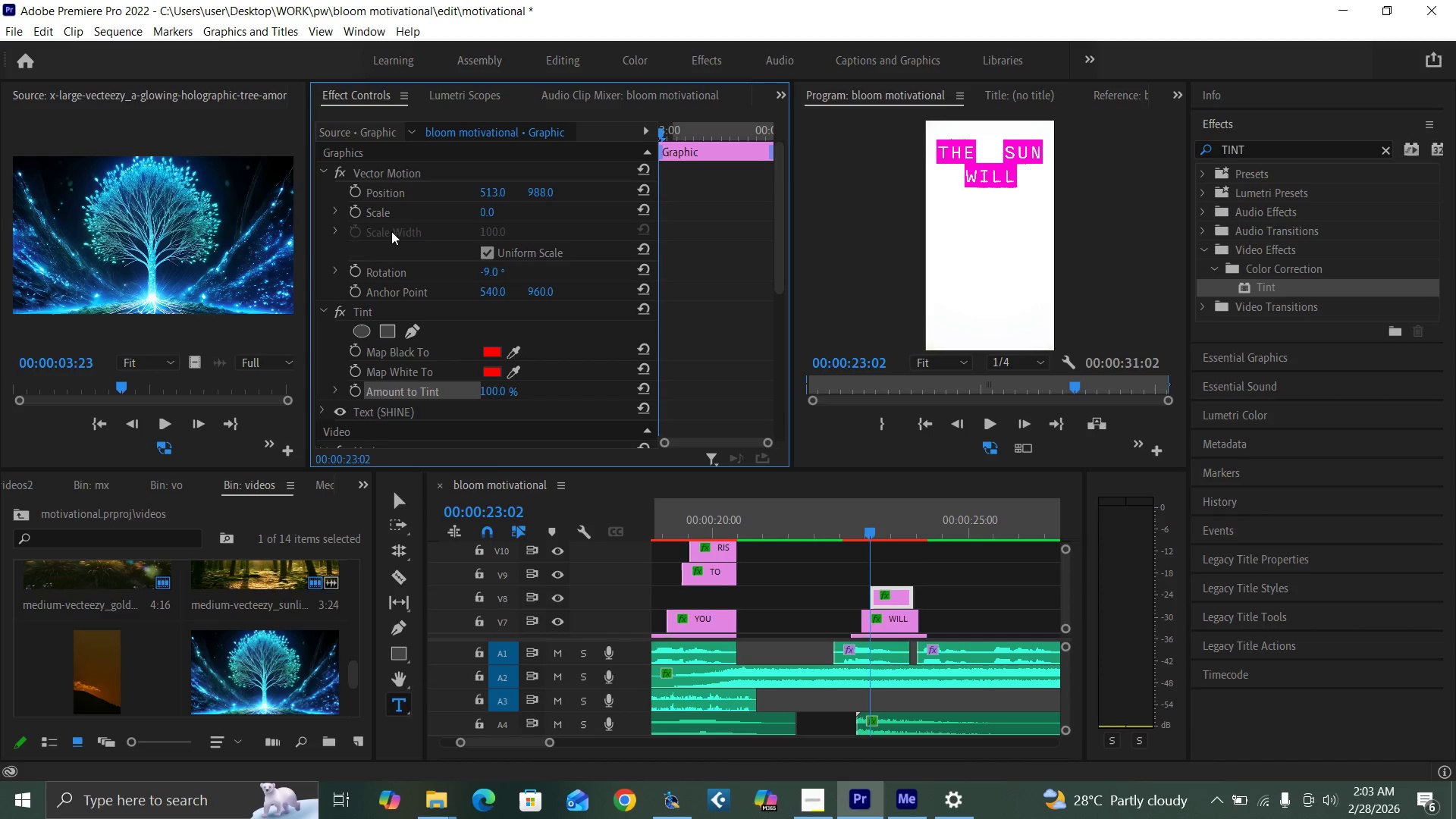 
left_click([354, 212])
 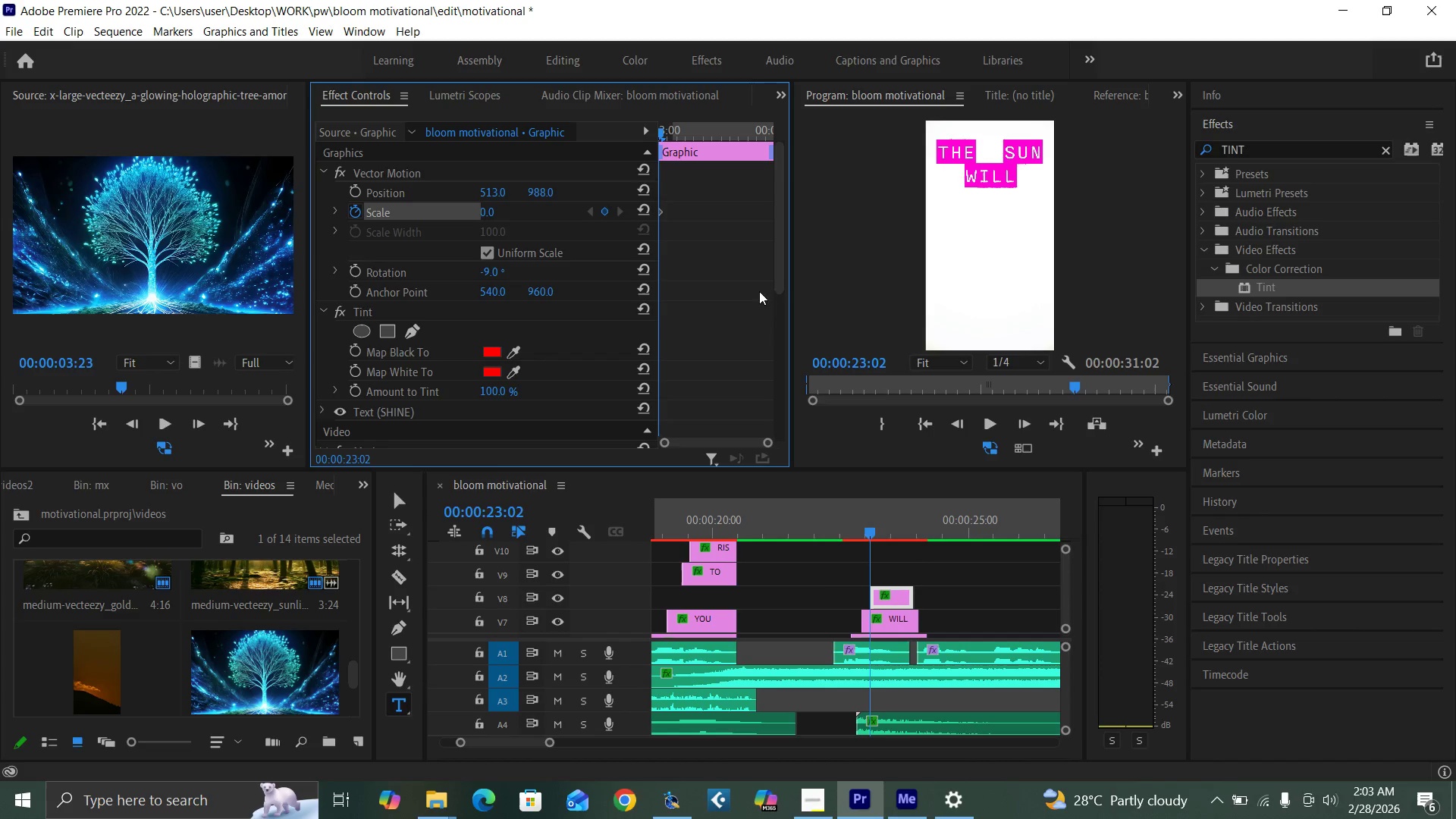 
left_click_drag(start_coordinate=[780, 271], to_coordinate=[780, 394])
 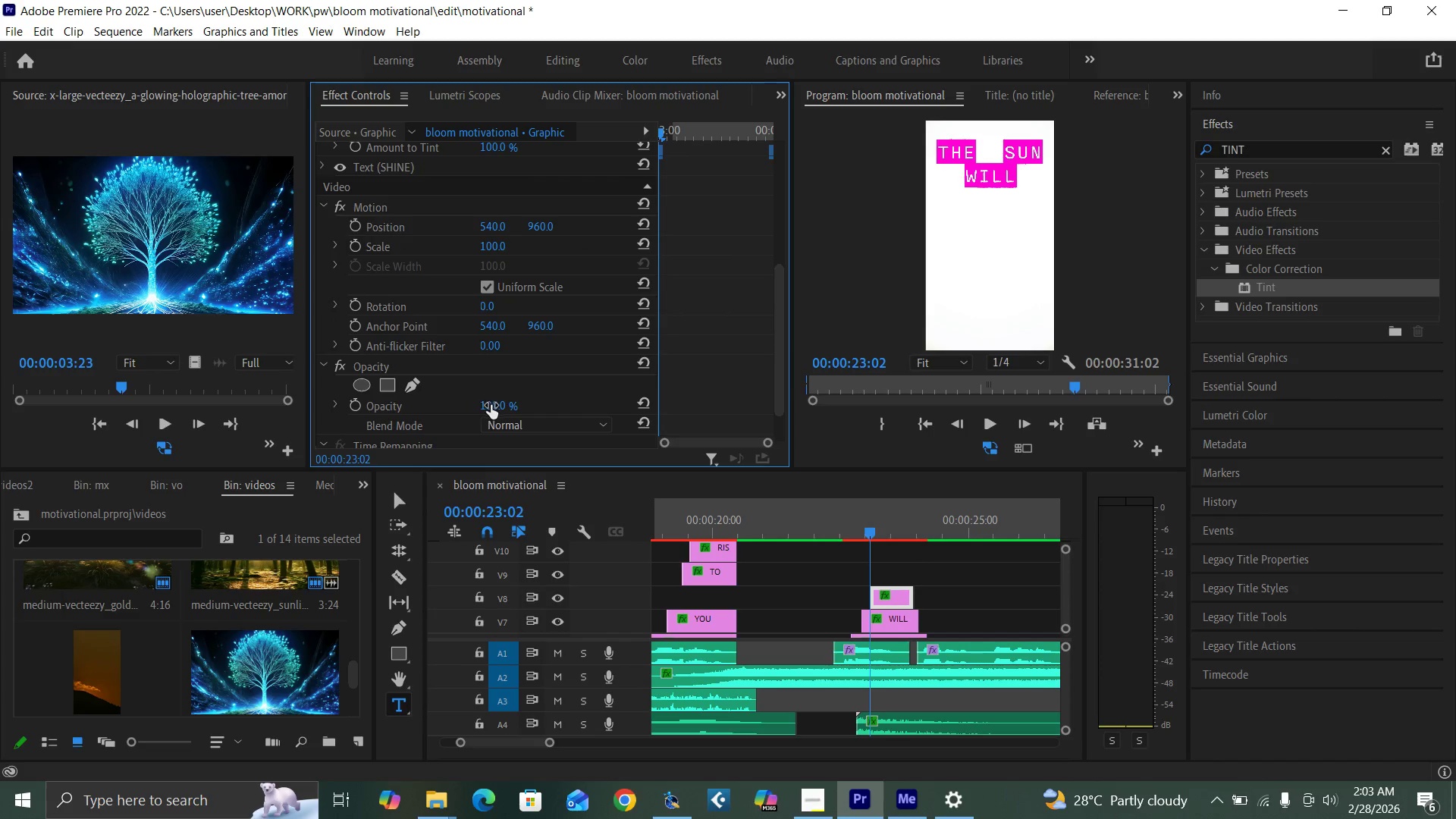 
left_click([491, 405])
 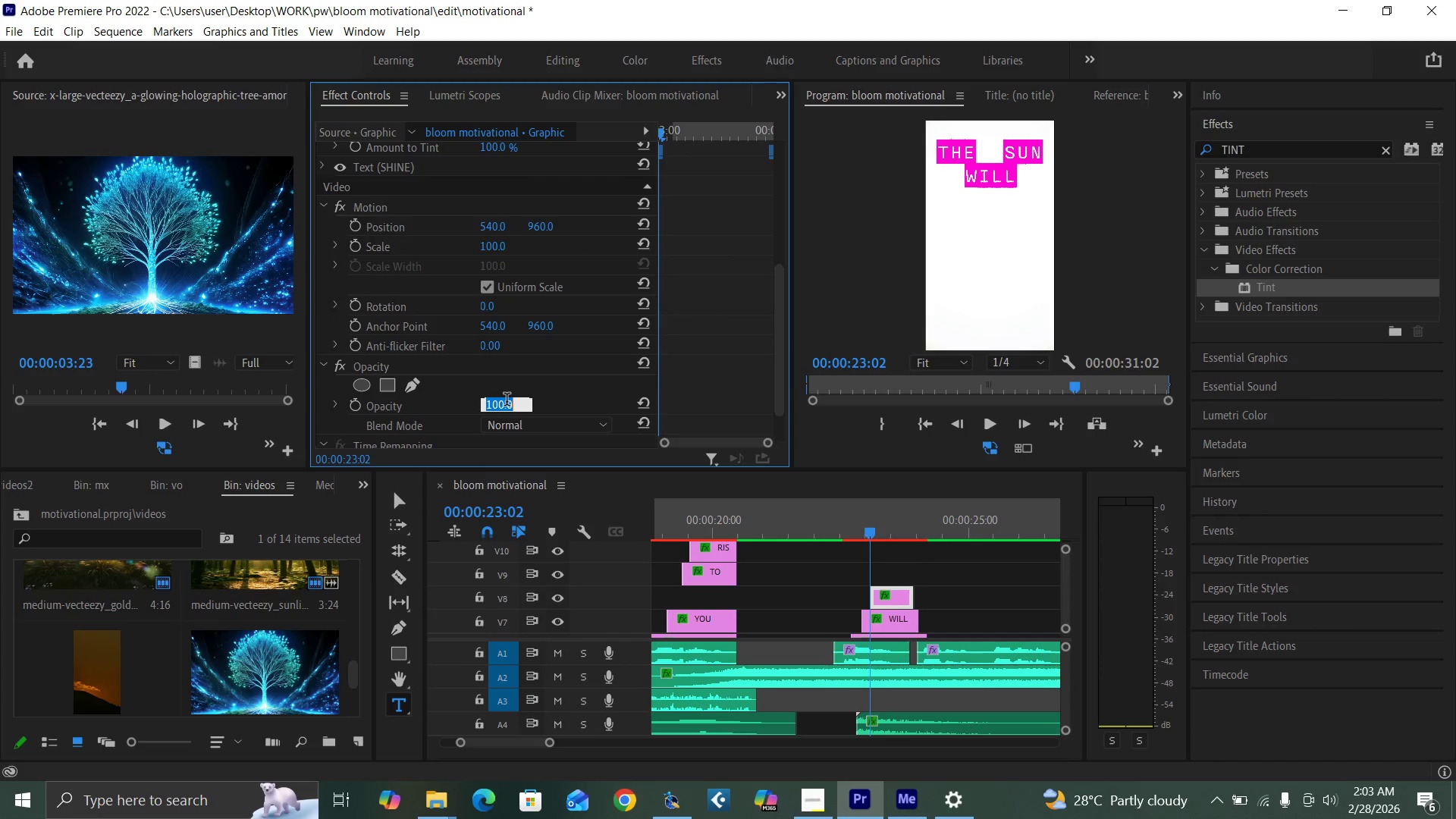 
key(0)
 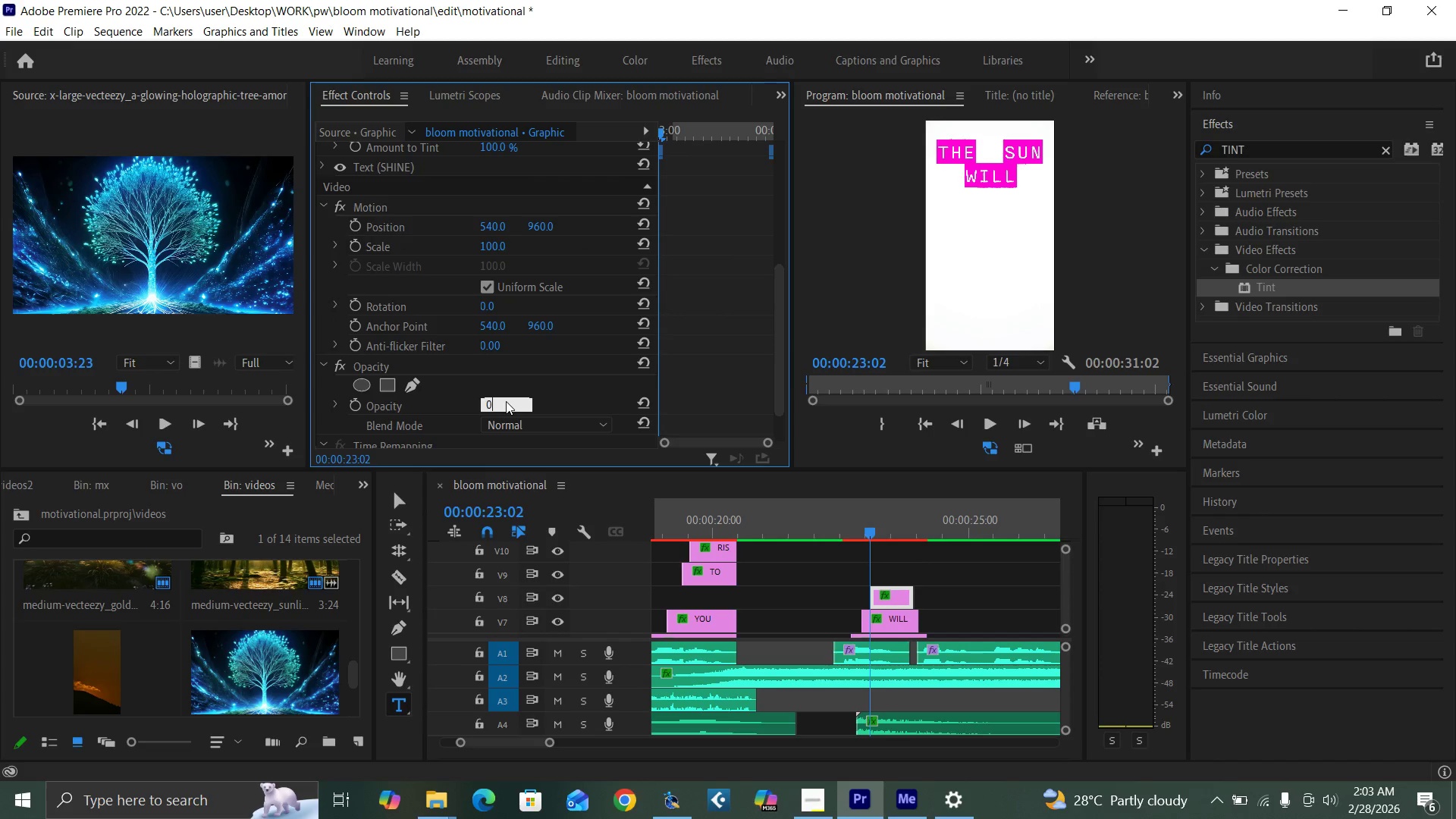 
key(Enter)
 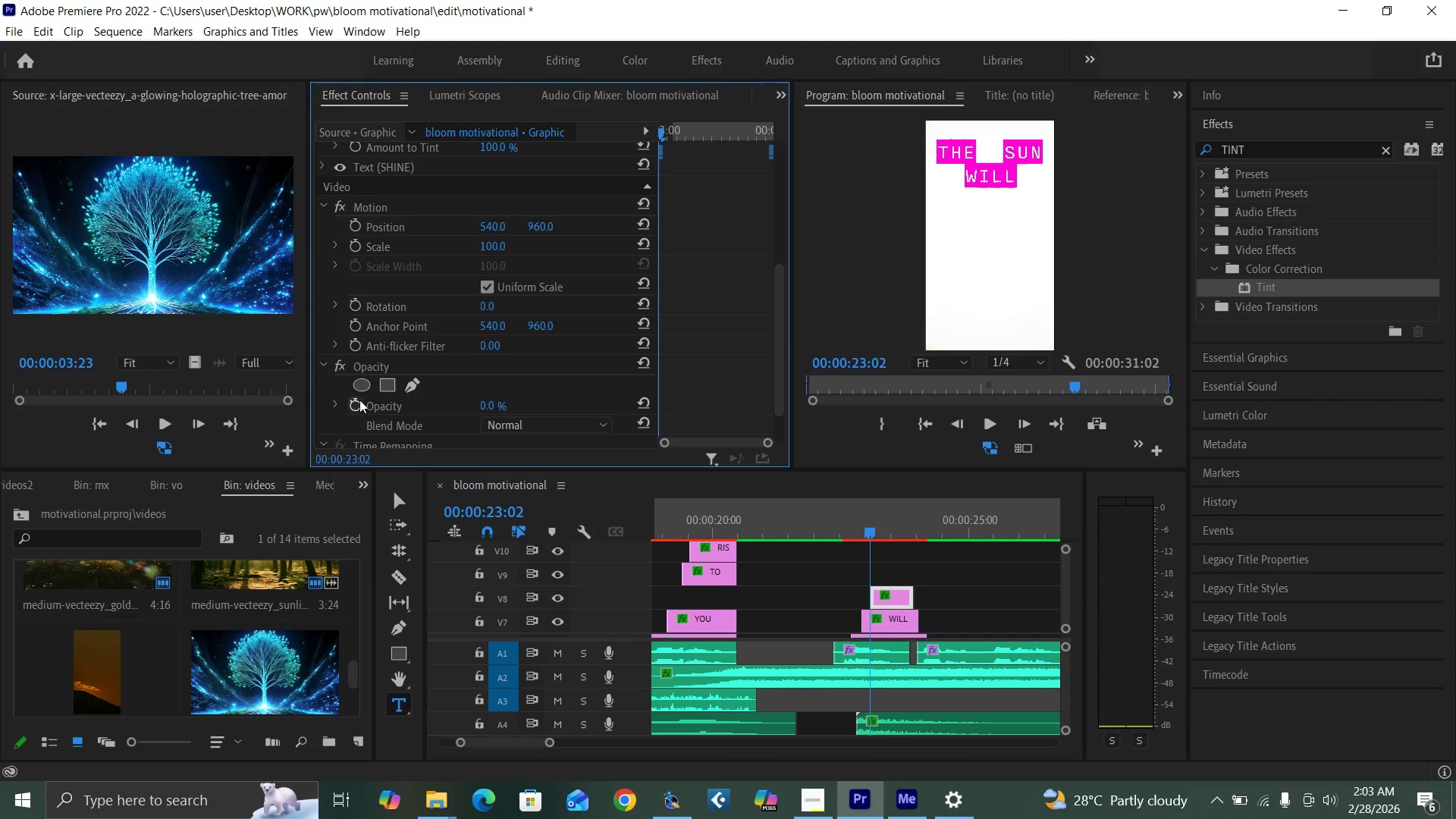 
left_click([361, 403])
 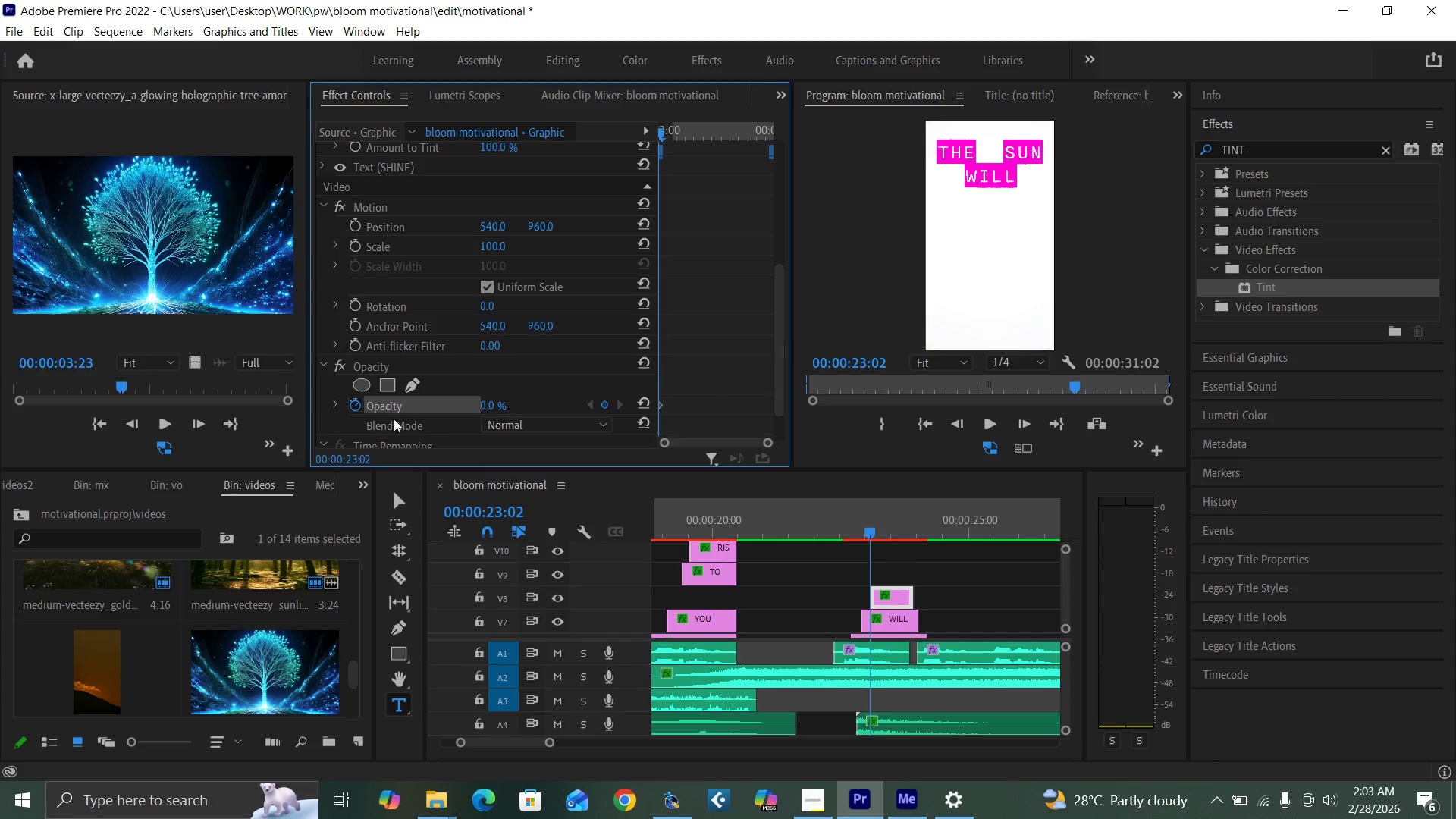 
key(Space)
 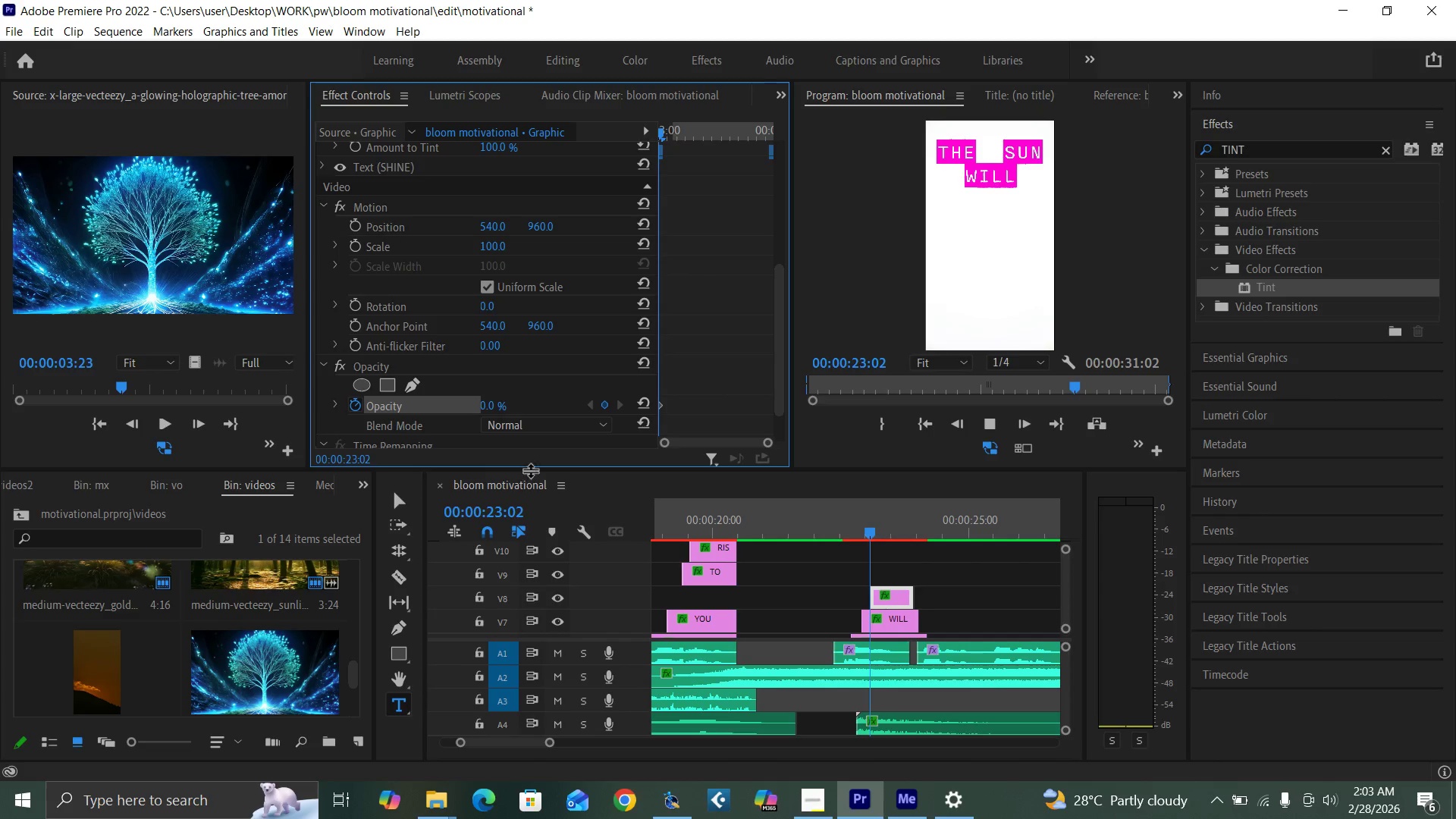 
key(Space)
 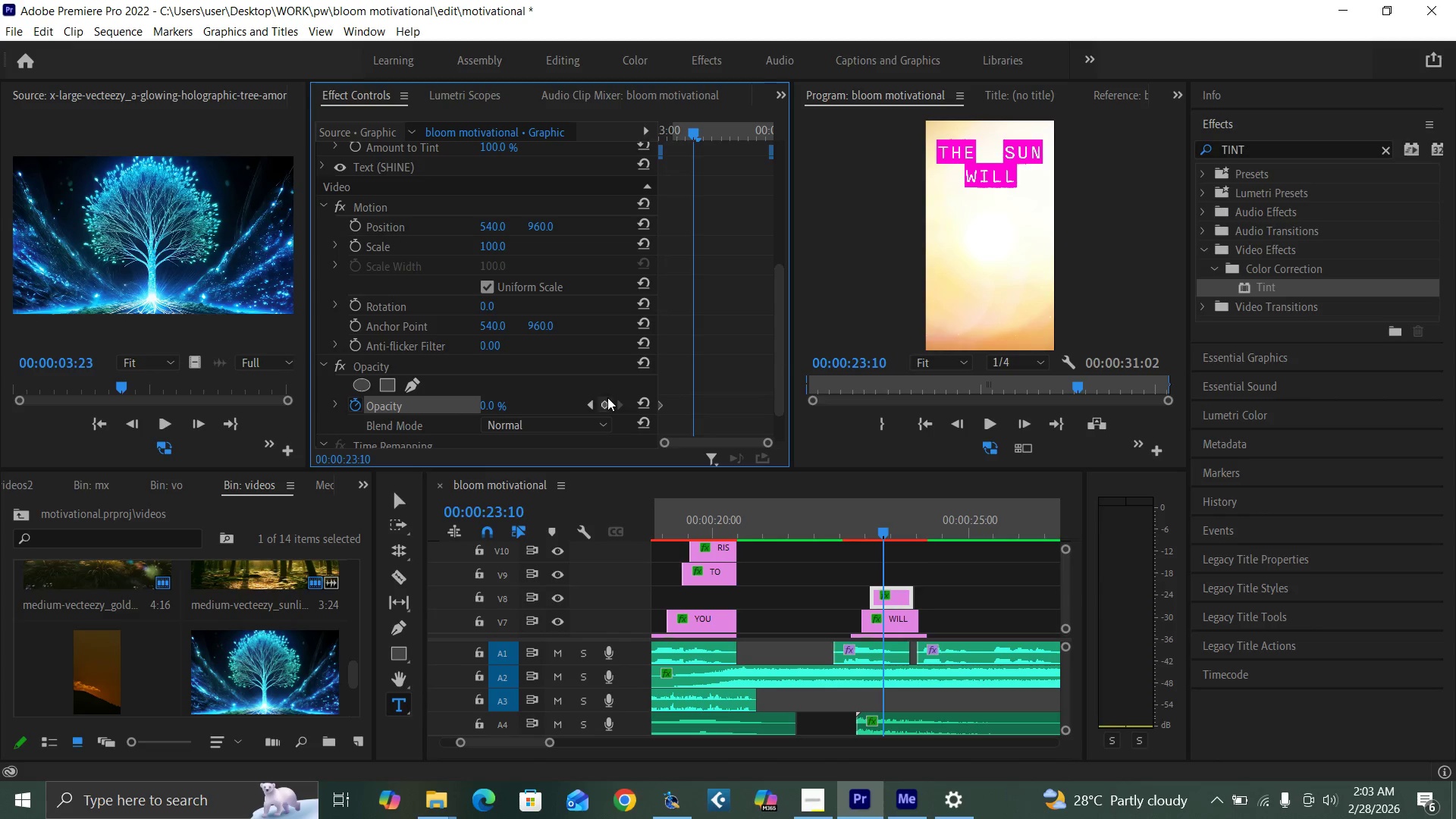 
left_click([640, 402])
 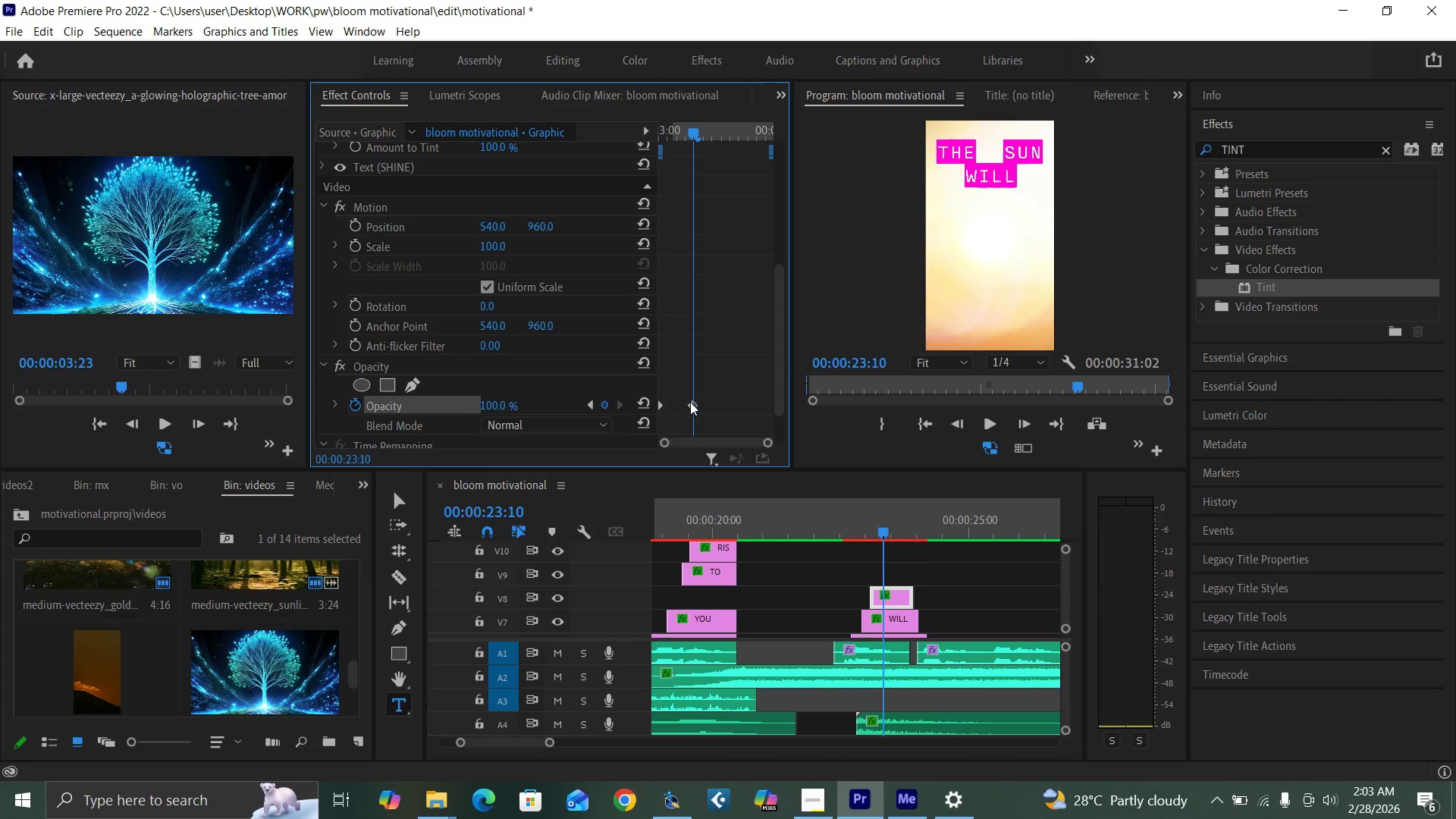 
left_click_drag(start_coordinate=[692, 403], to_coordinate=[676, 404])
 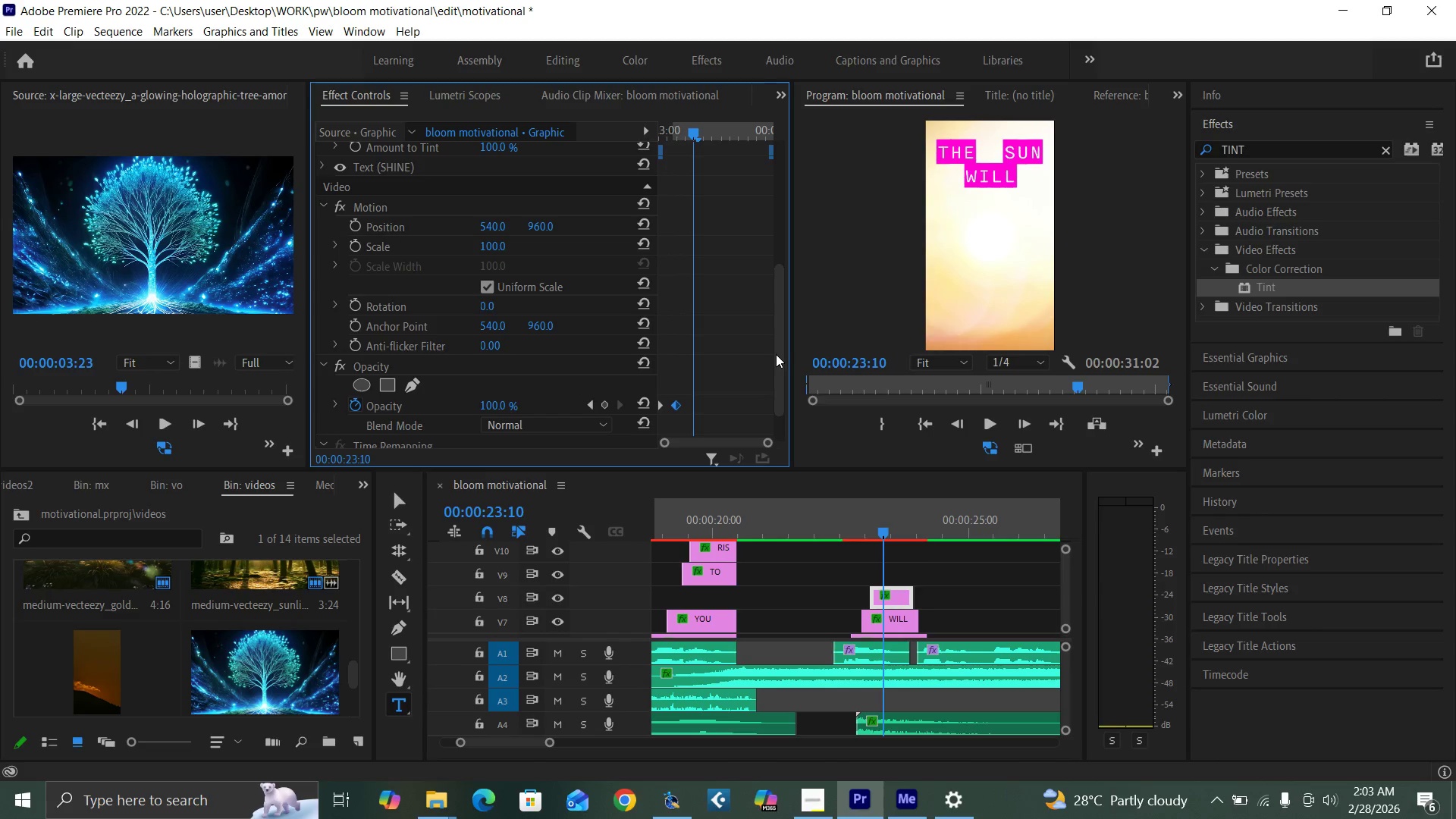 
left_click_drag(start_coordinate=[777, 356], to_coordinate=[776, 220])
 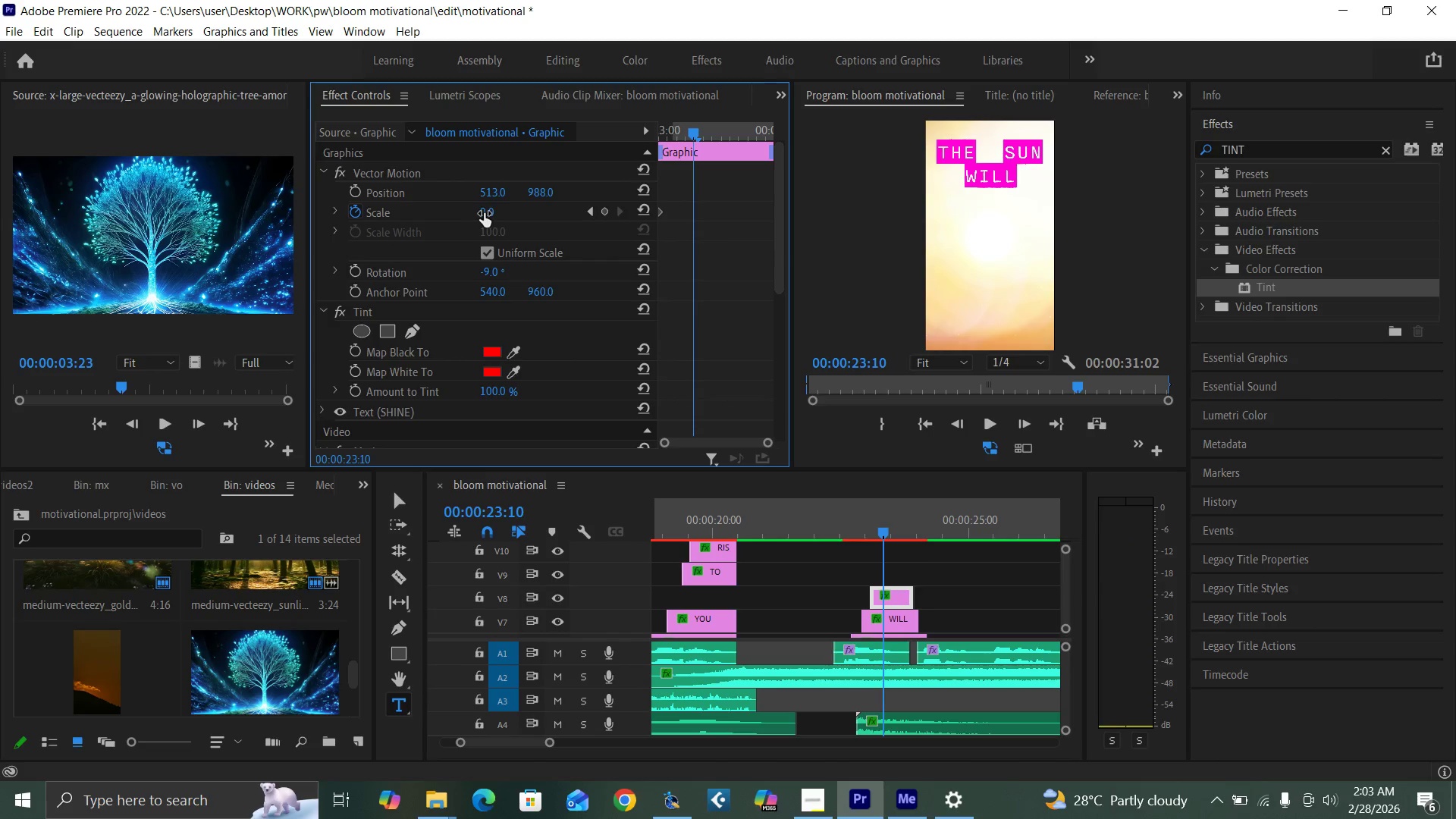 
left_click([489, 209])
 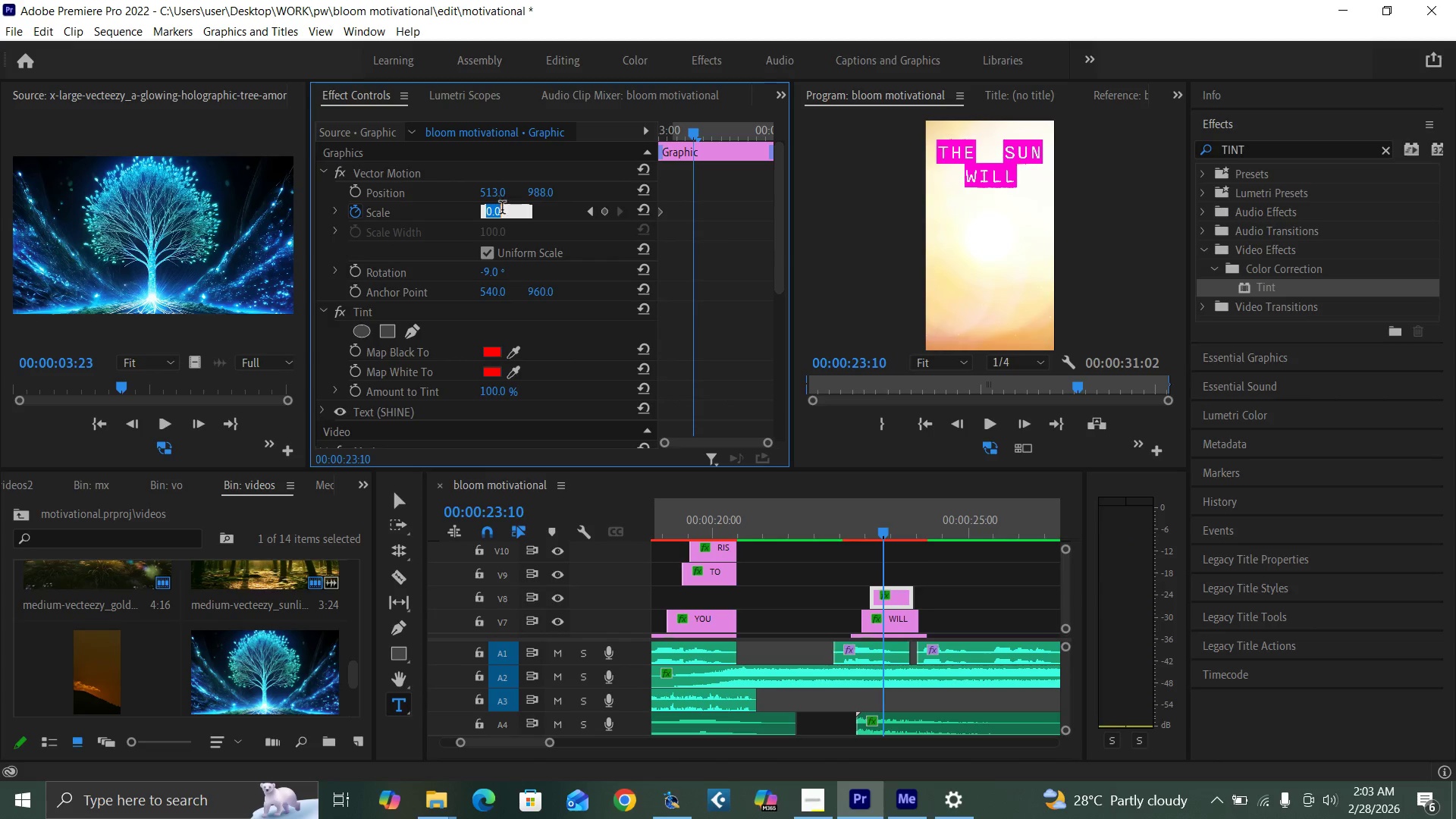 
type(100)
 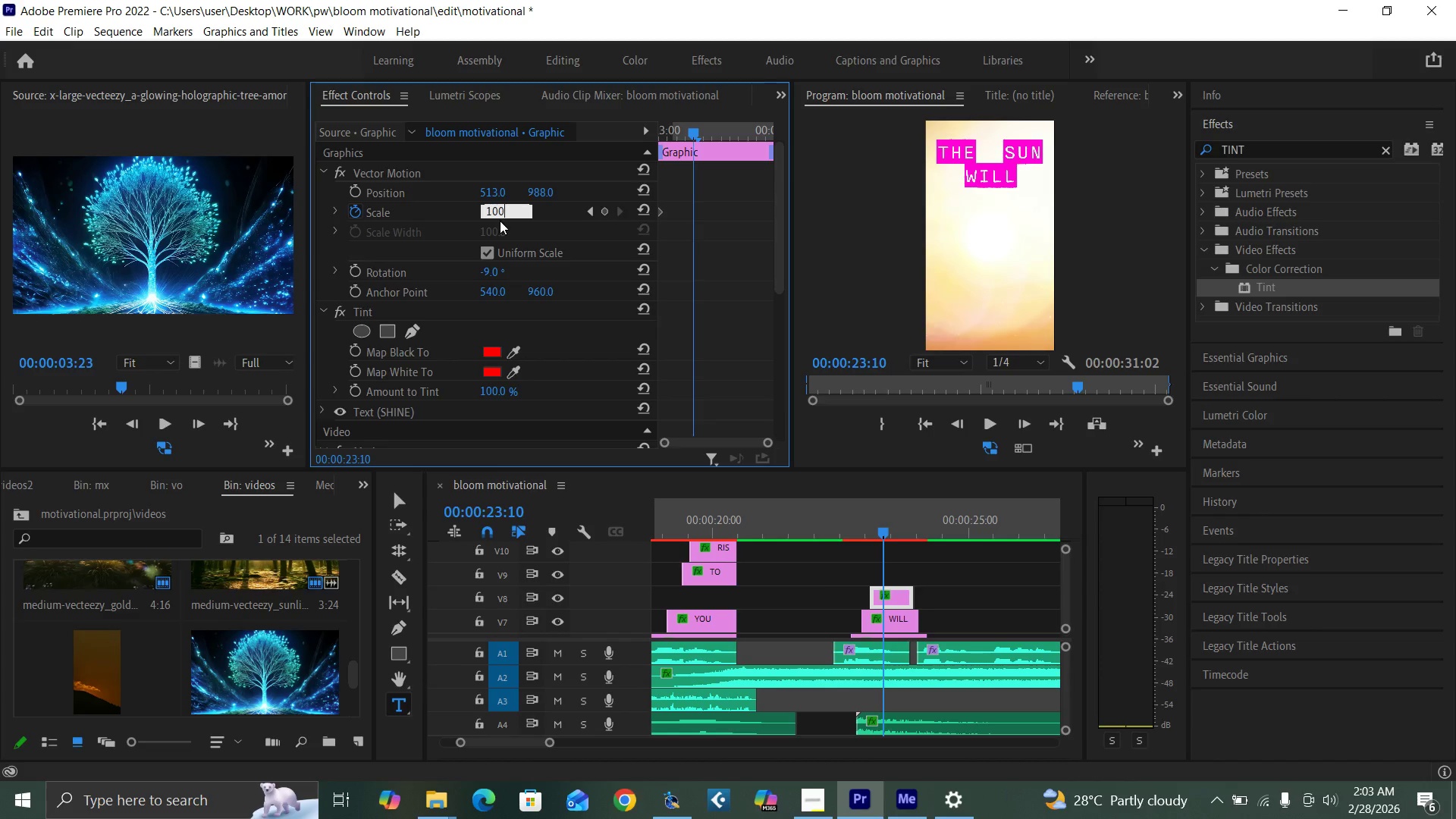 
key(Enter)
 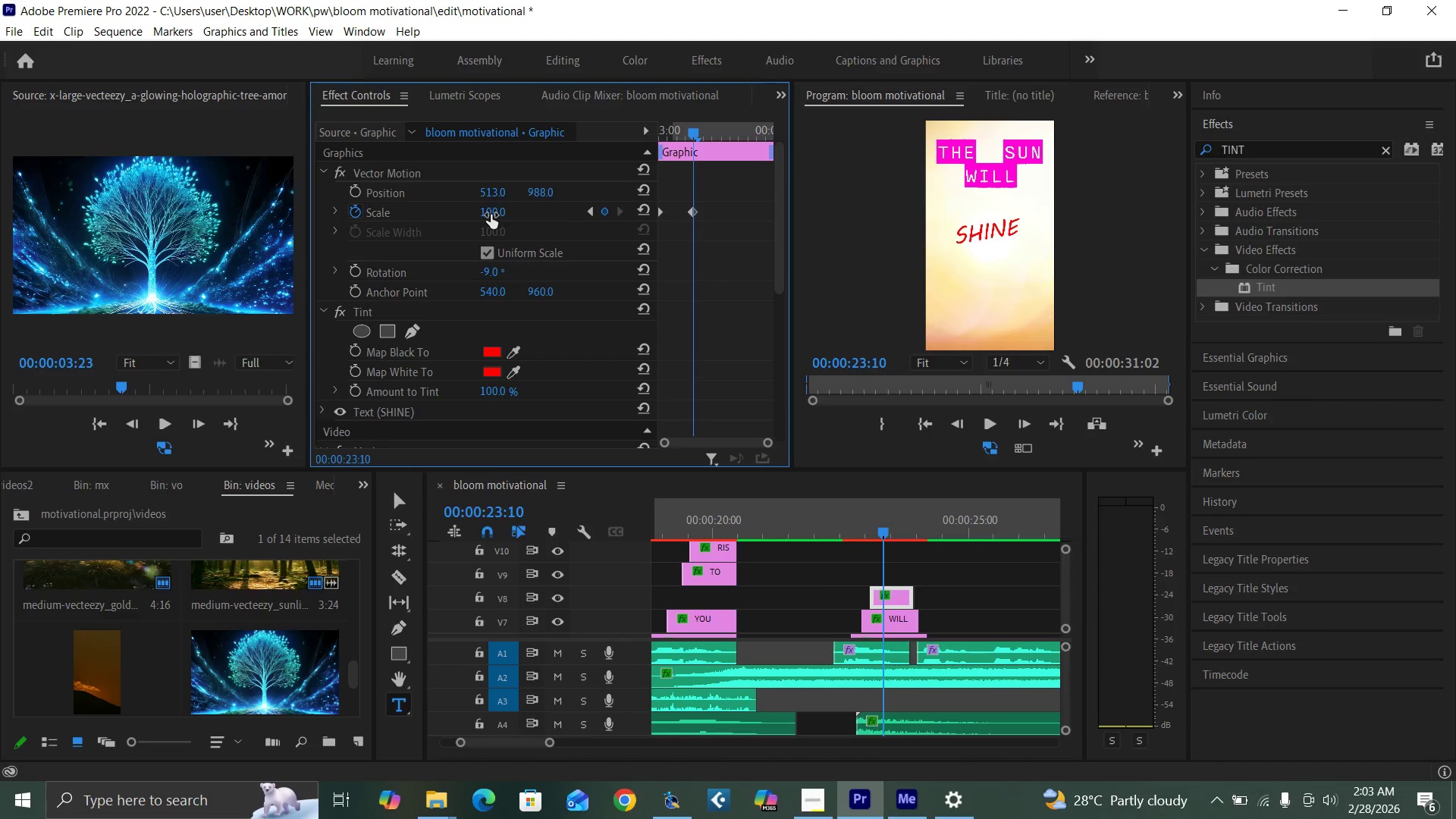 
key(Control+Z)
 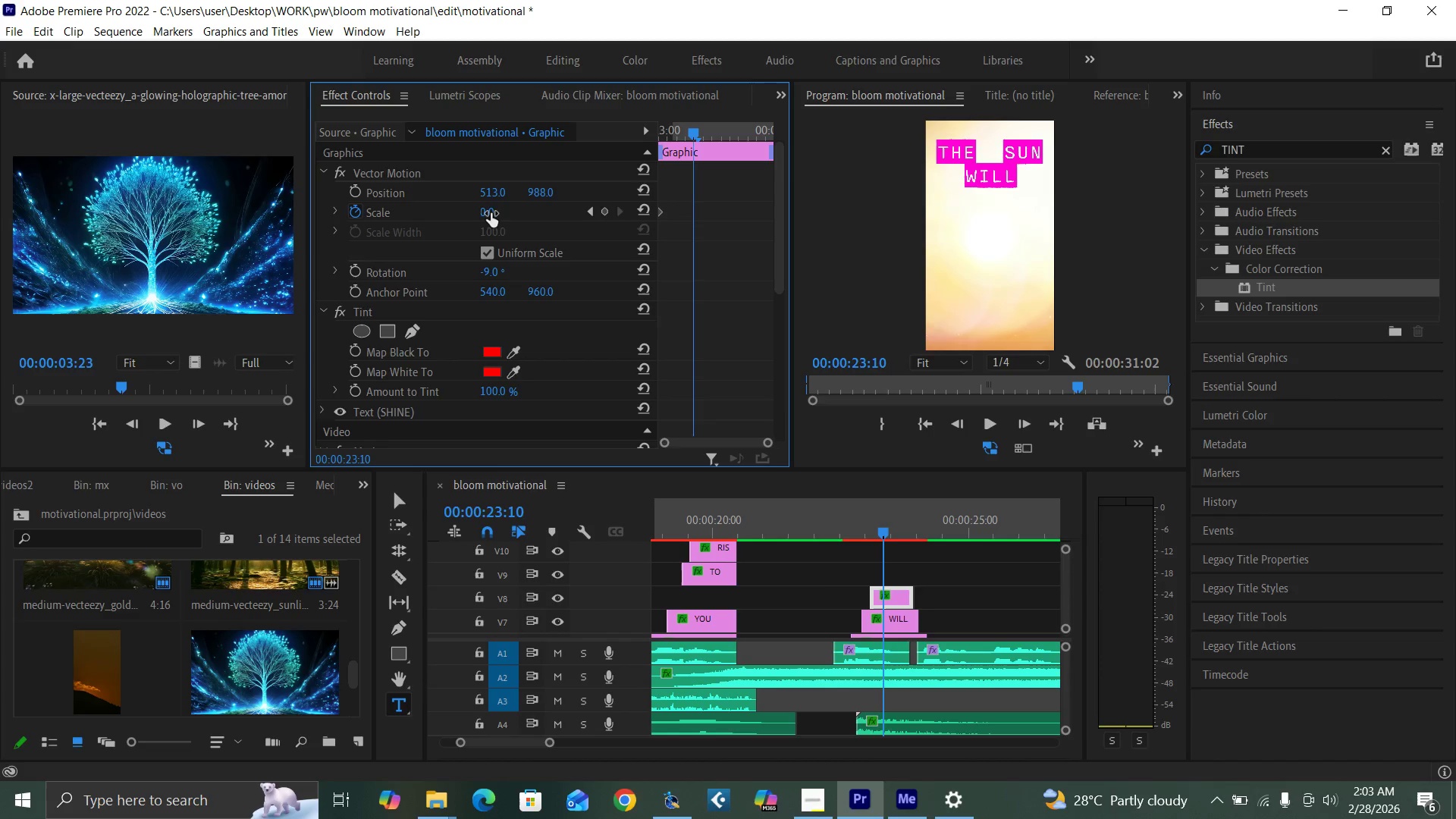 
left_click([491, 213])
 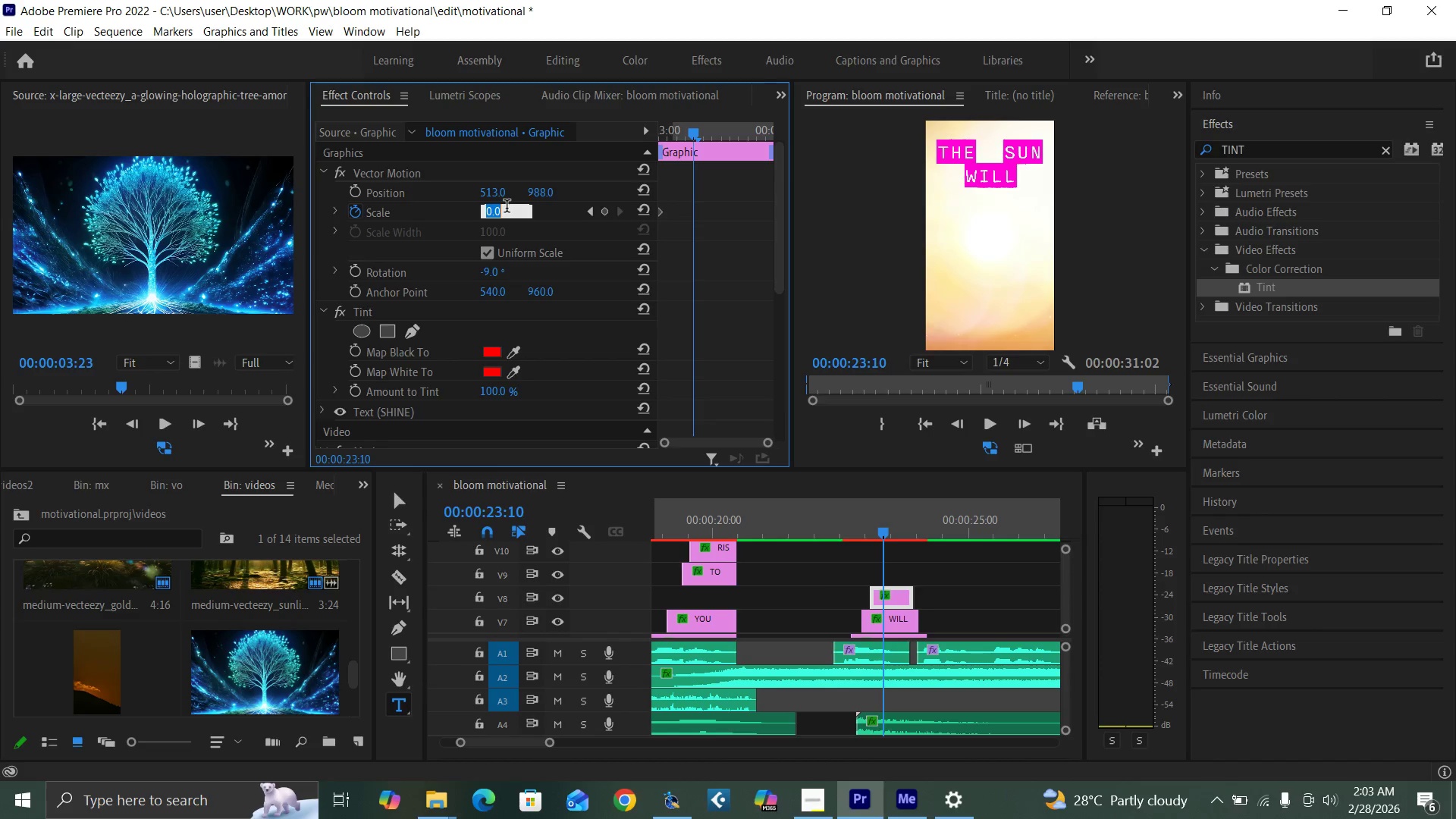 
type(20)
 